 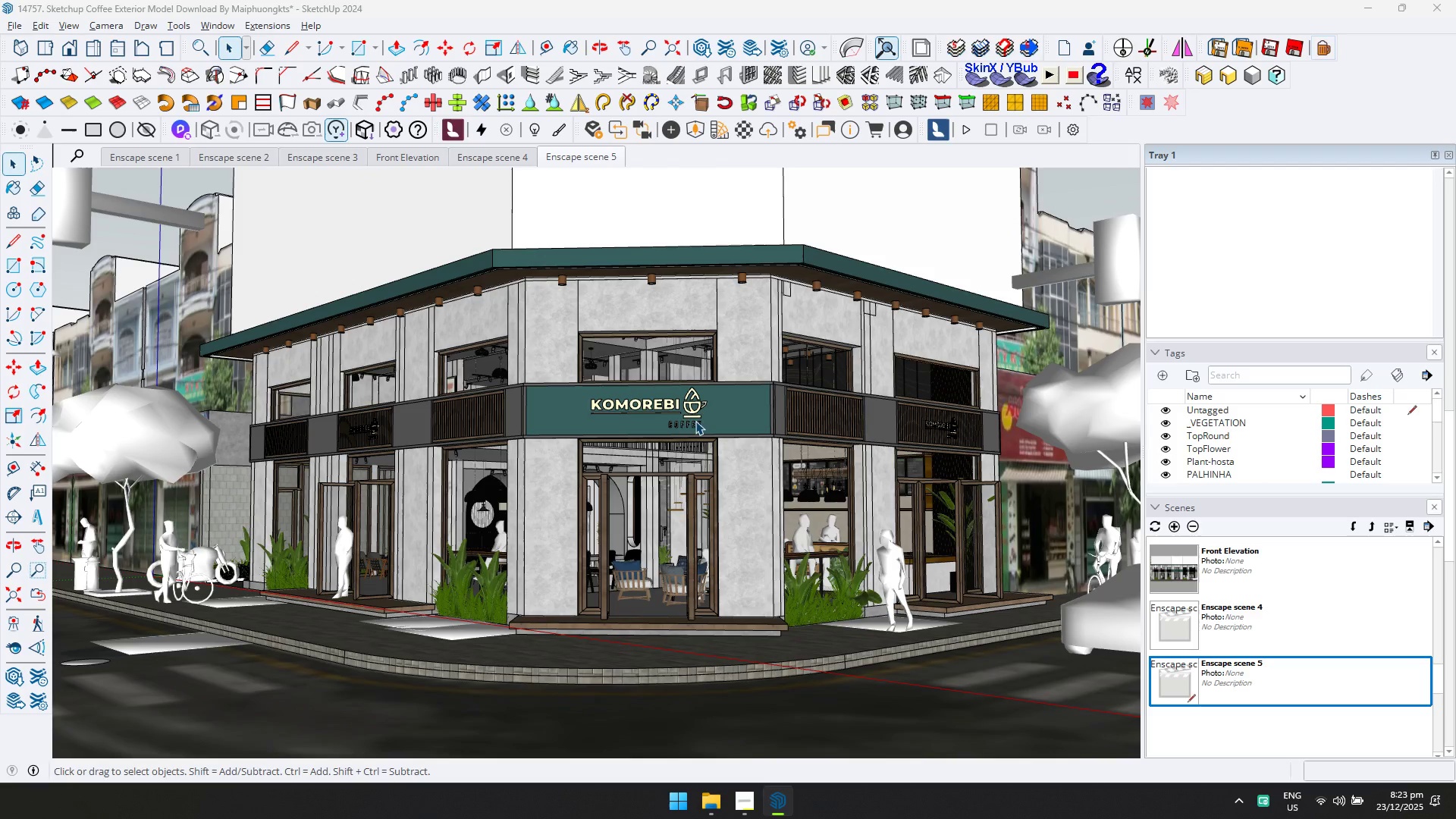 
left_click([412, 160])
 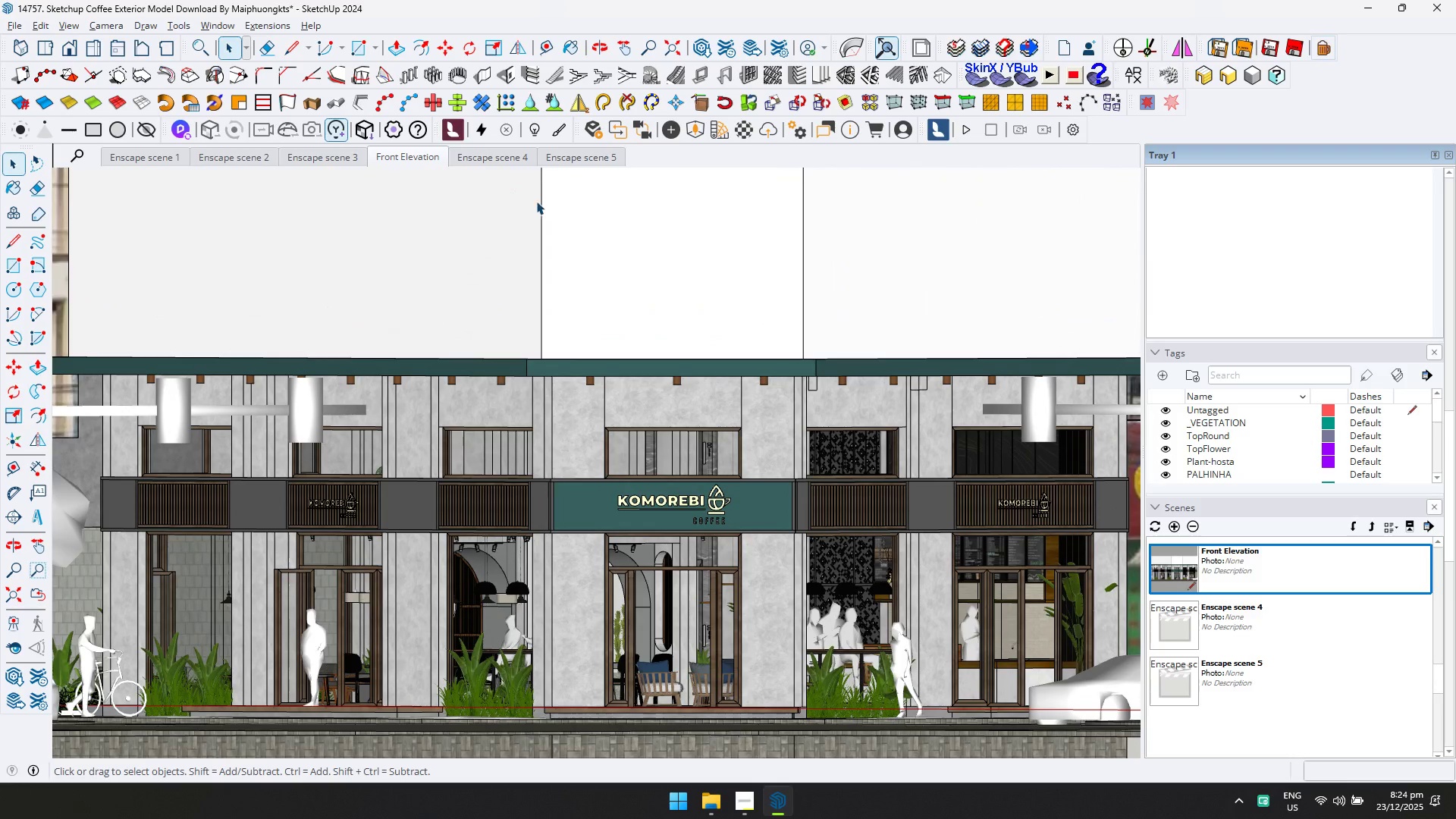 
left_click([273, 21])
 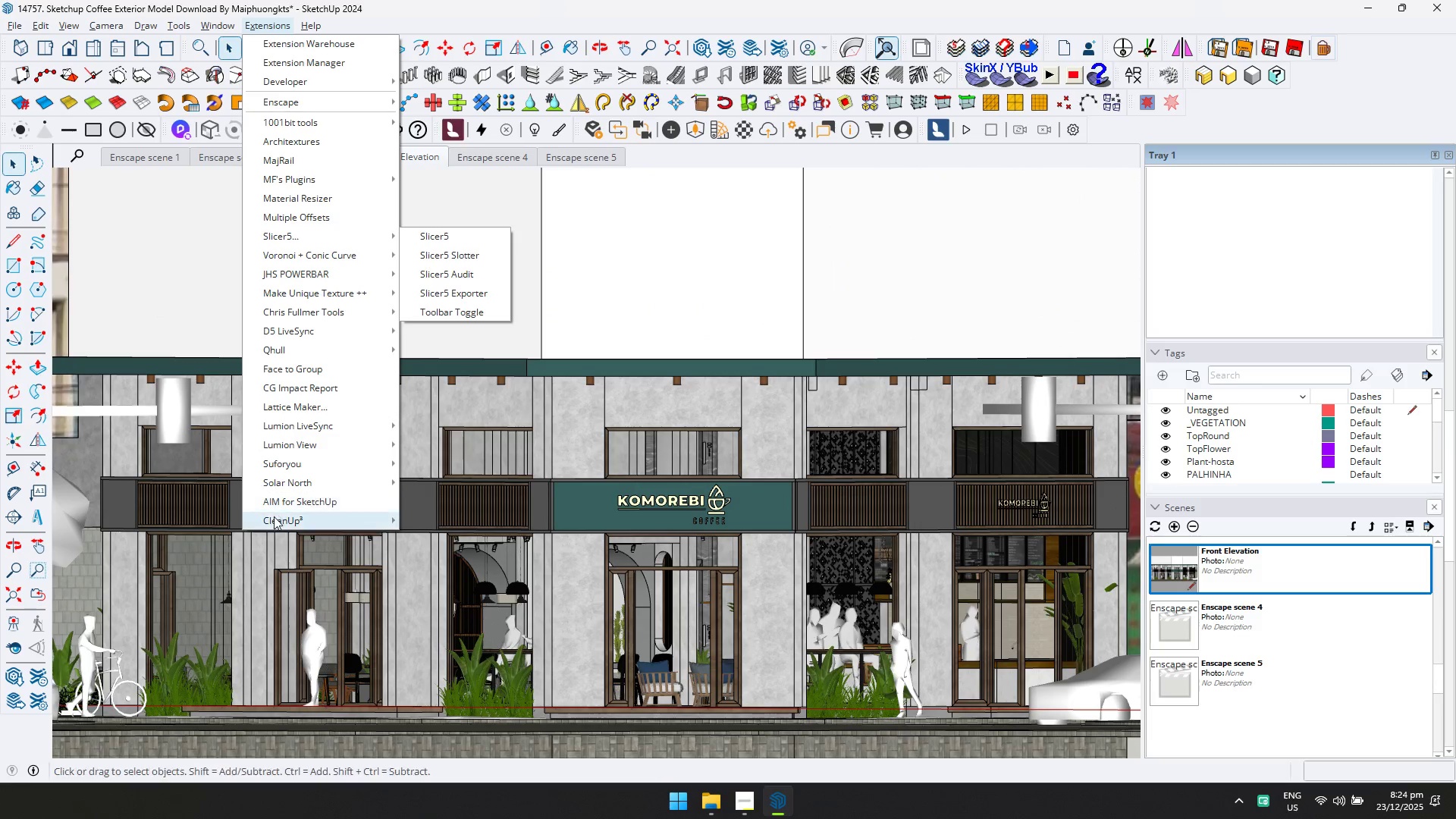 
left_click([425, 512])
 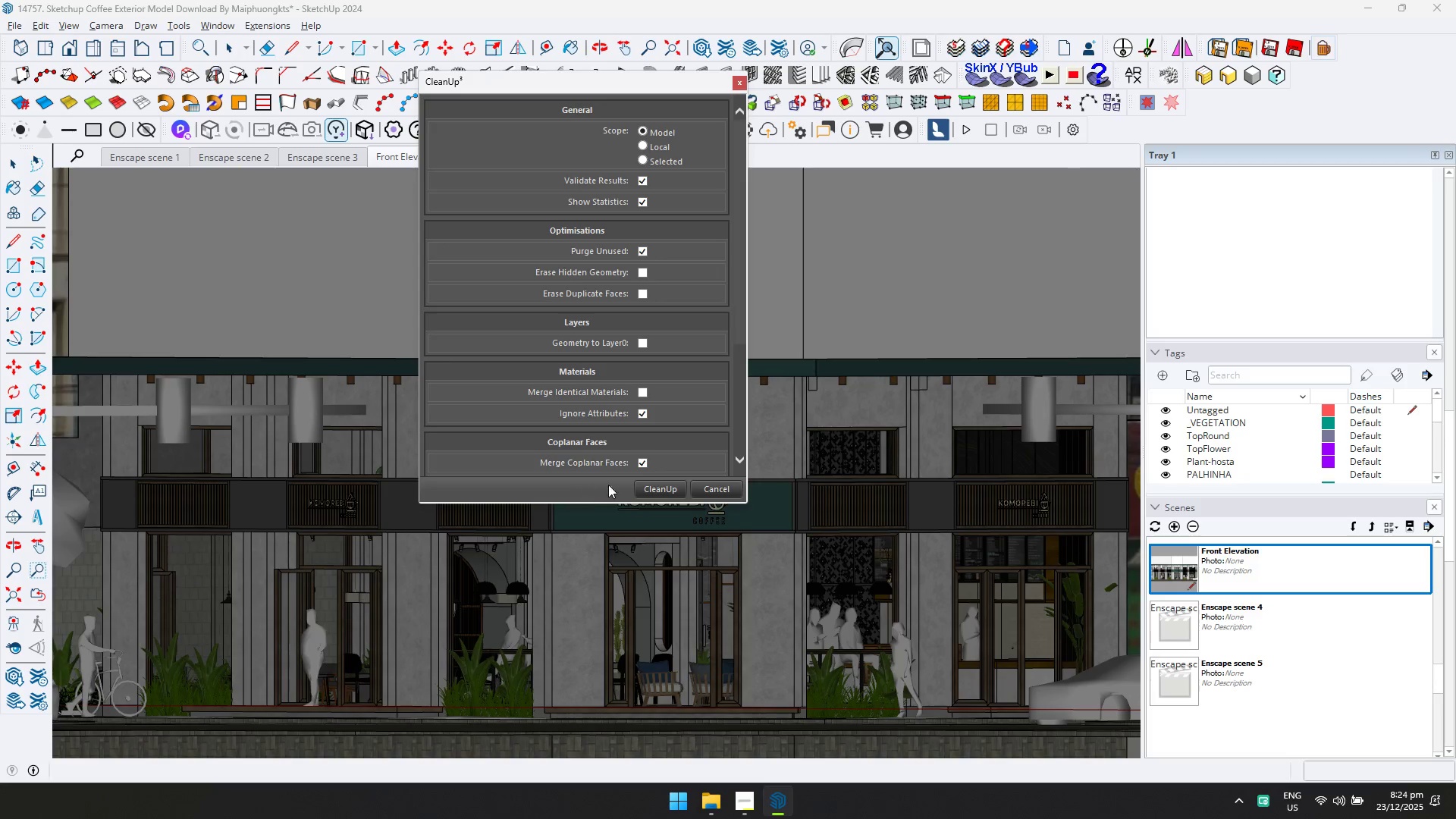 
left_click([639, 484])
 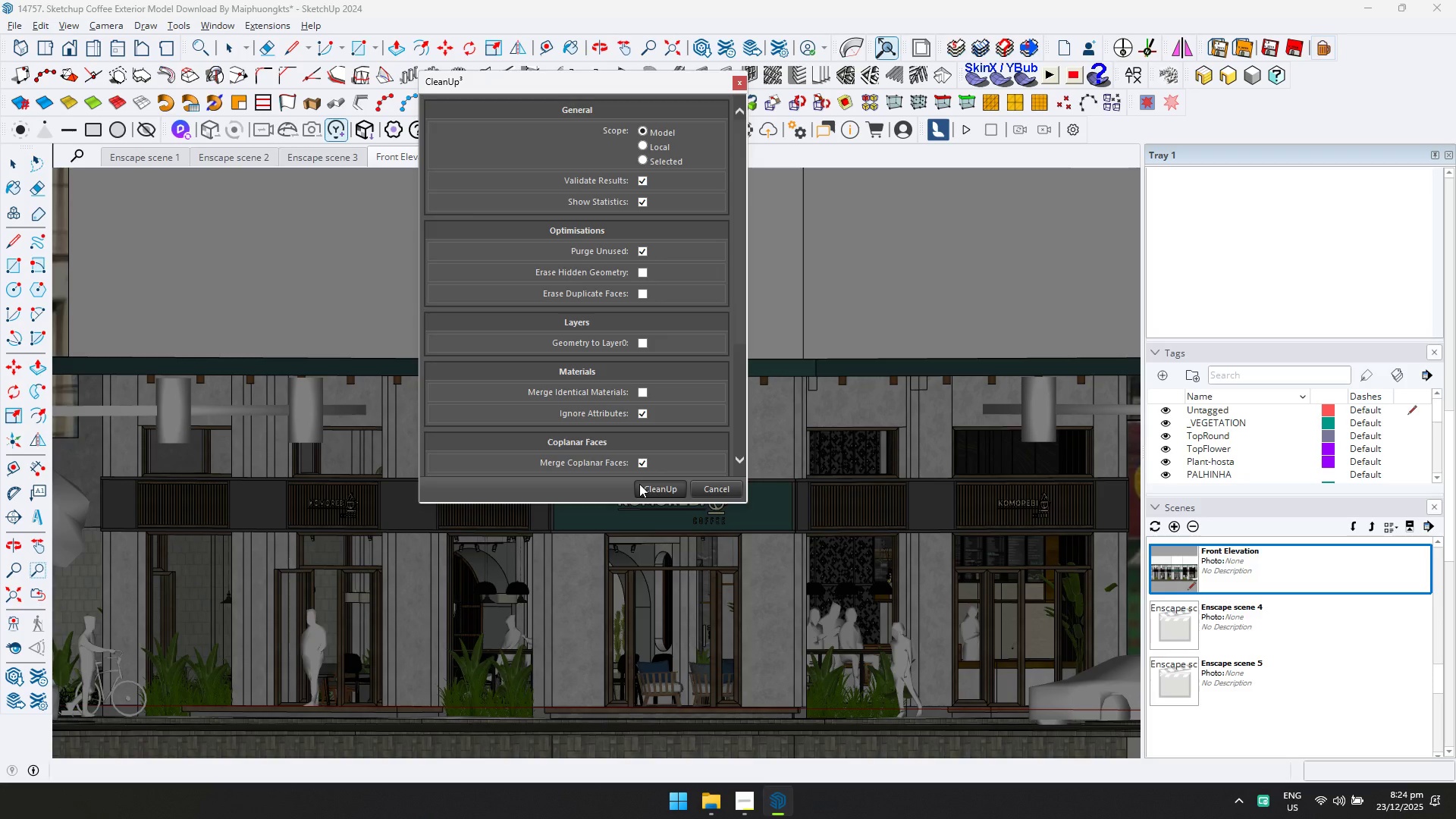 
key(Meta+MetaLeft)
 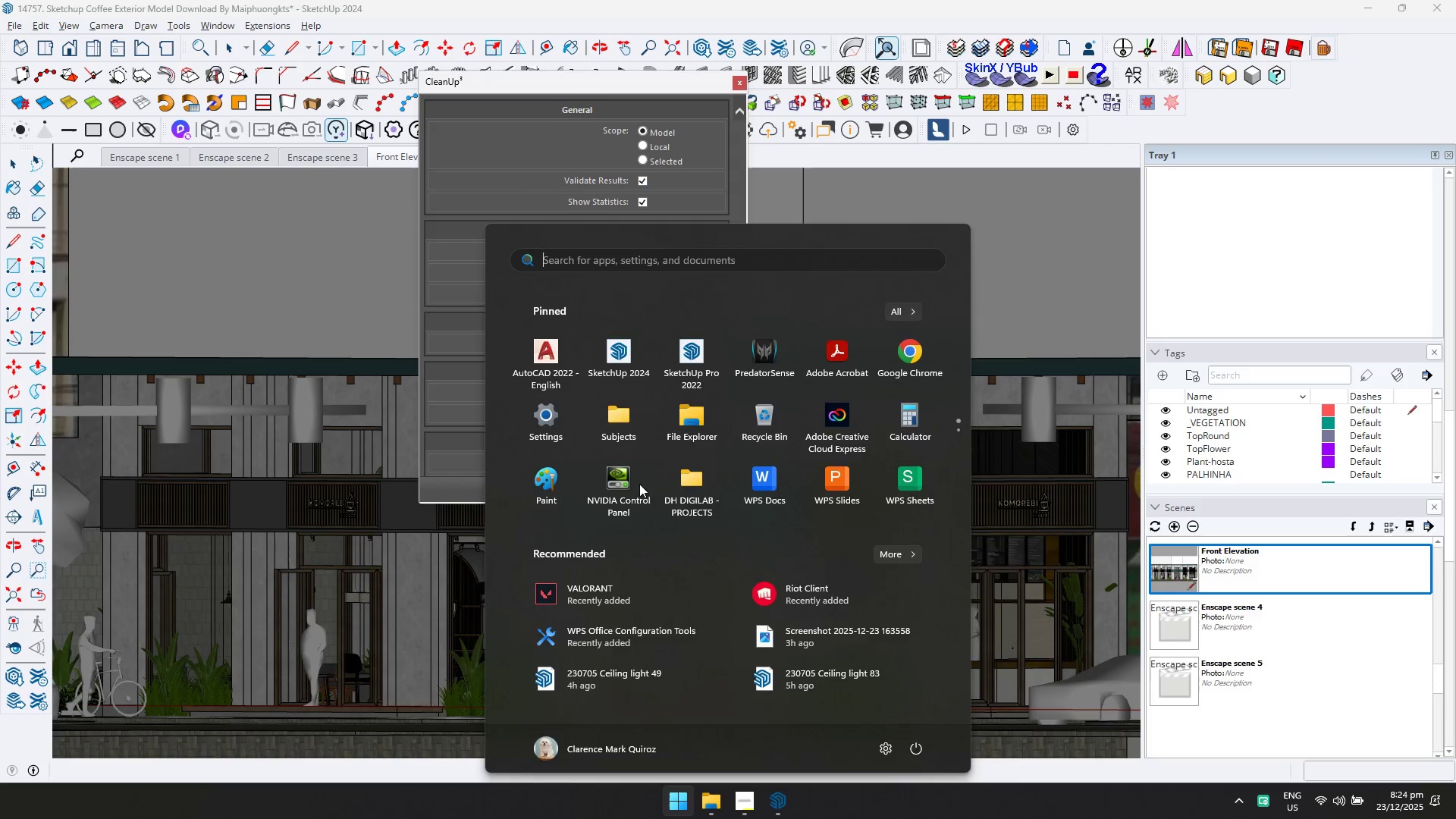 
type(ad)
 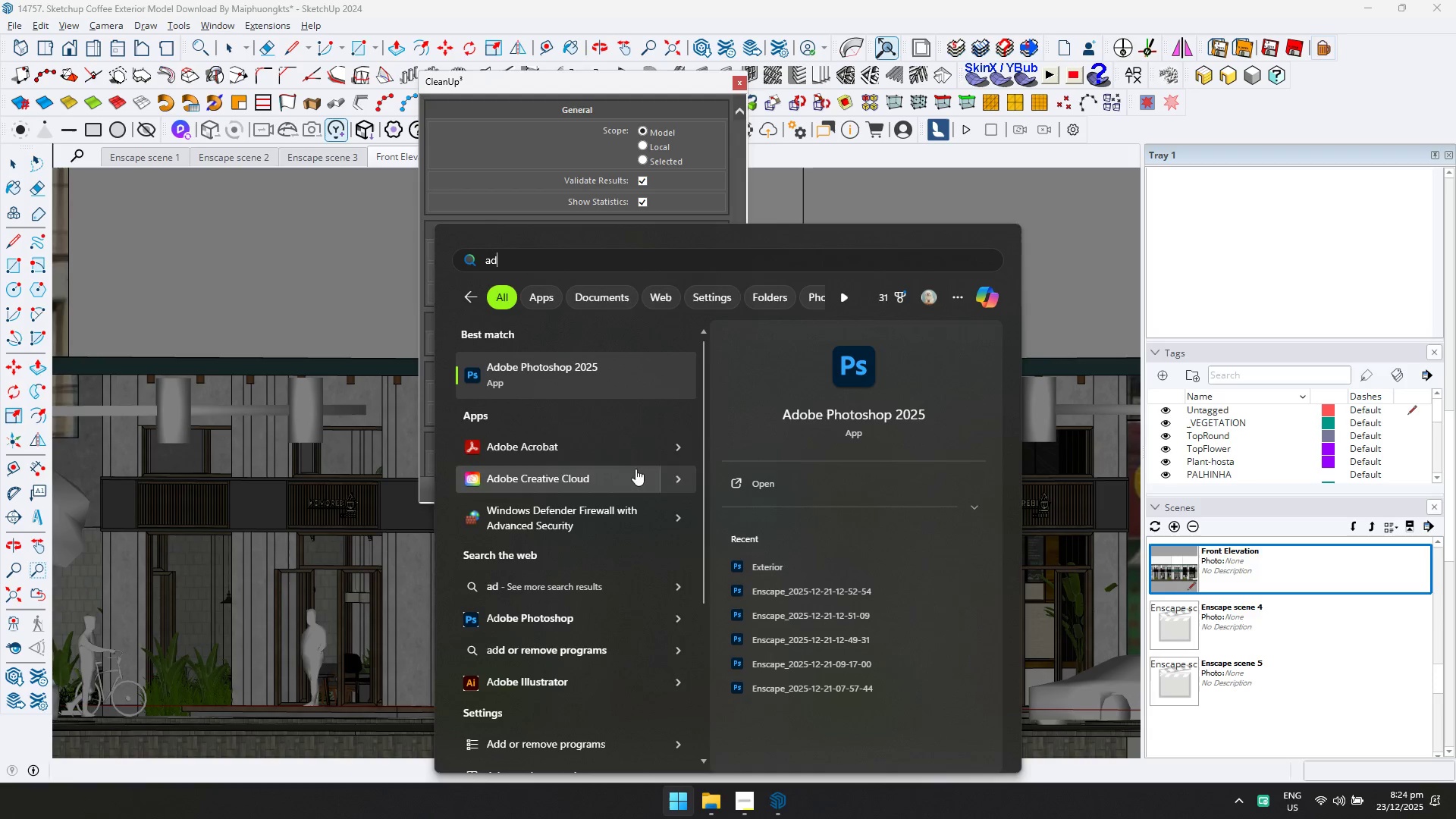 
left_click([648, 374])
 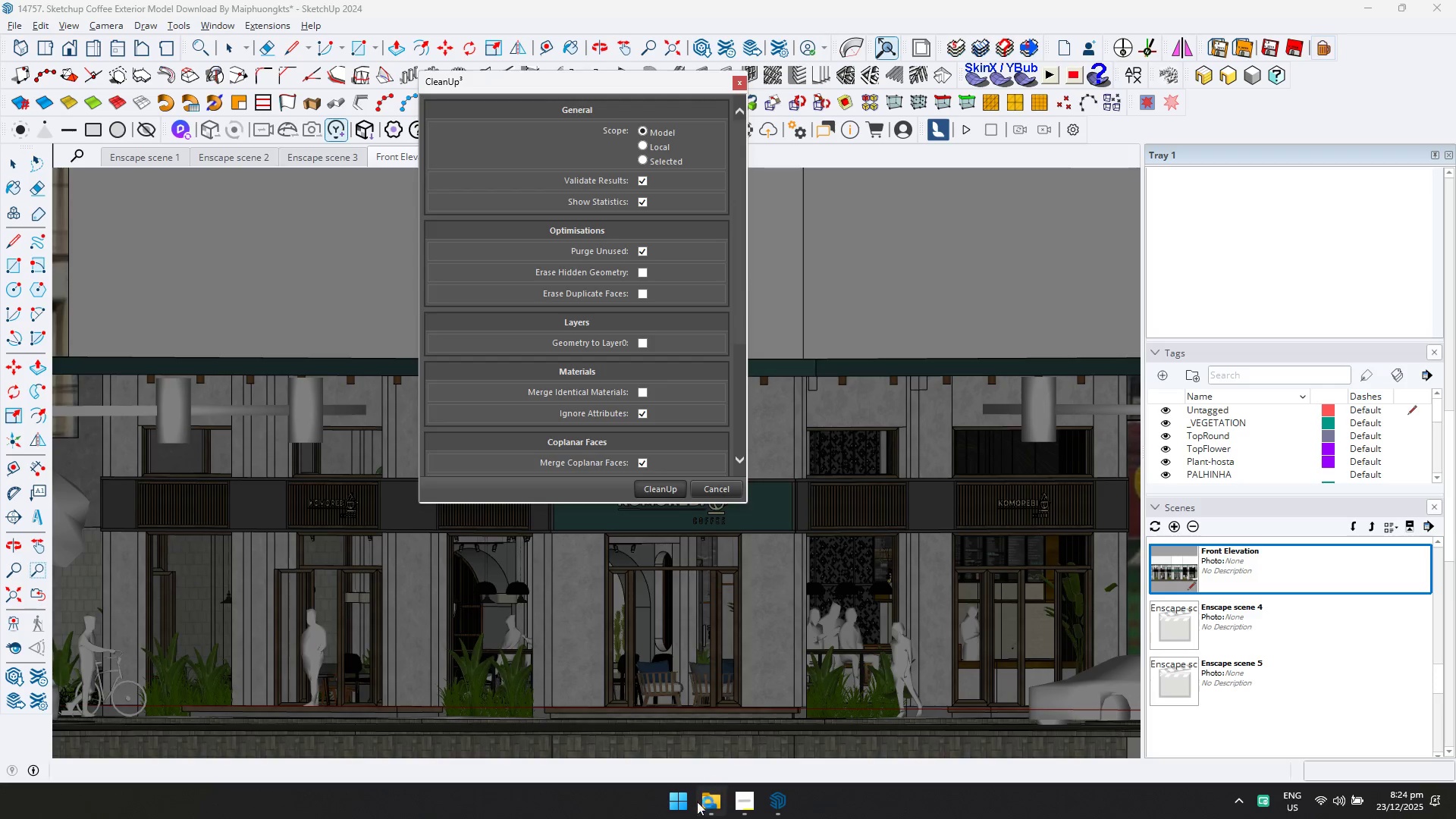 
left_click([701, 811])
 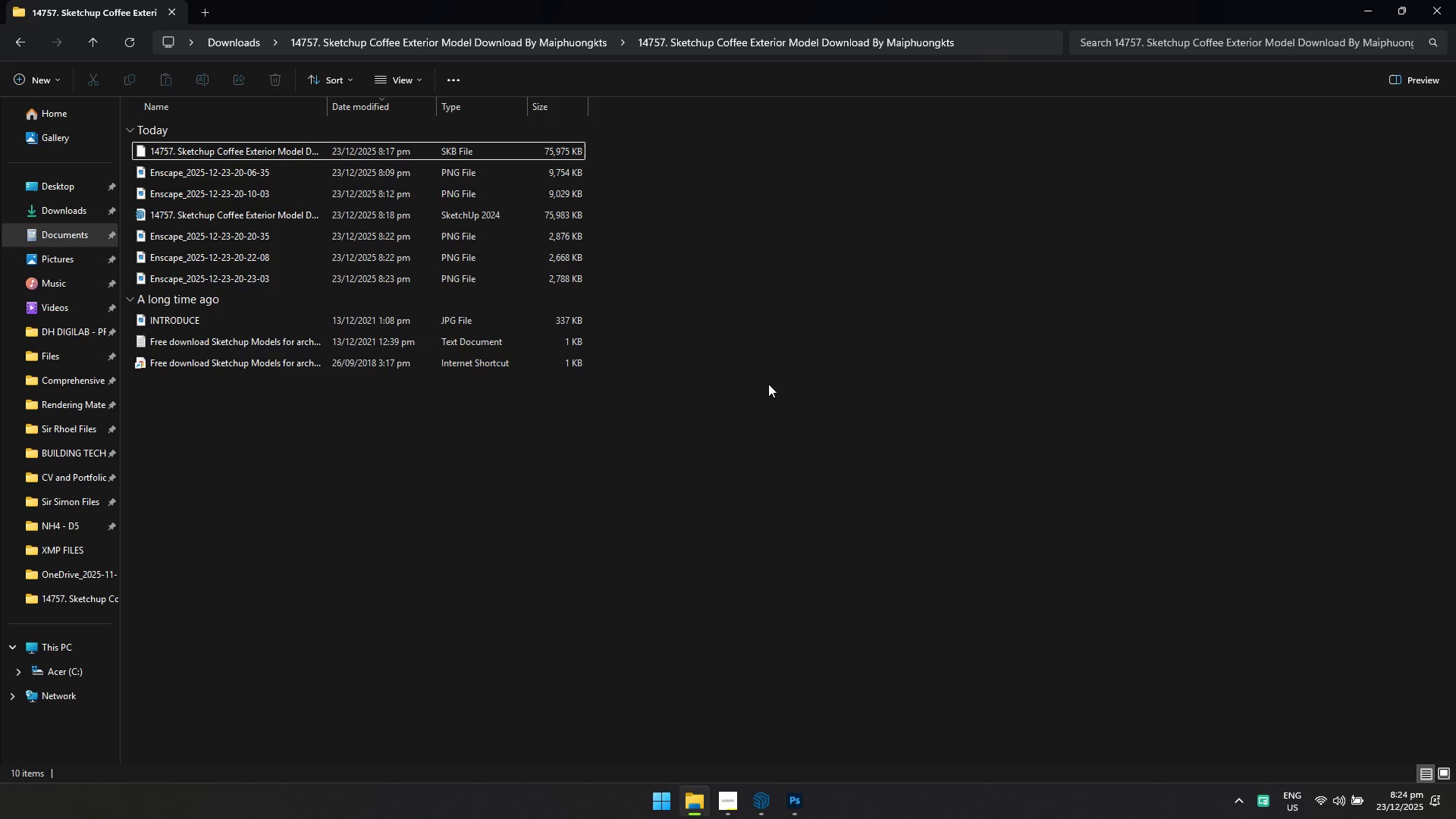 
wait(6.91)
 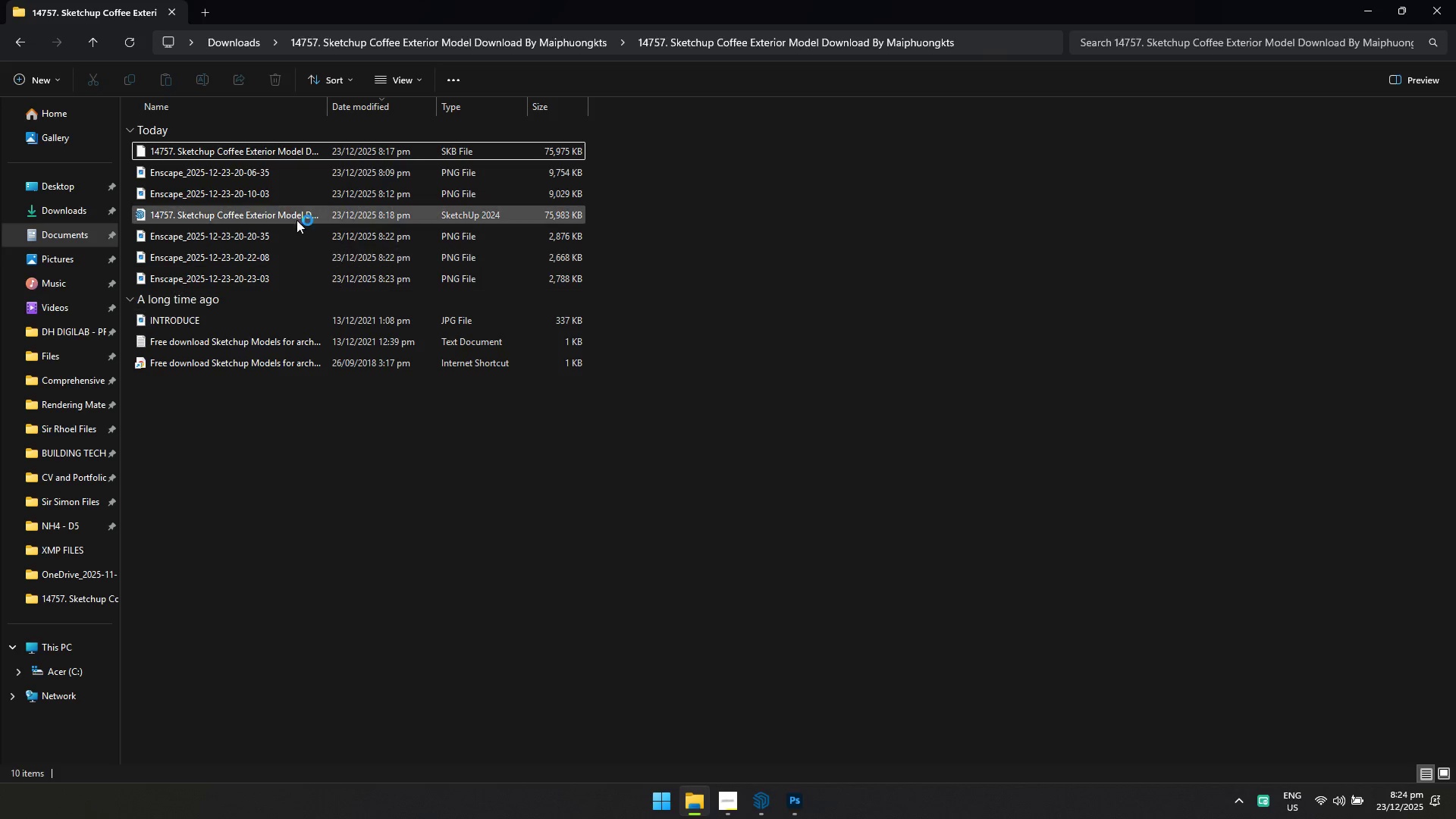 
left_click([357, 80])
 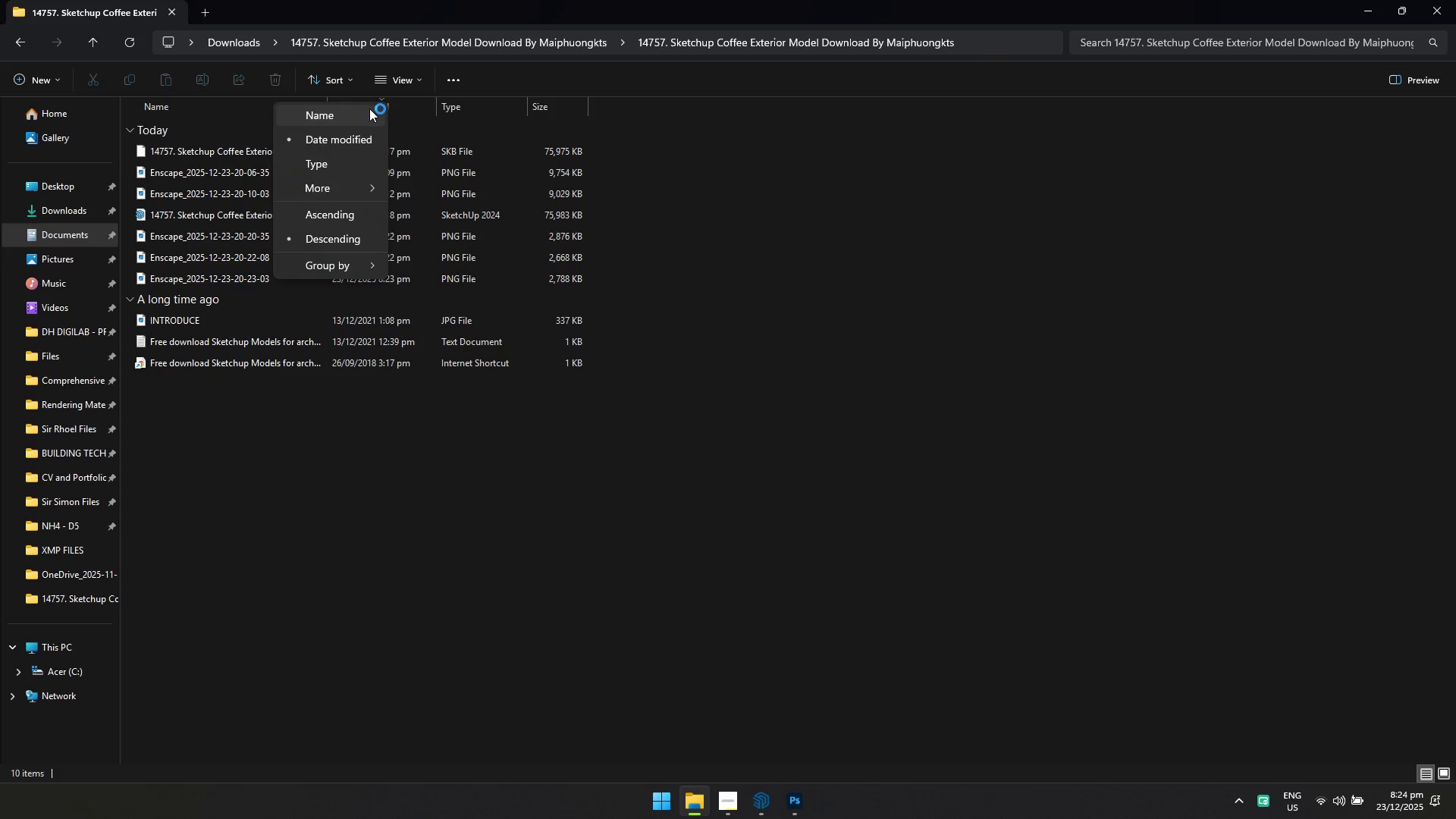 
left_click([403, 85])
 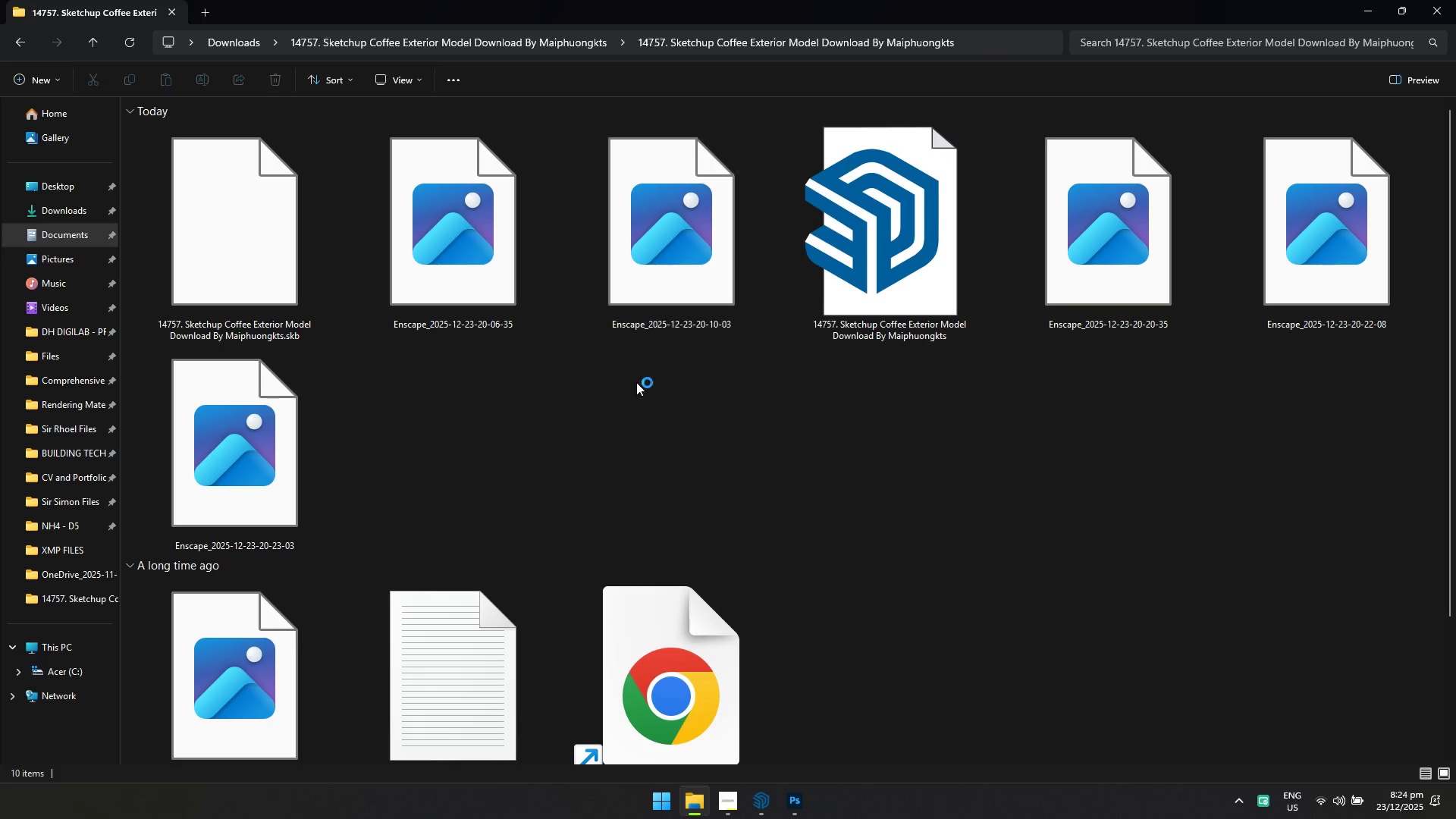 
left_click([786, 488])
 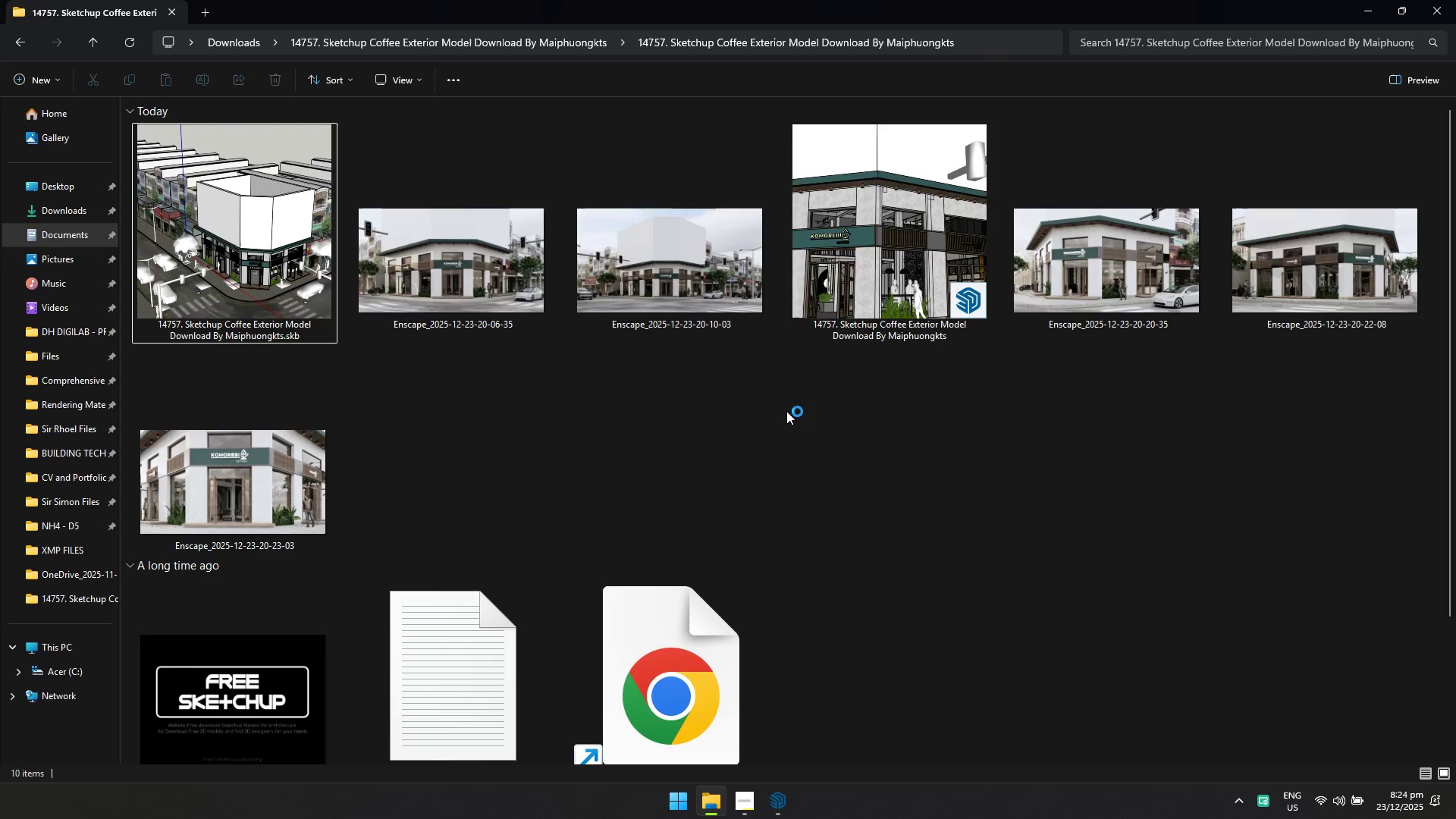 
key(Alt+AltLeft)
 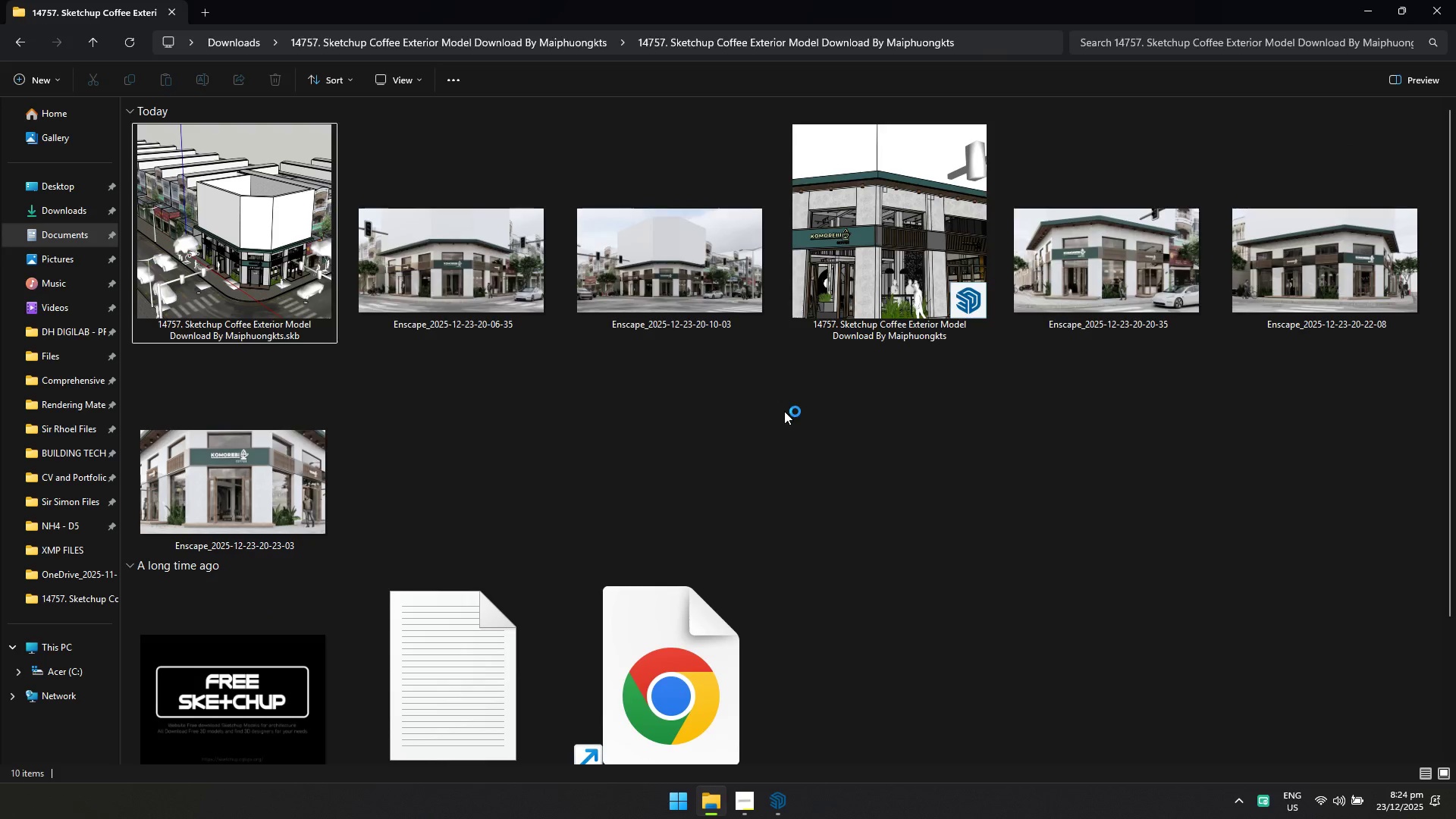 
key(Alt+Tab)
 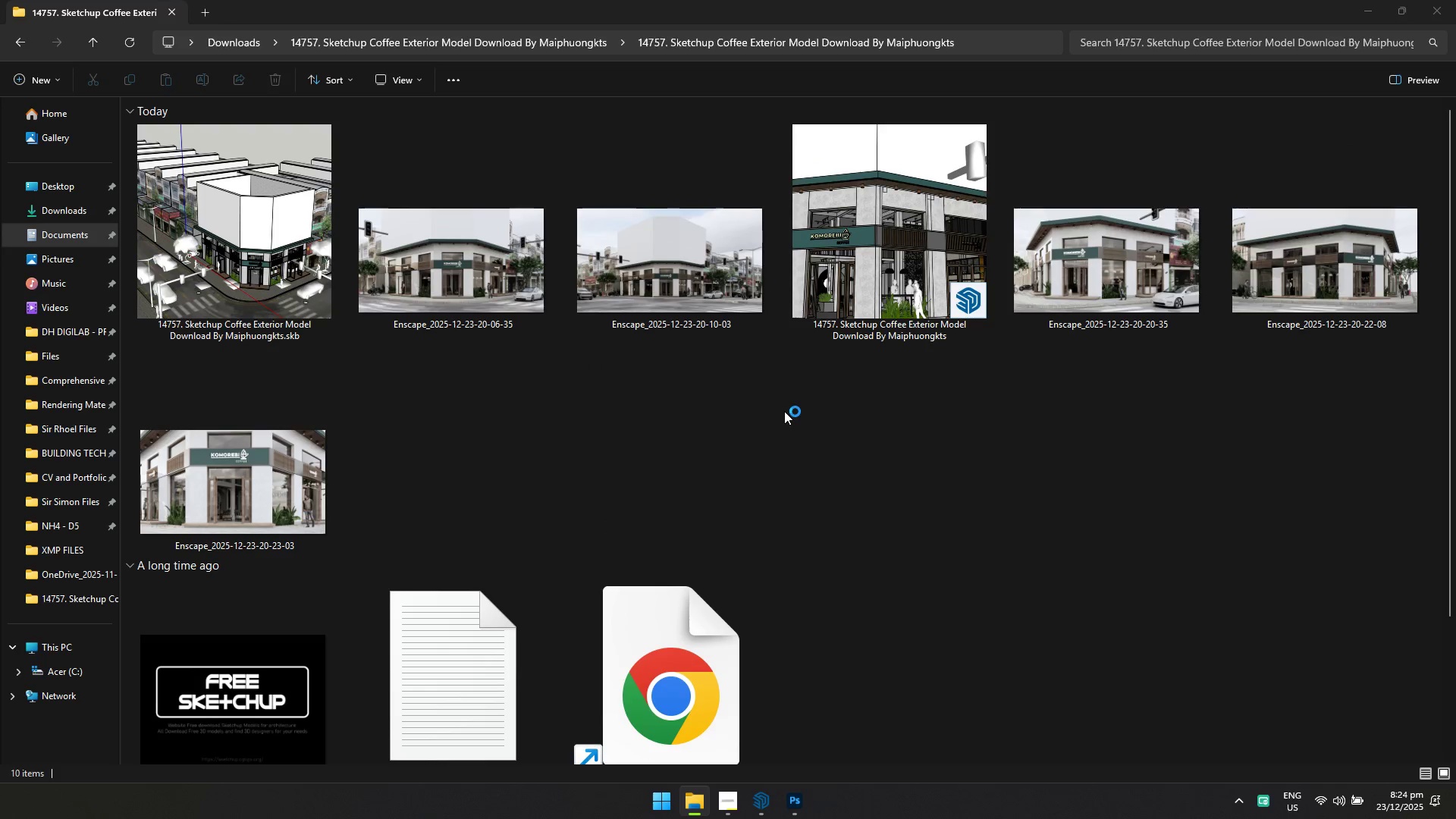 
key(Alt+Tab)
 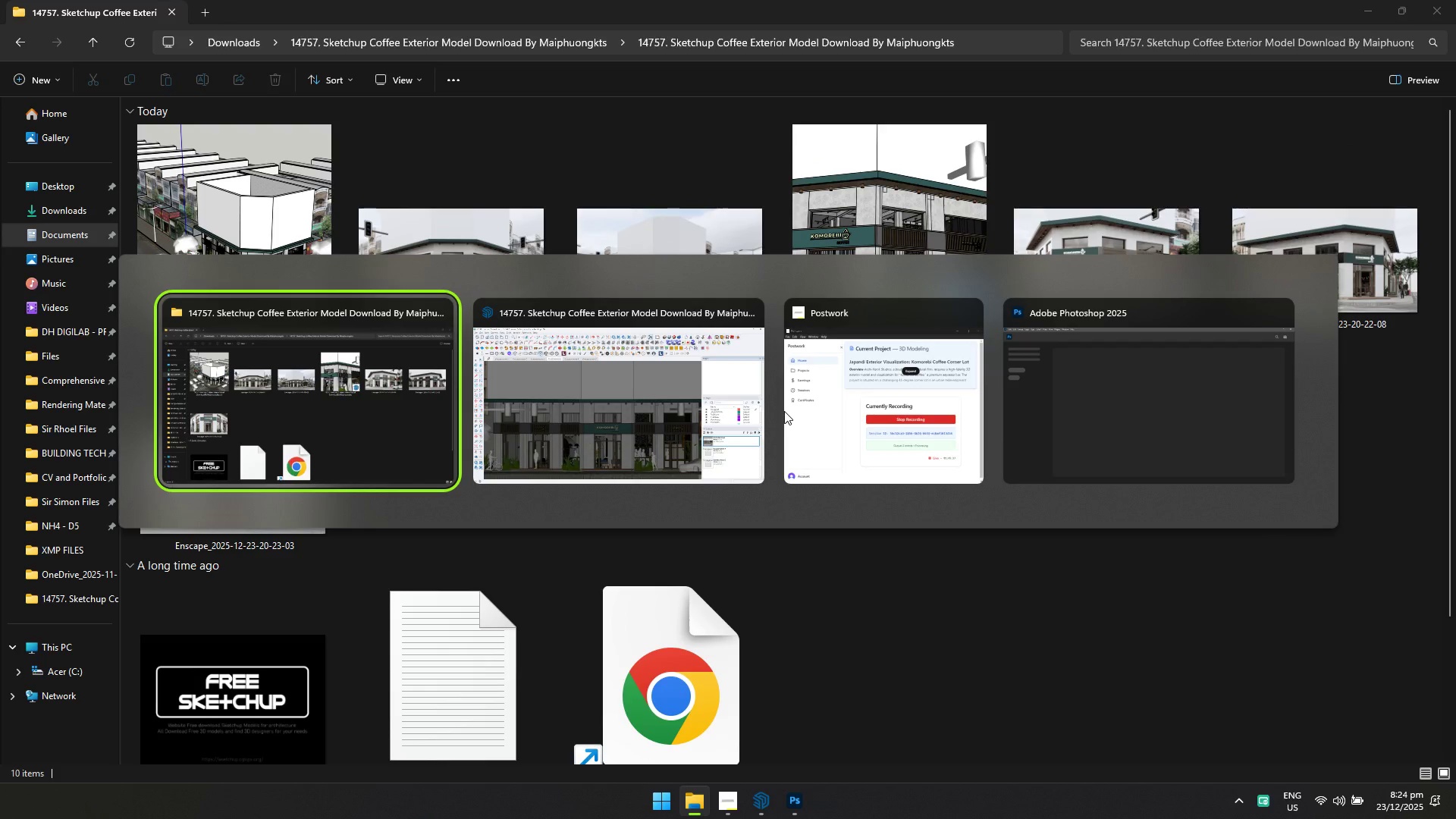 
key(Alt+Tab)
 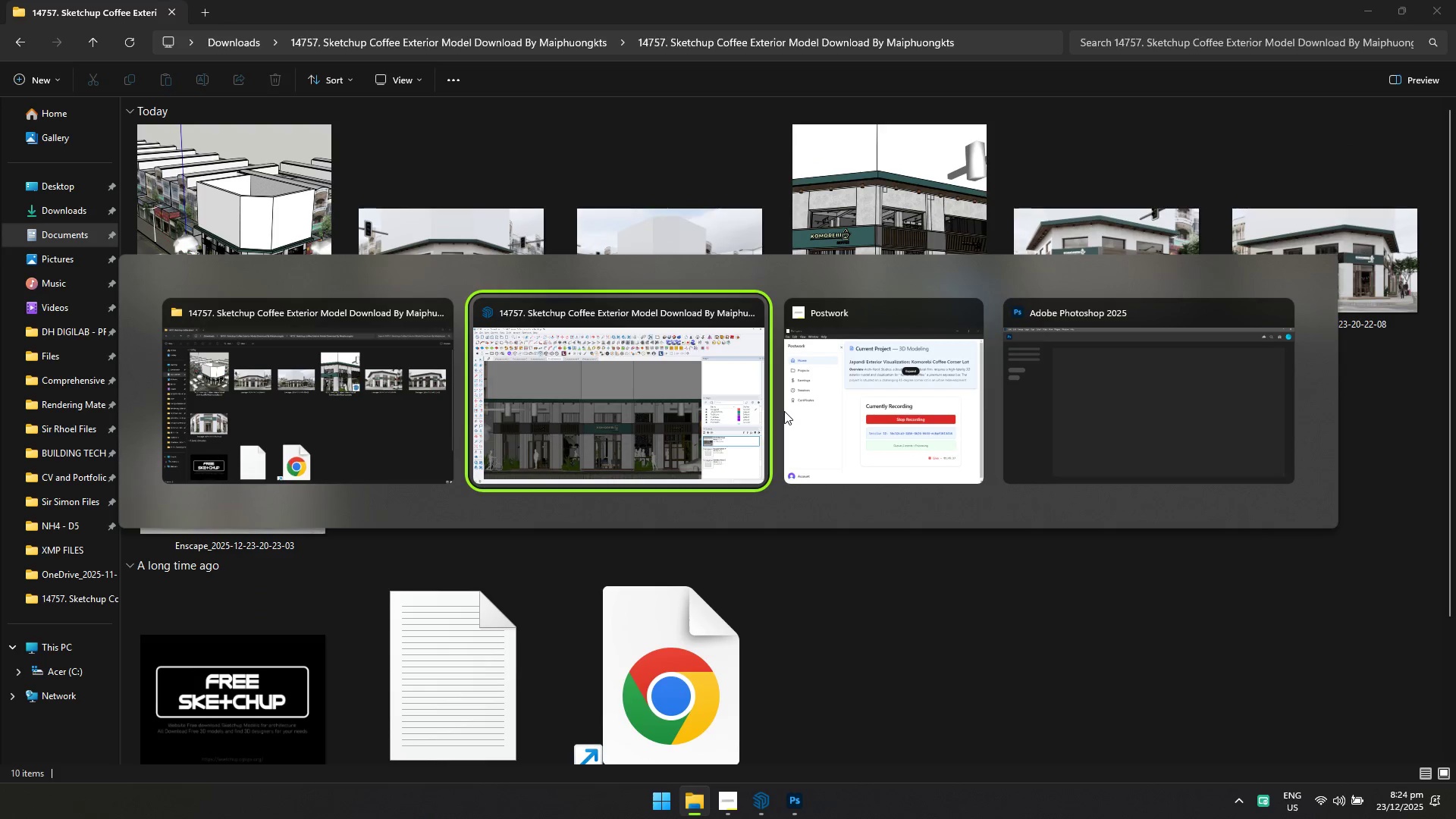 
key(Alt+Tab)
 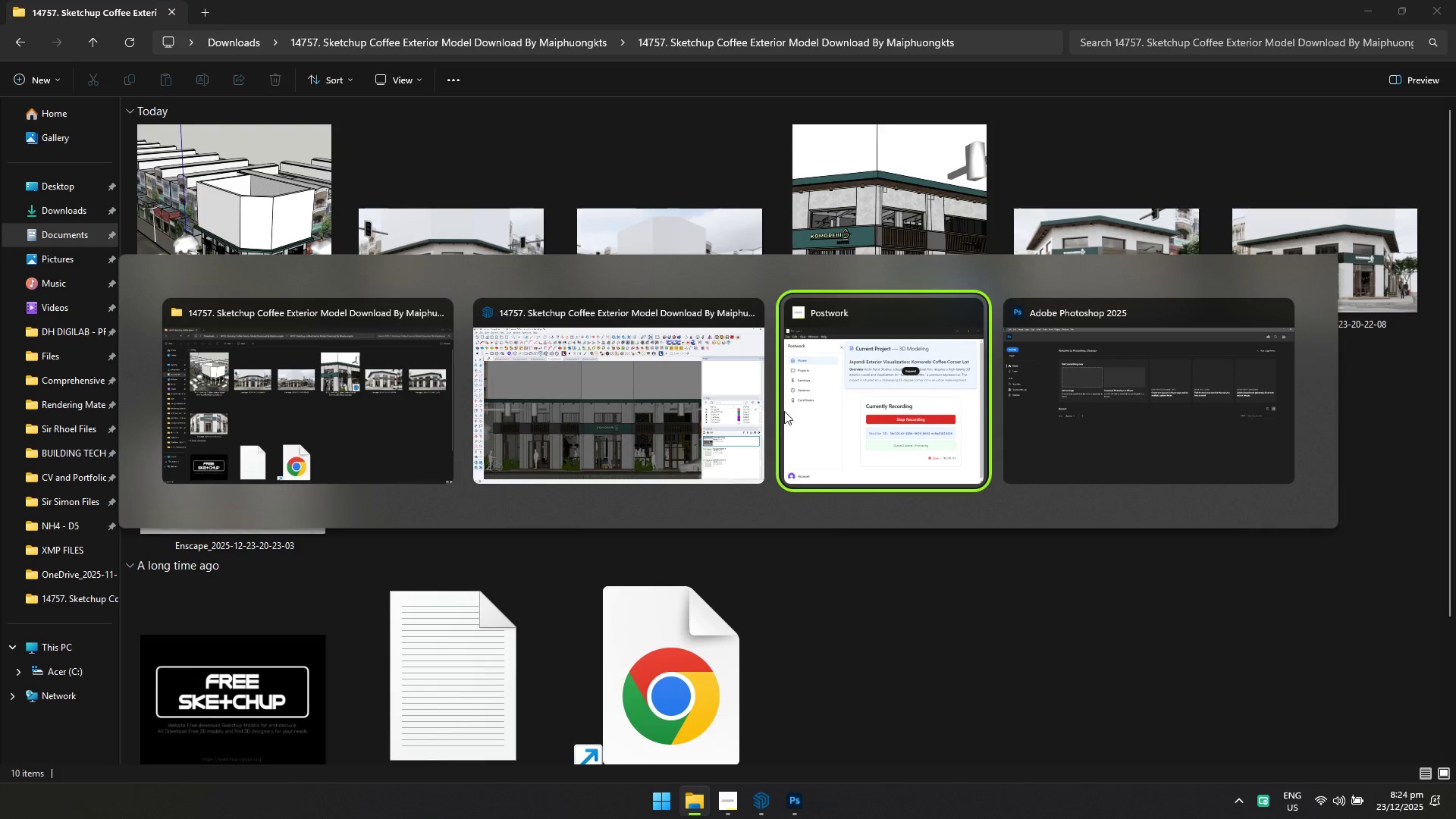 
key(Alt+Tab)
 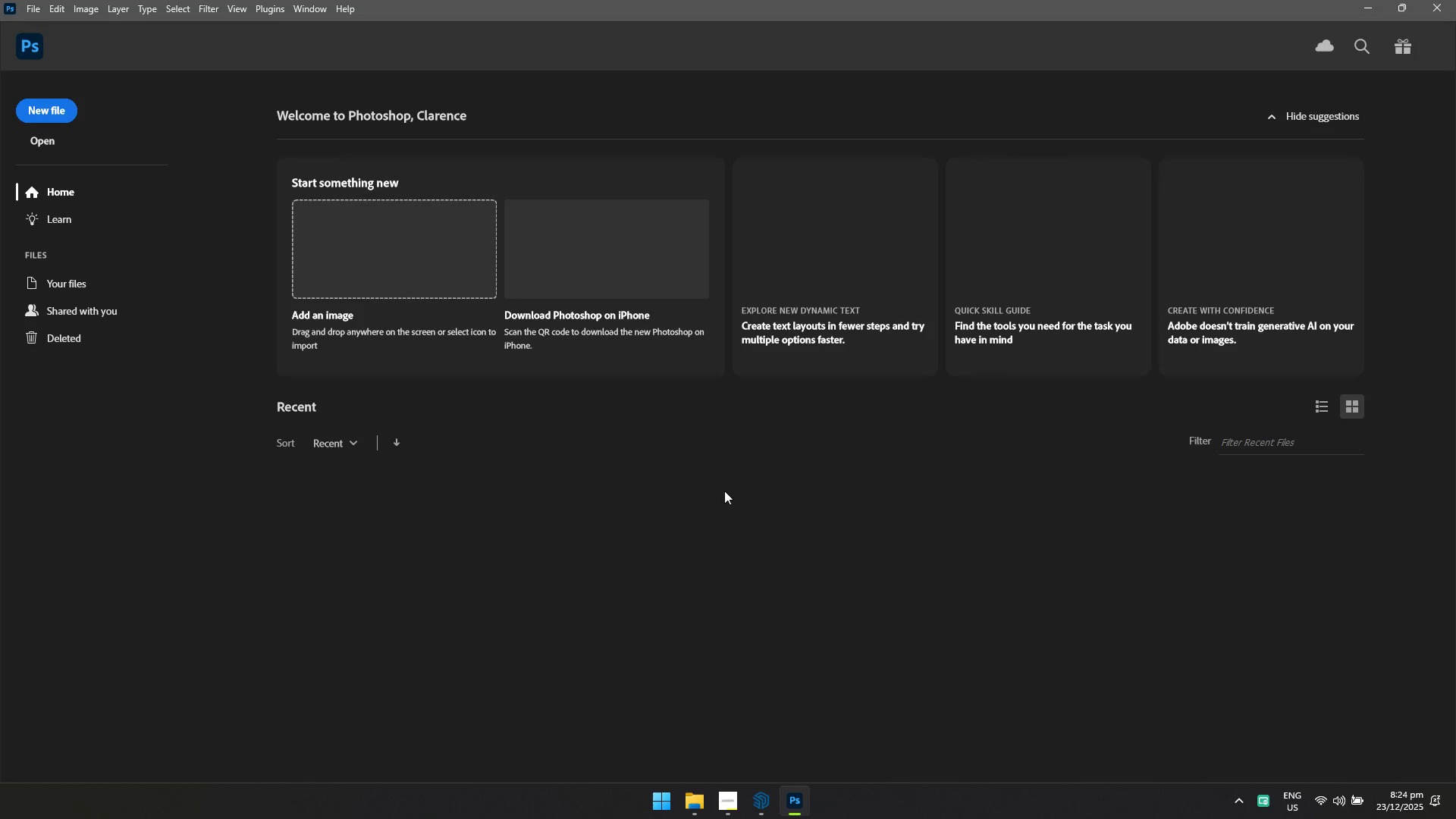 
key(Alt+AltLeft)
 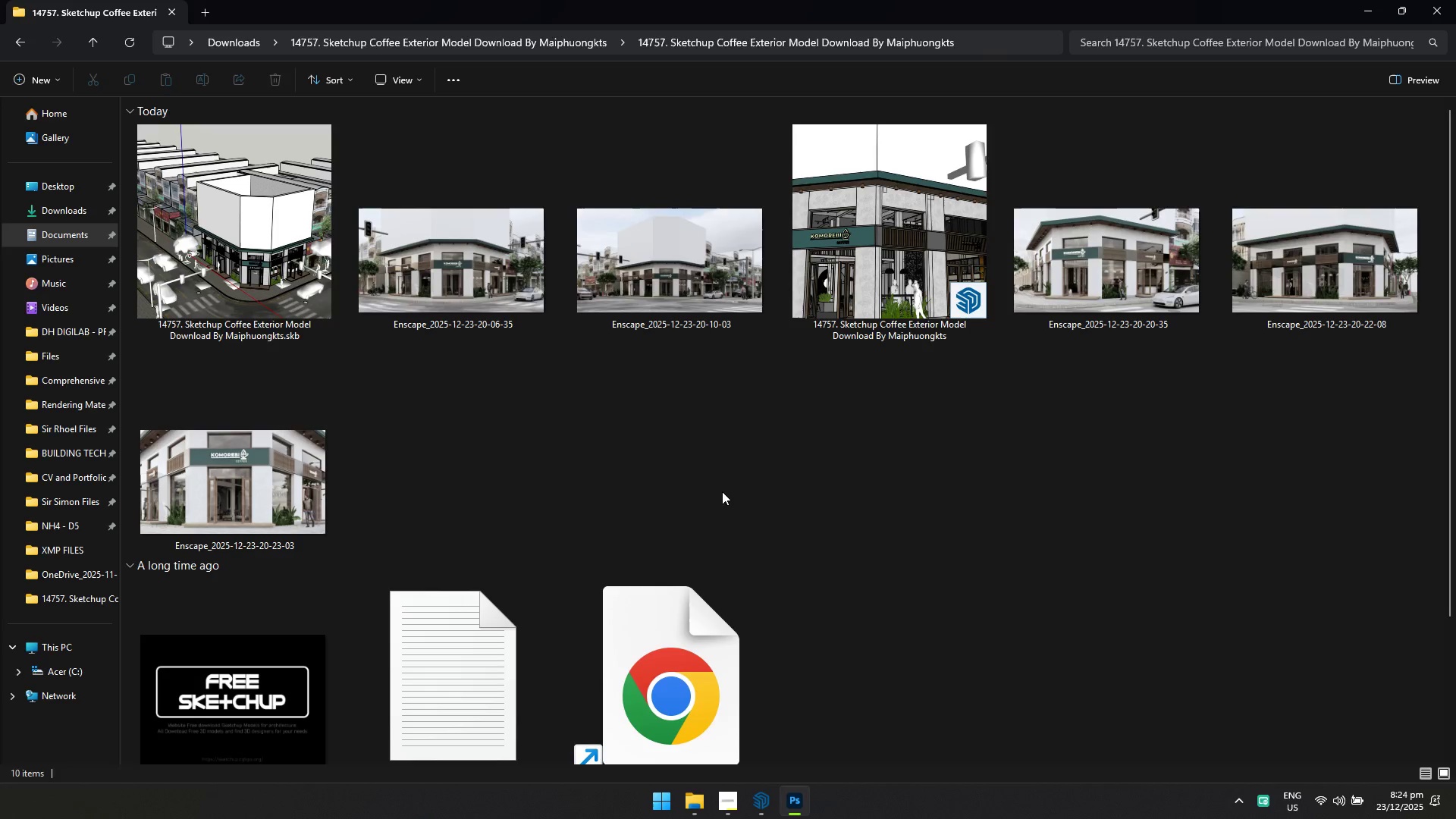 
key(Alt+Tab)
 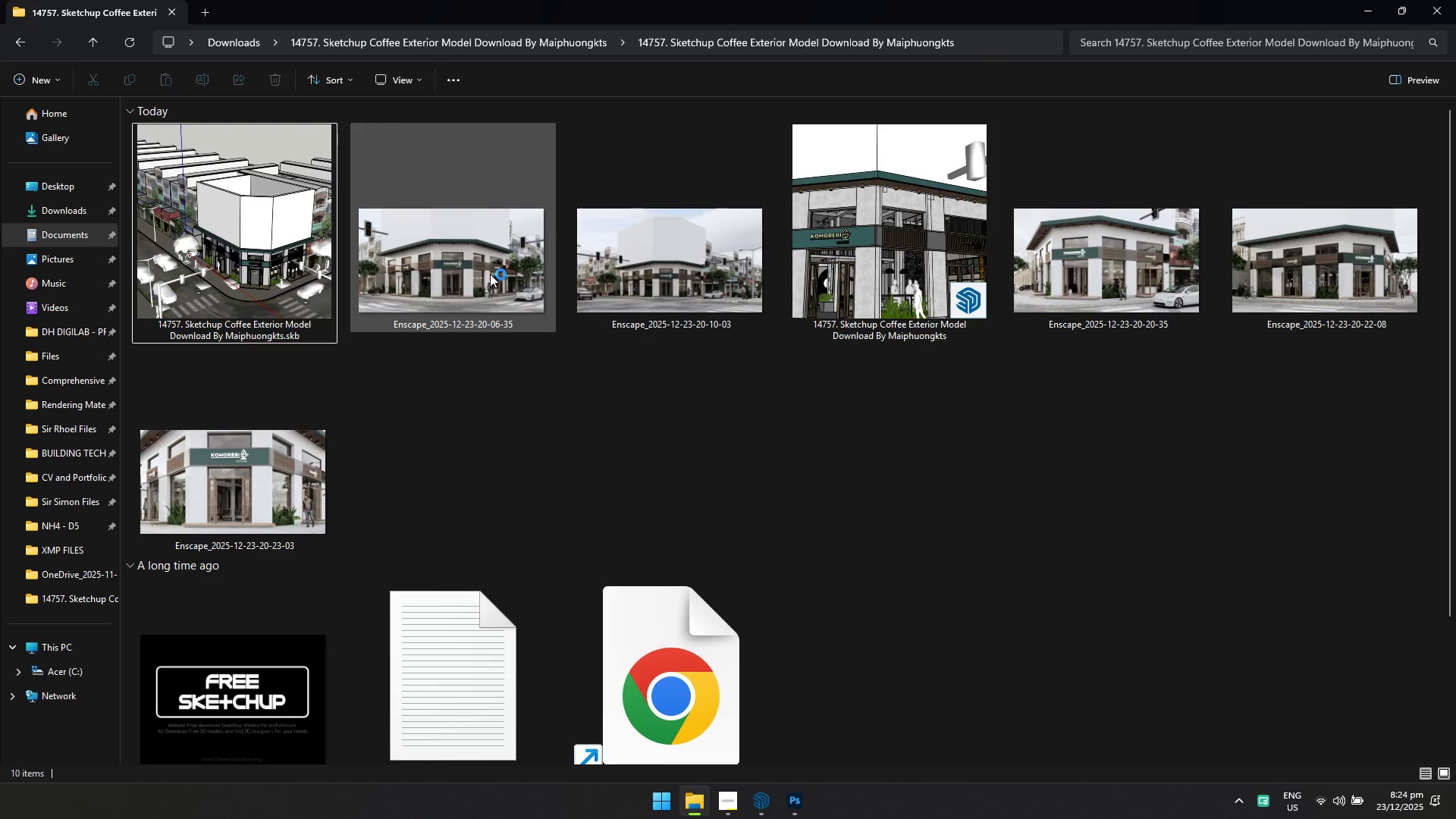 
wait(6.59)
 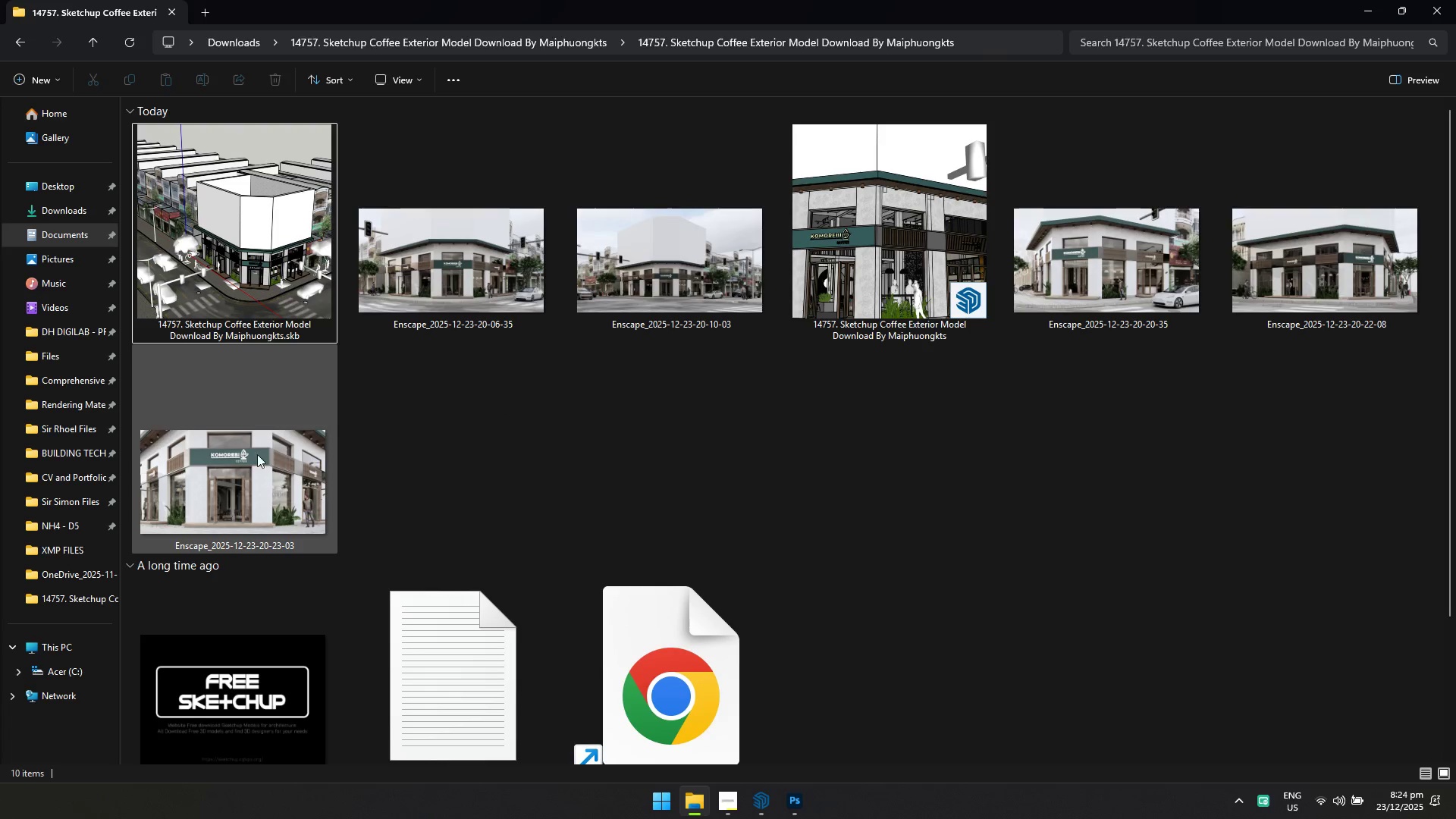 
left_click_drag(start_coordinate=[484, 280], to_coordinate=[560, 115])
 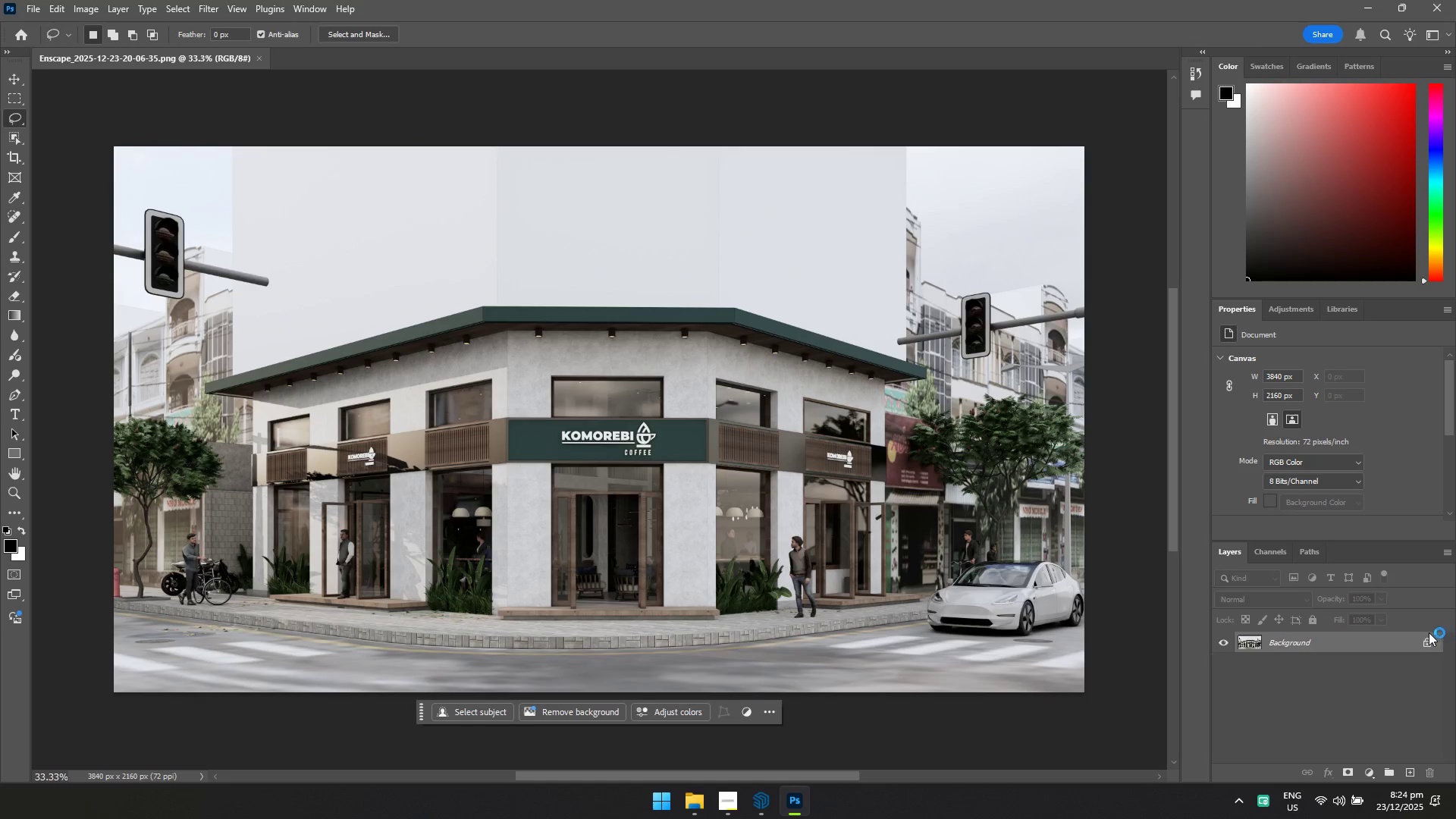 
left_click([1430, 643])
 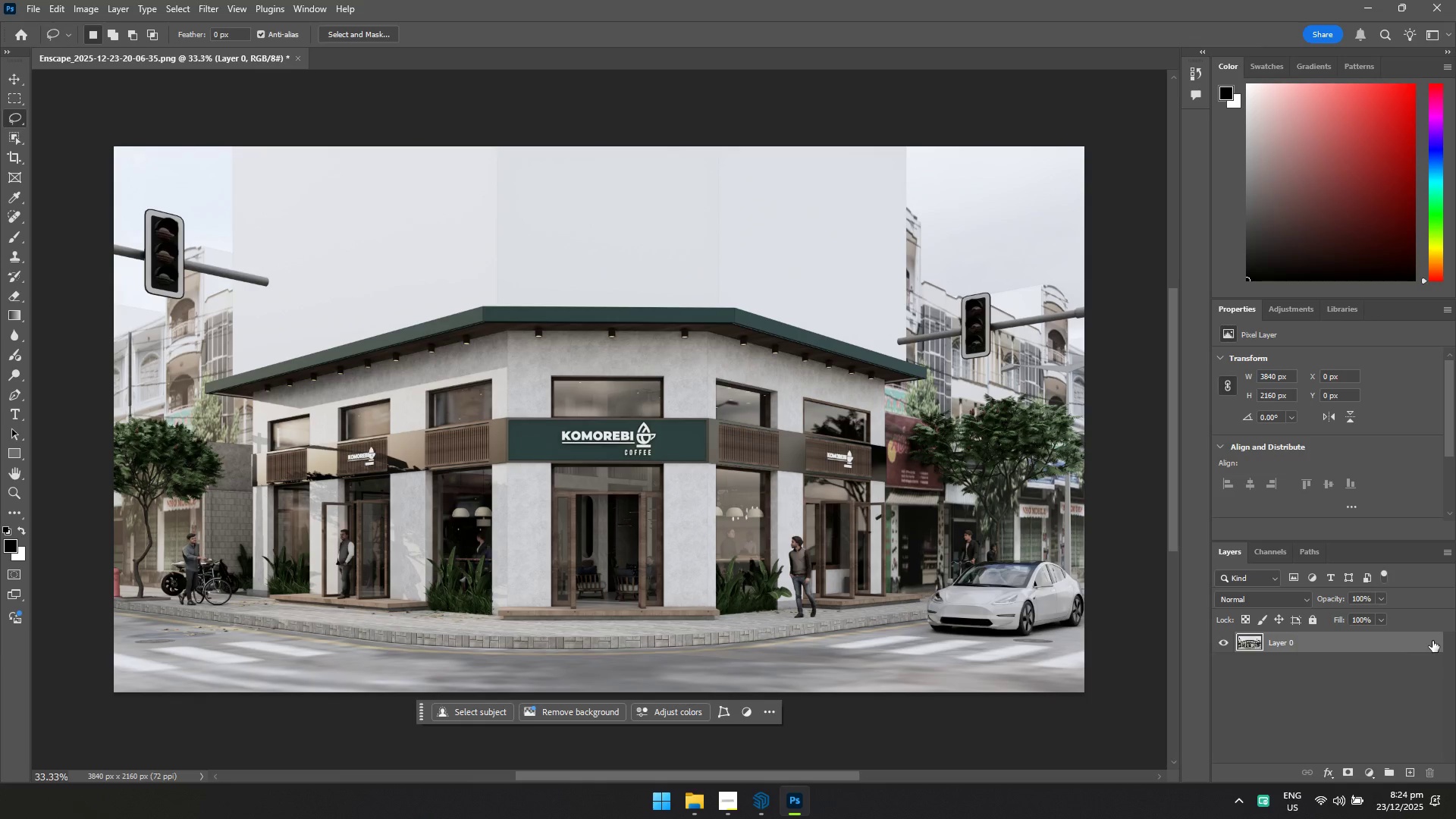 
key(Control+J)
 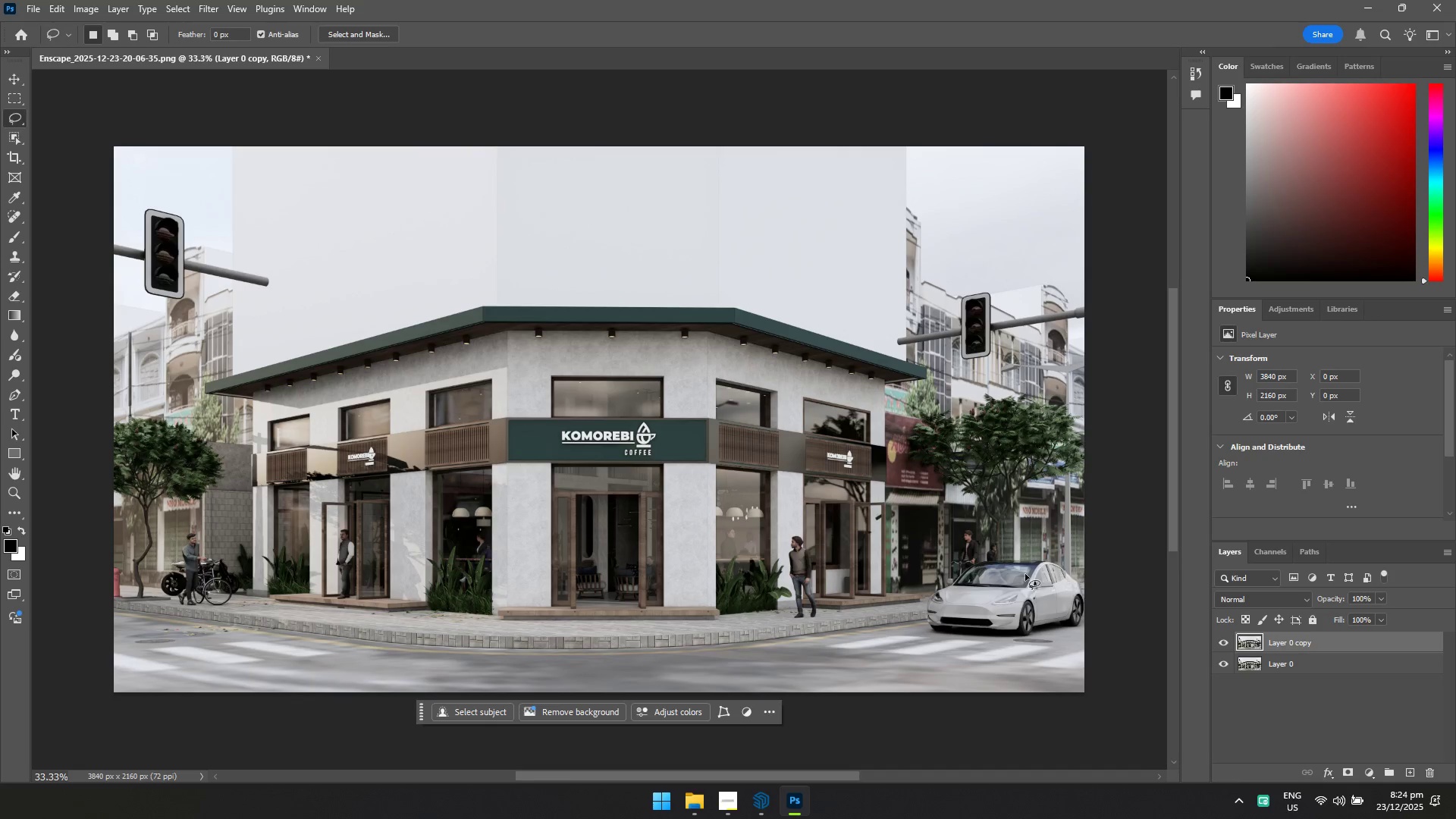 
hold_key(key=Space, duration=0.48)
 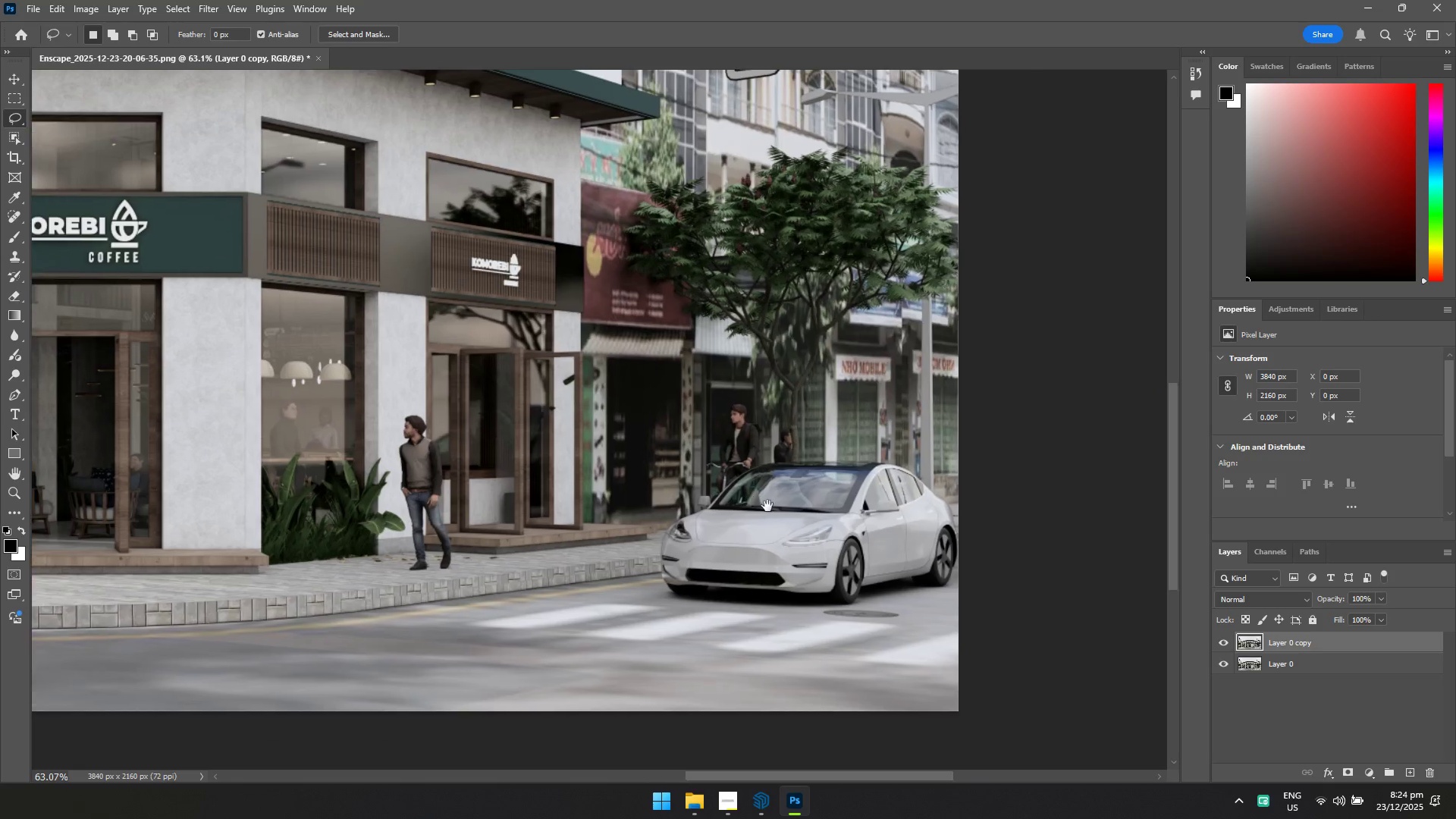 
hold_key(key=ControlLeft, duration=0.48)
left_click_drag(start_coordinate=[938, 570], to_coordinate=[982, 597])
 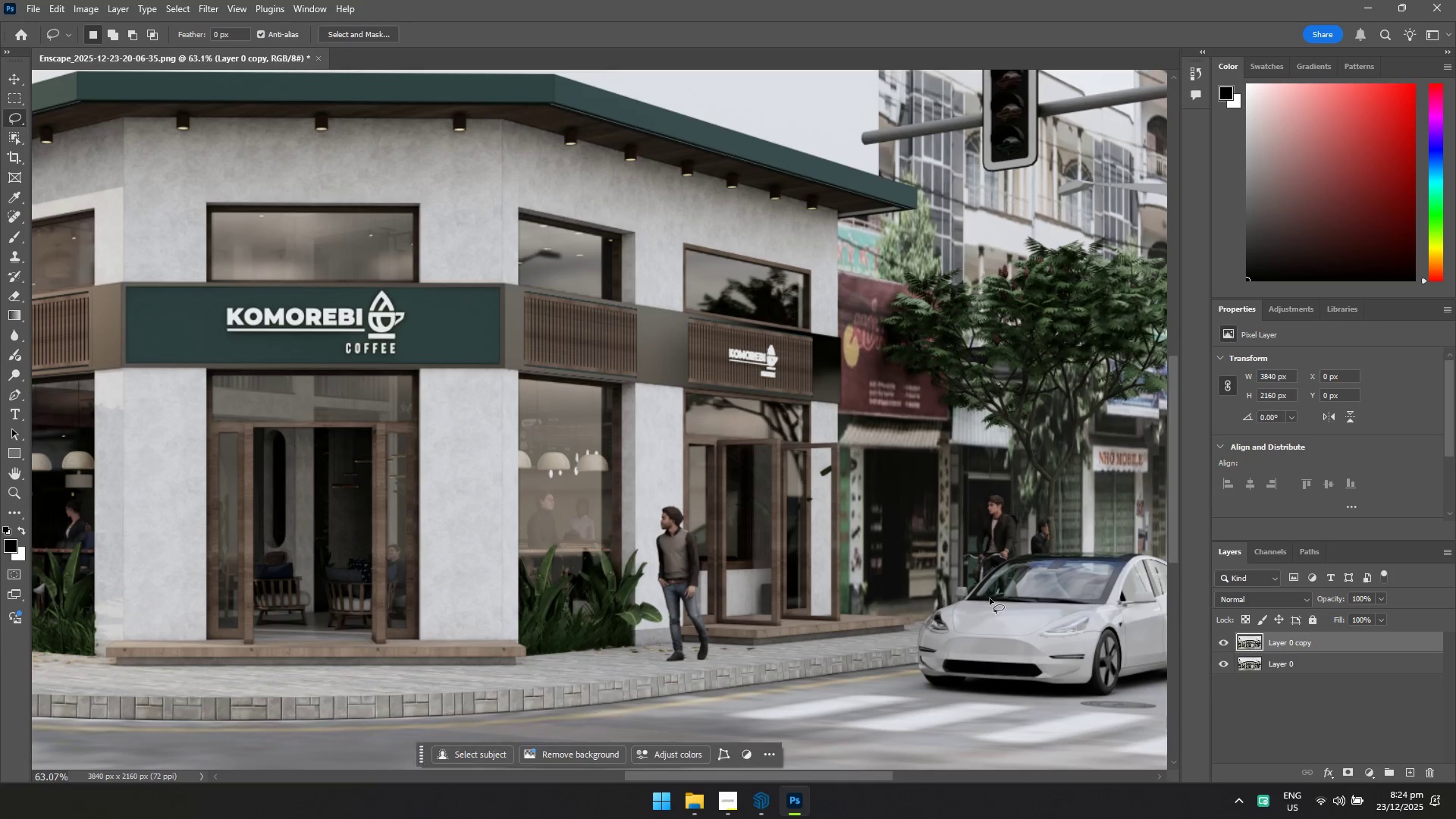 
hold_key(key=Space, duration=0.36)
 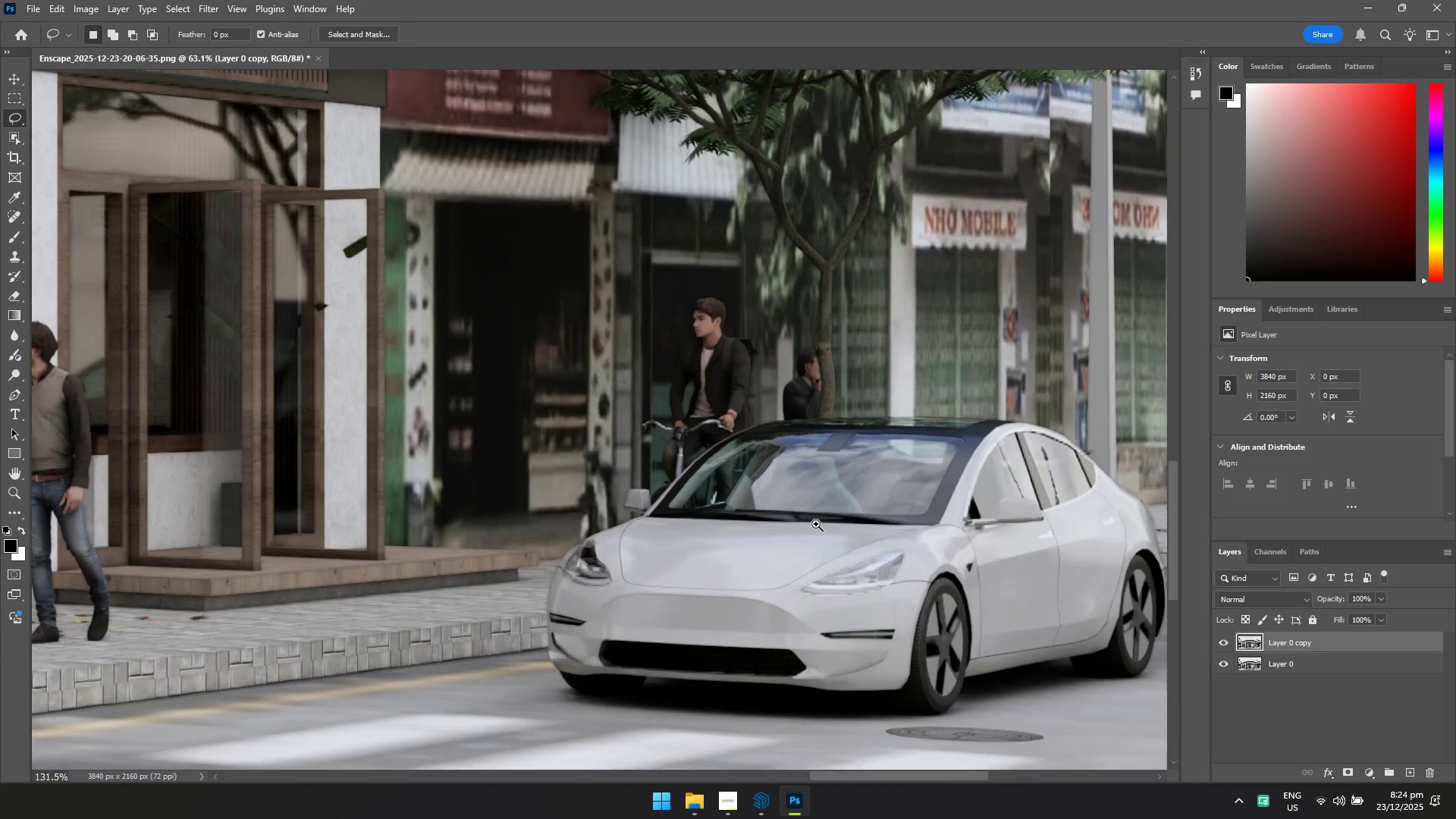 
left_click_drag(start_coordinate=[1025, 597], to_coordinate=[767, 506])
 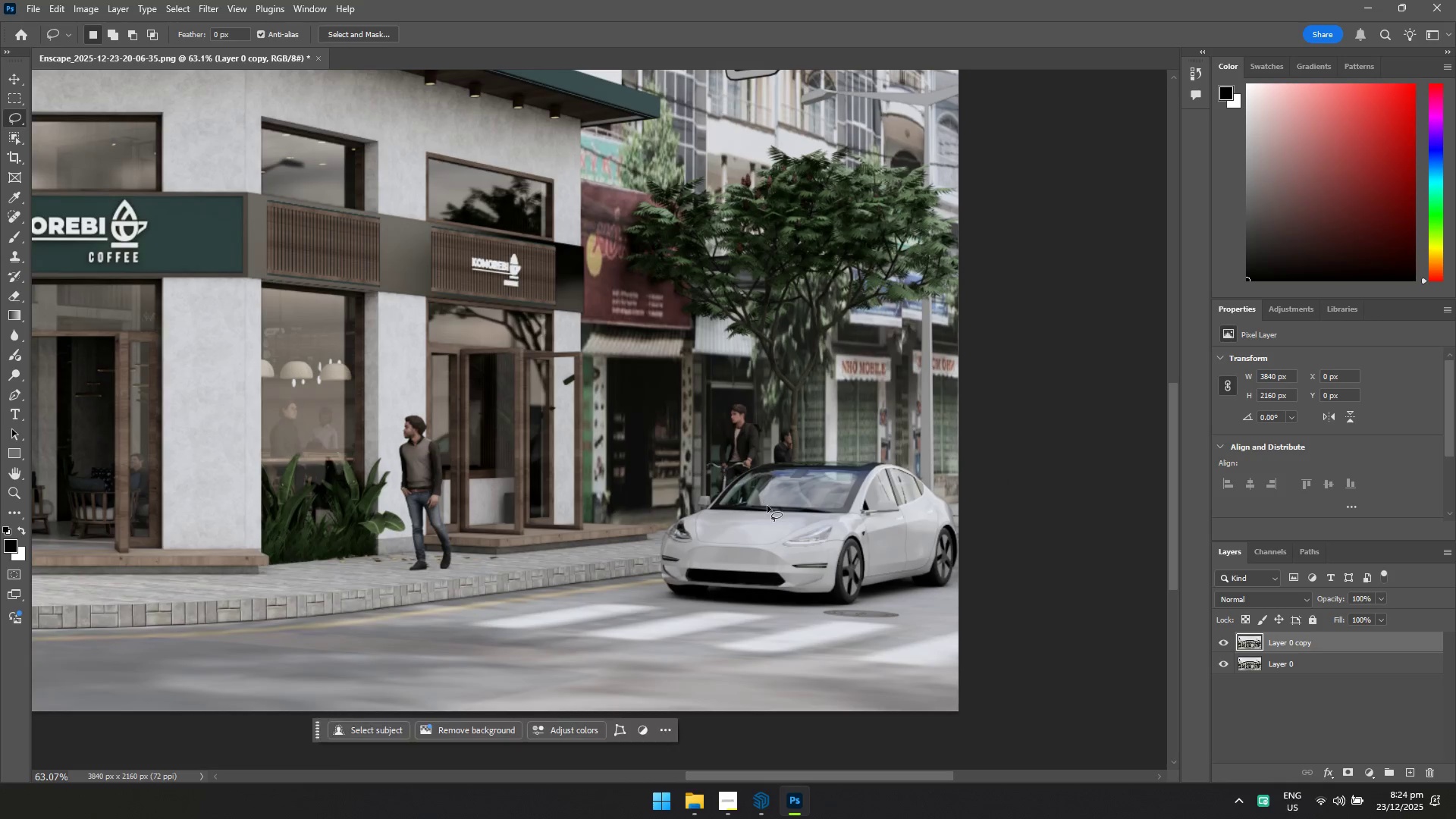 
hold_key(key=ControlLeft, duration=0.45)
 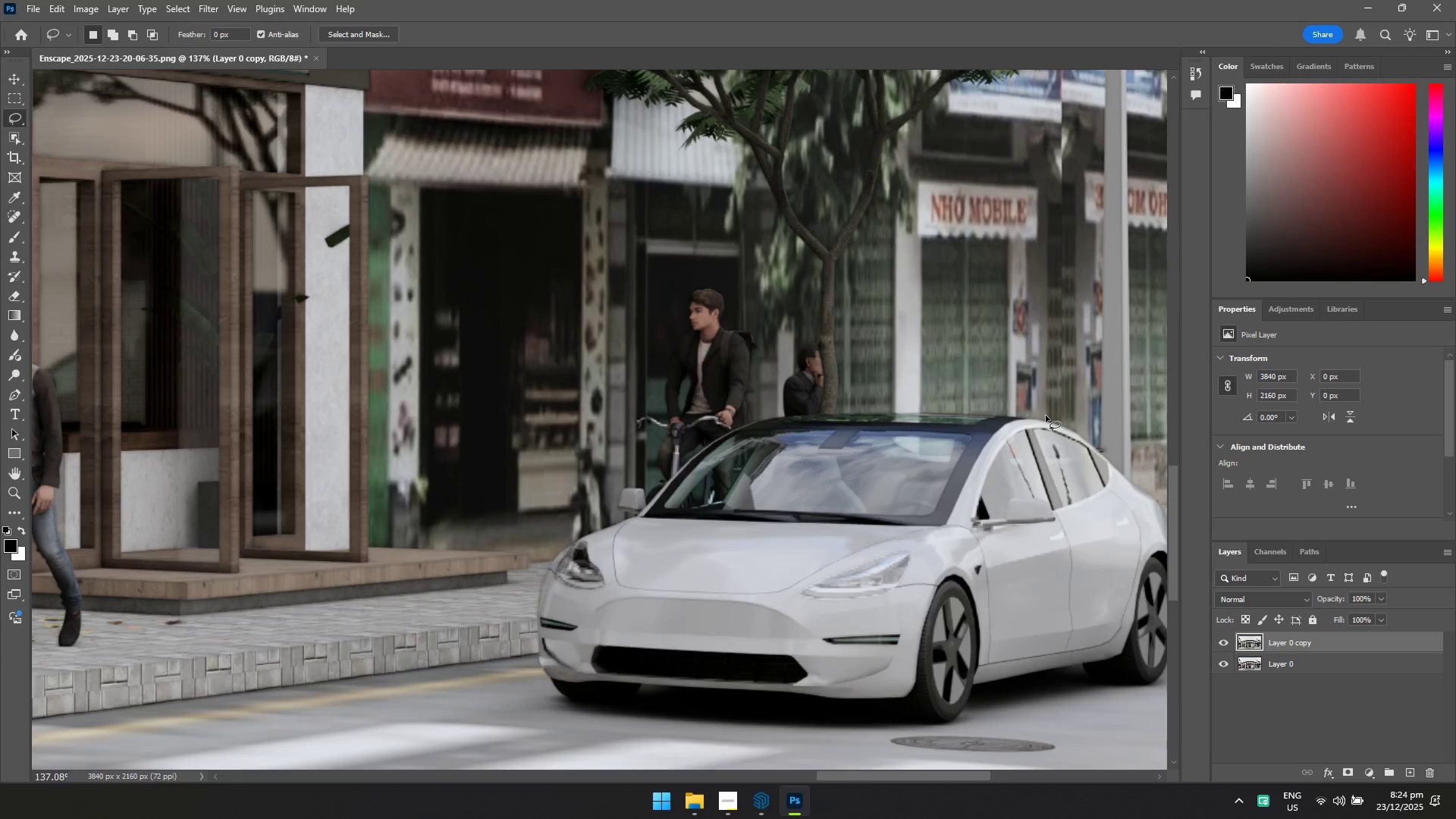 
hold_key(key=Space, duration=0.39)
 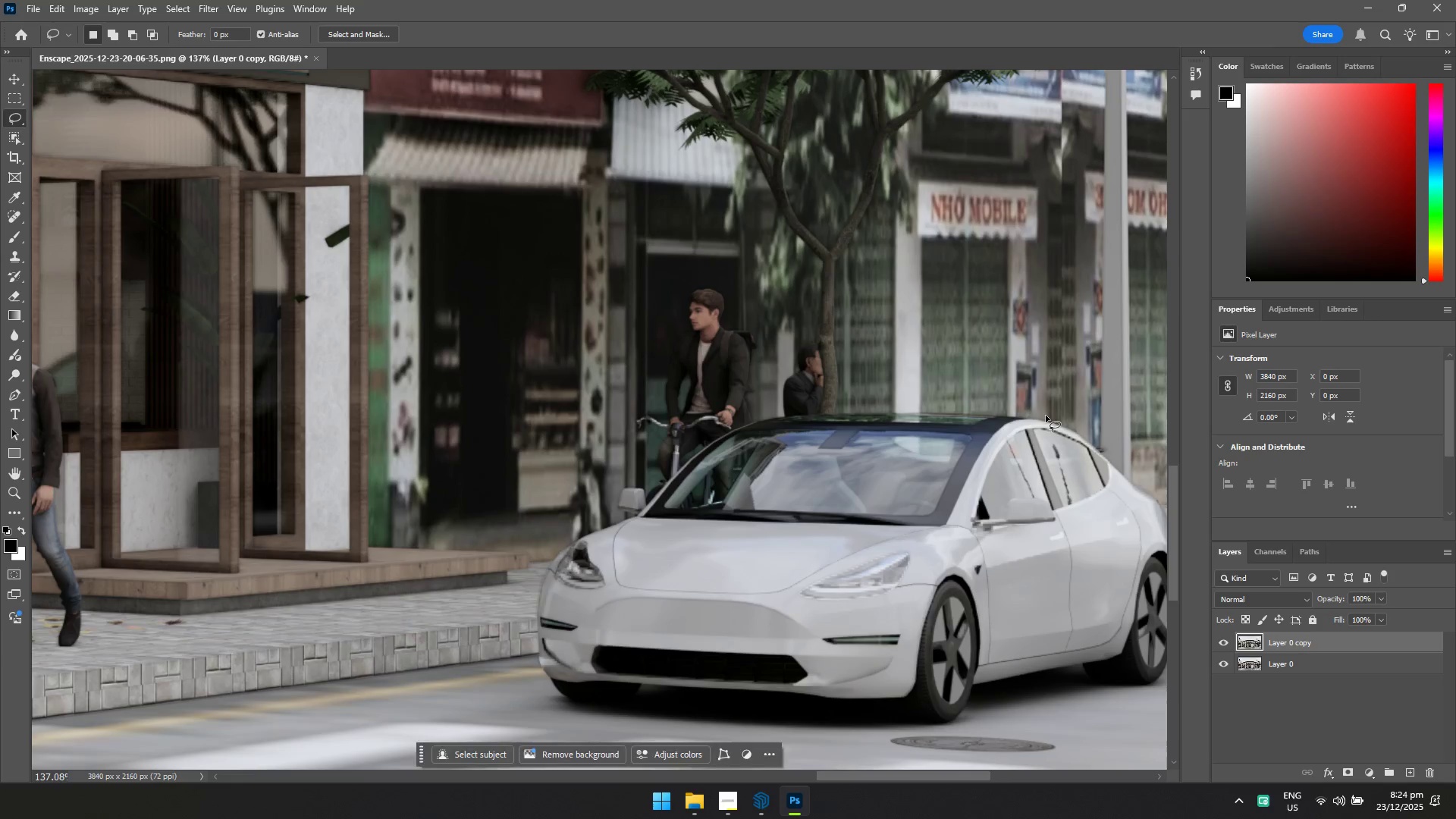 
left_click_drag(start_coordinate=[766, 502], to_coordinate=[818, 522])
 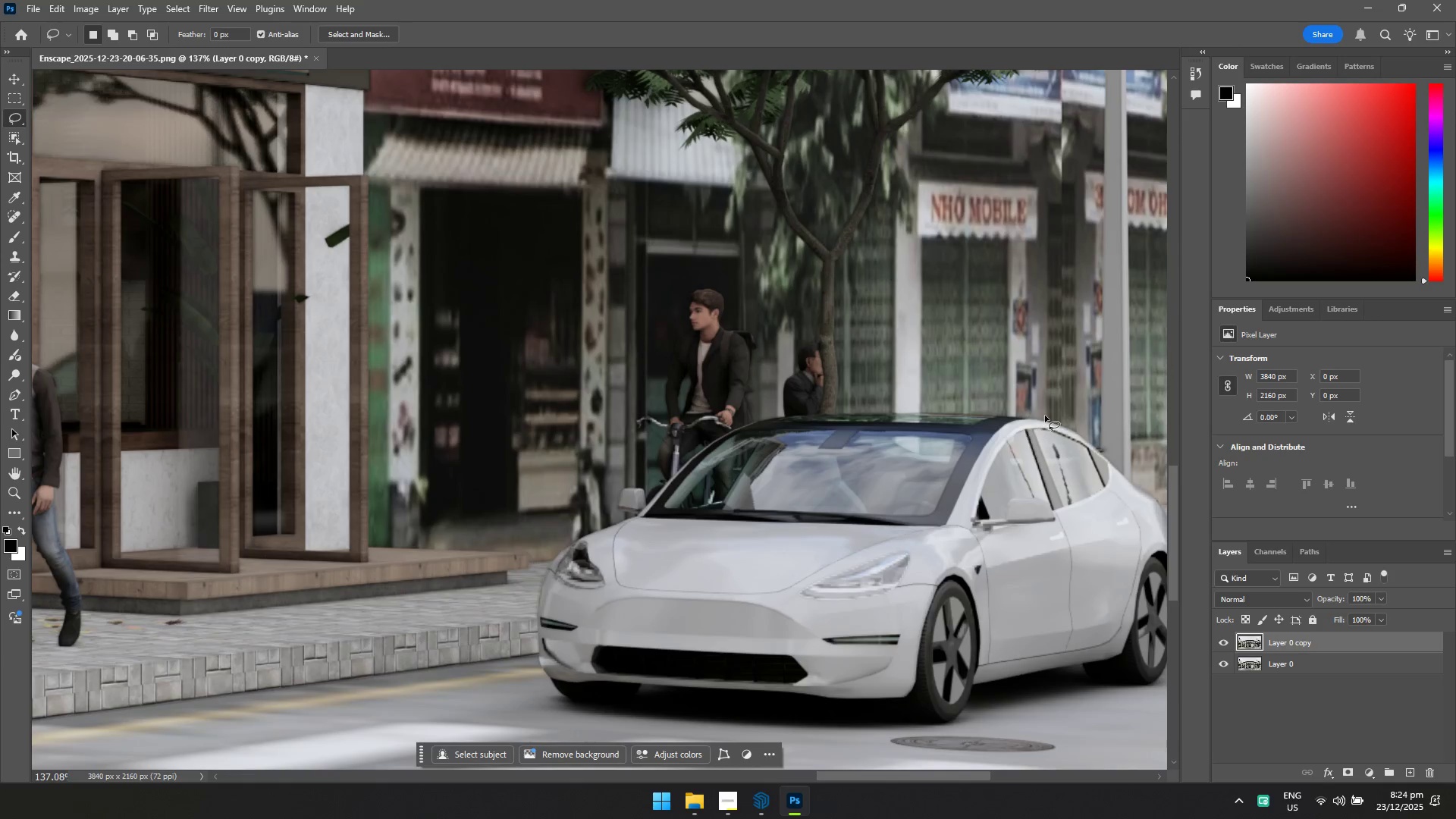 
left_click_drag(start_coordinate=[1046, 416], to_coordinate=[879, 401])
 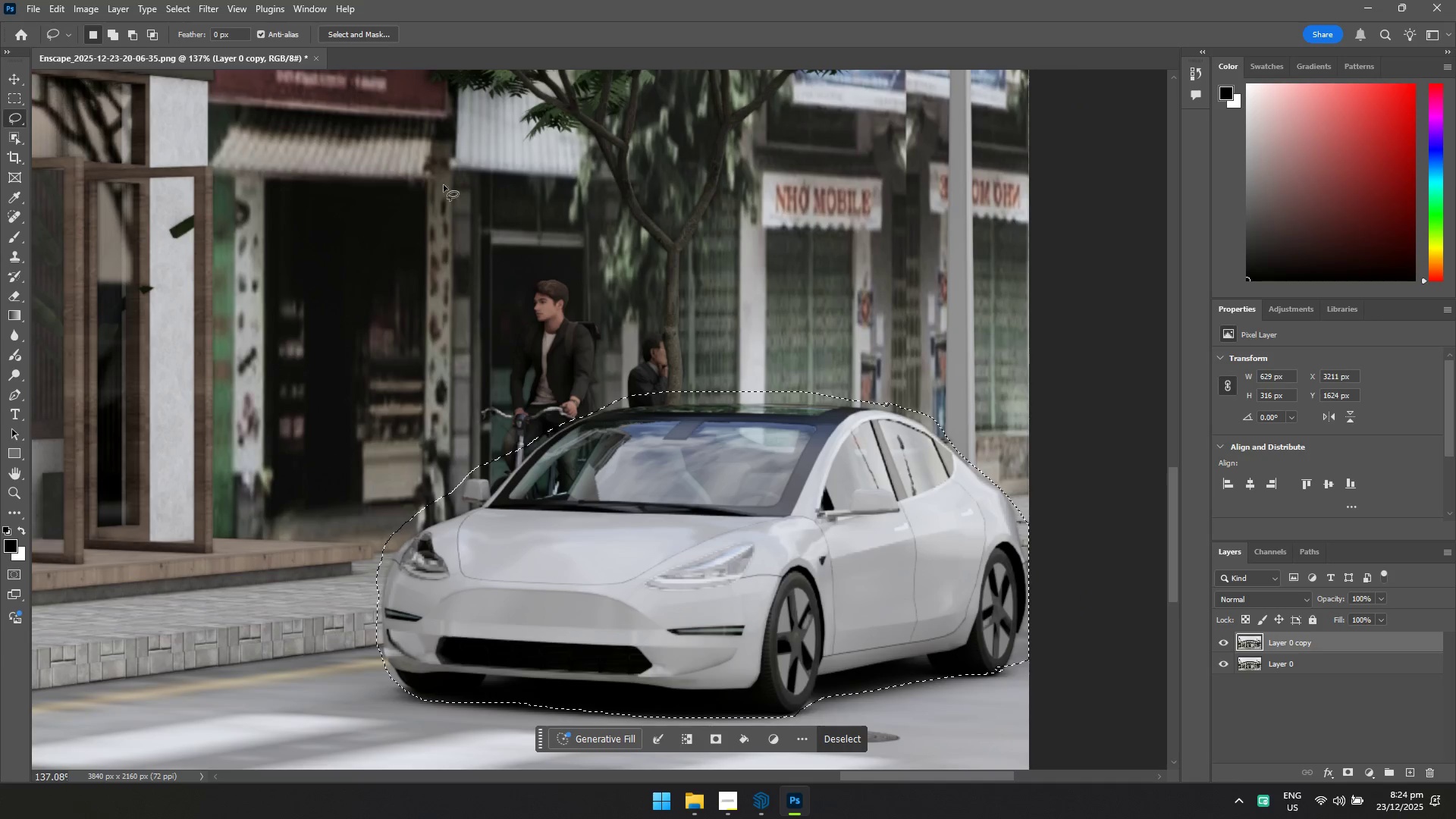 
hold_key(key=Space, duration=1.5)
 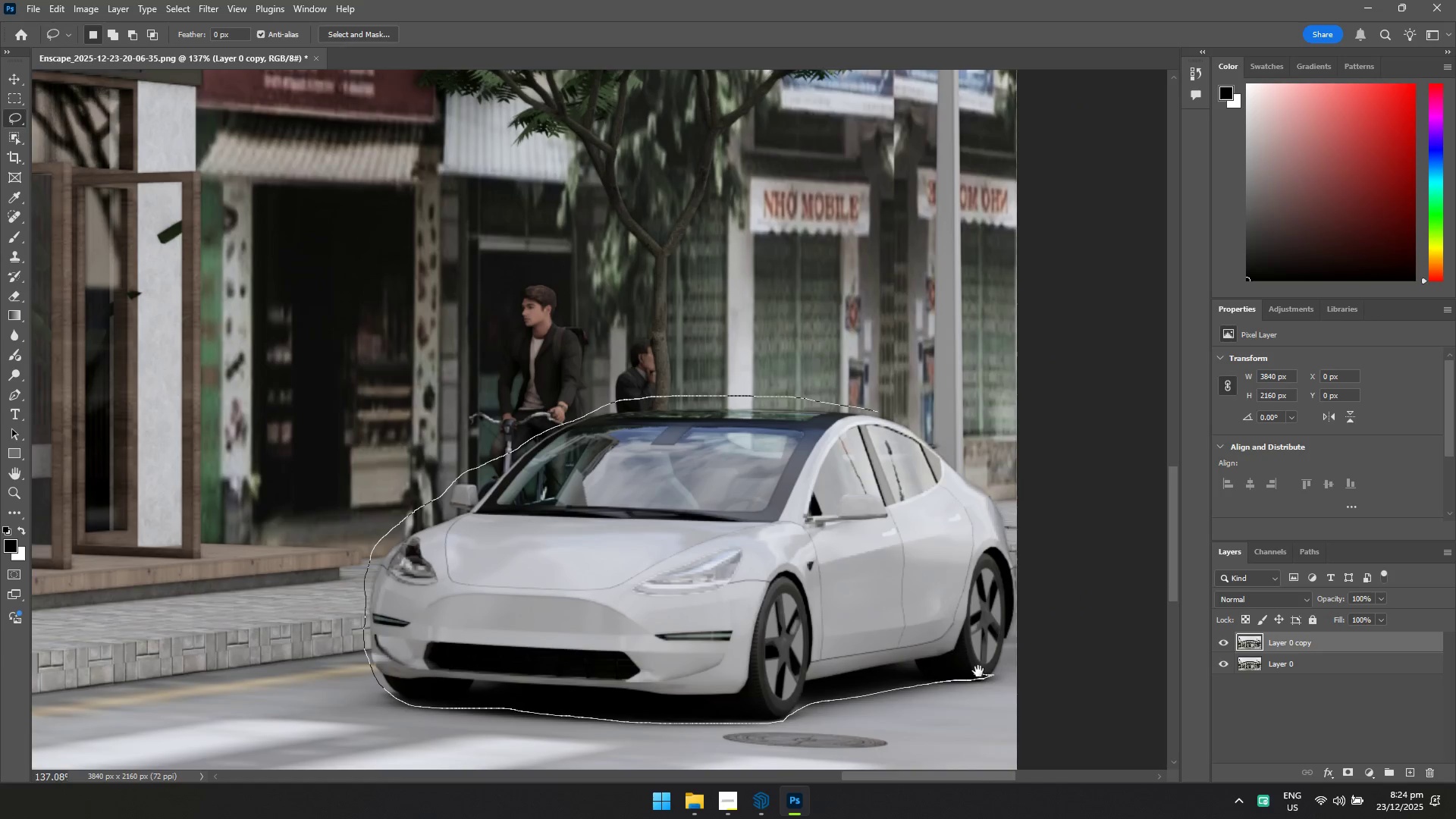 
key(Space)
 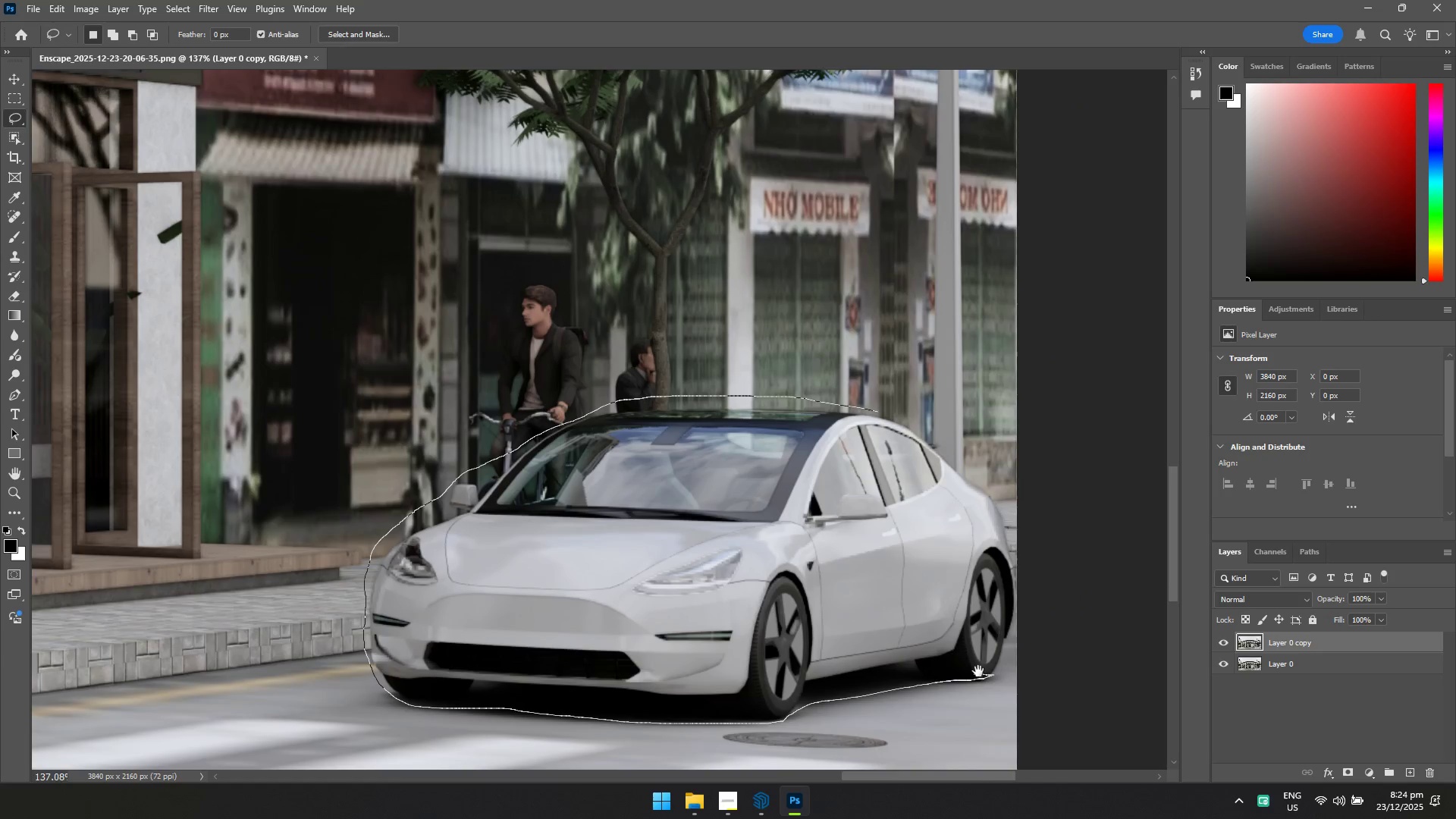 
key(Space)
 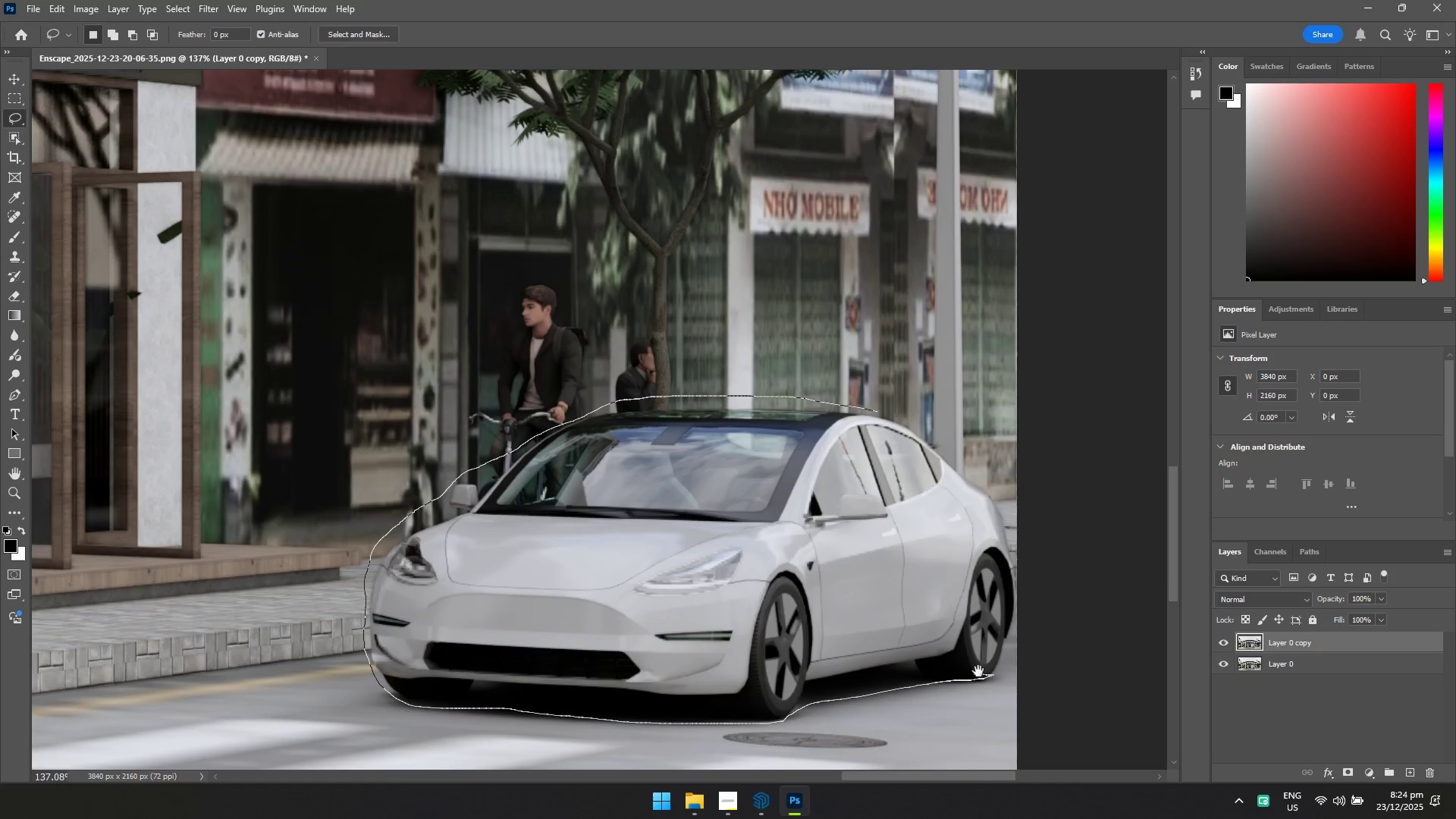 
key(Space)
 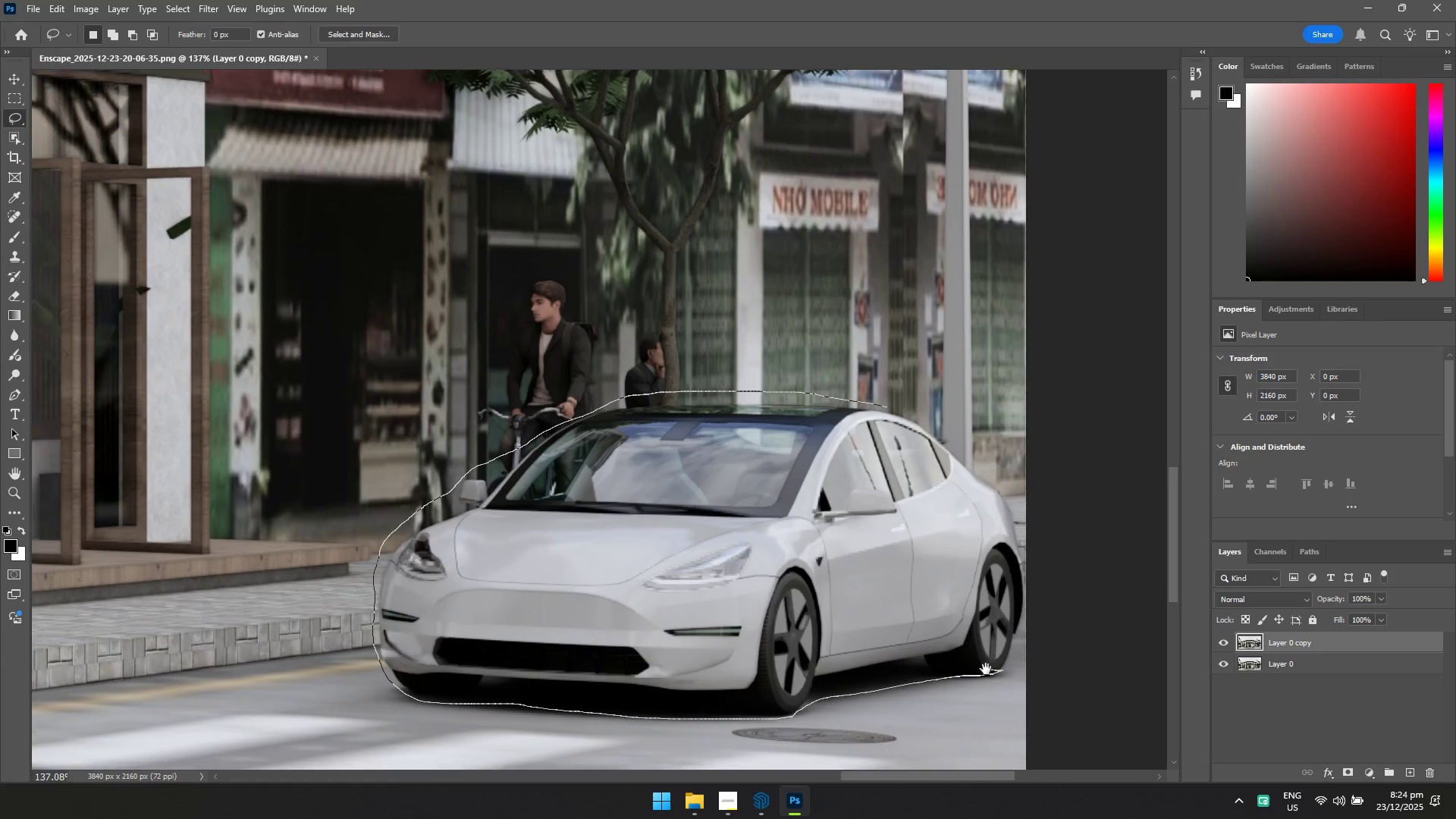 
hold_key(key=Space, duration=13.44)
 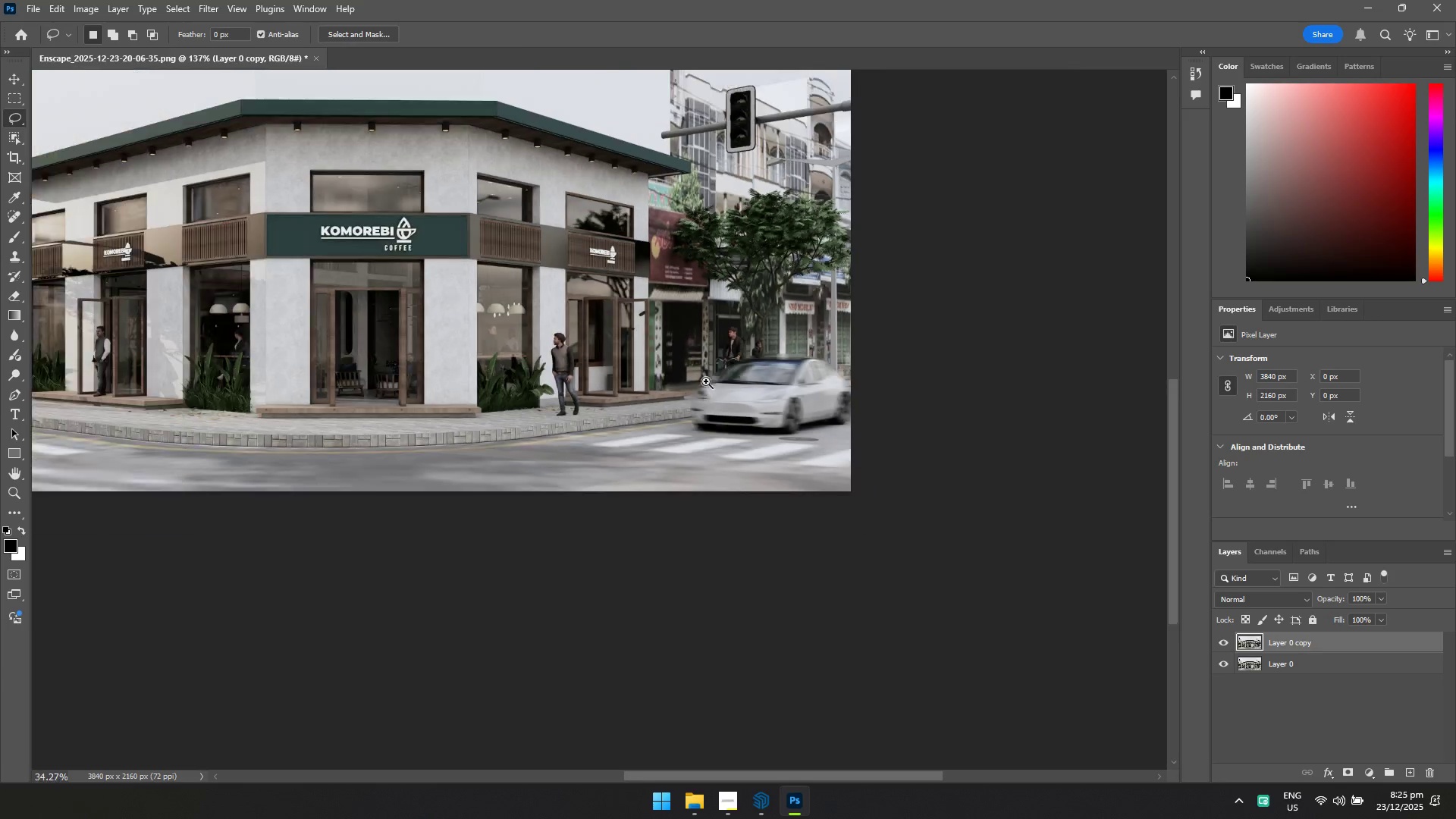 
left_click([225, 5])
 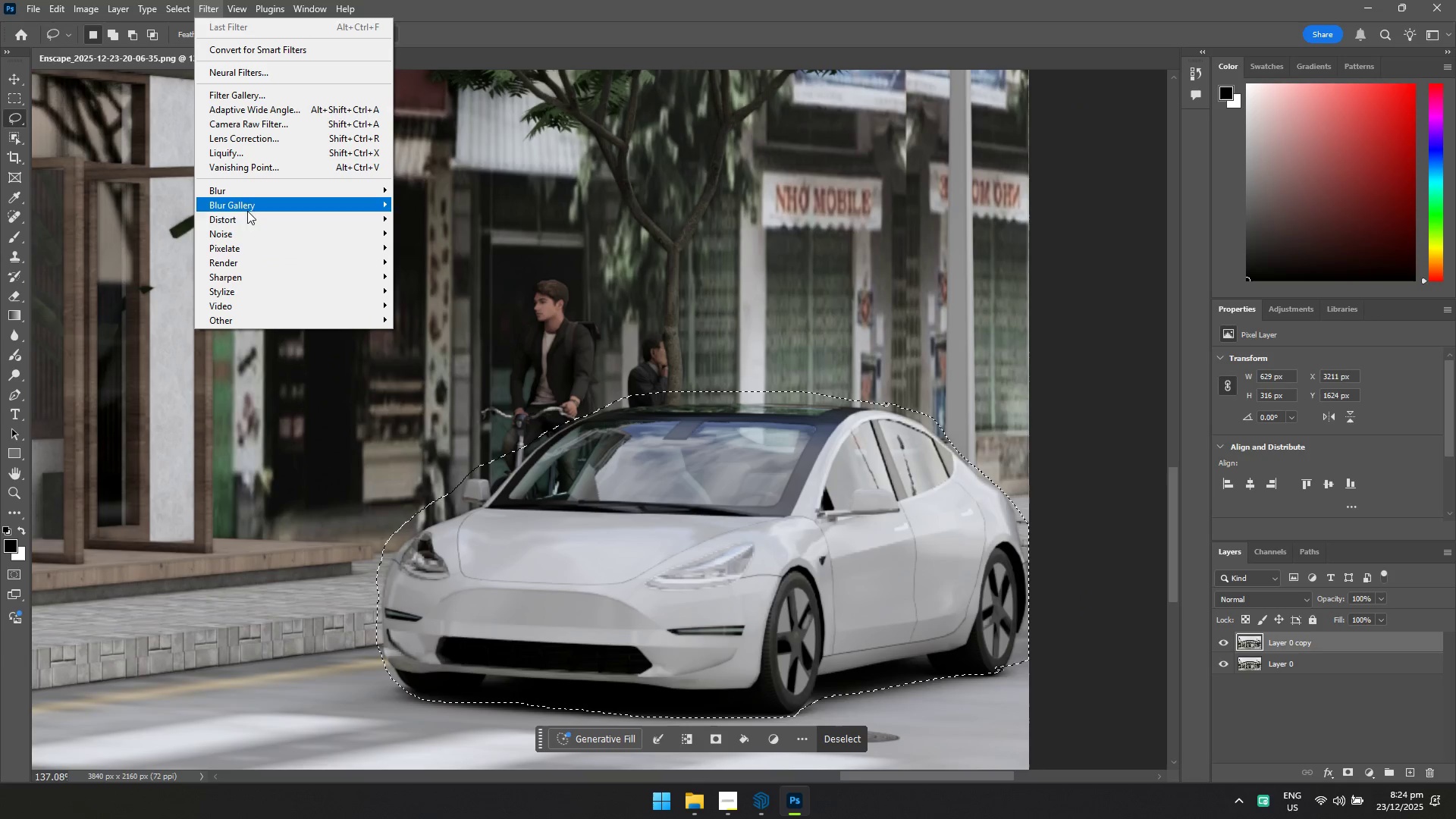 
left_click([250, 189])
 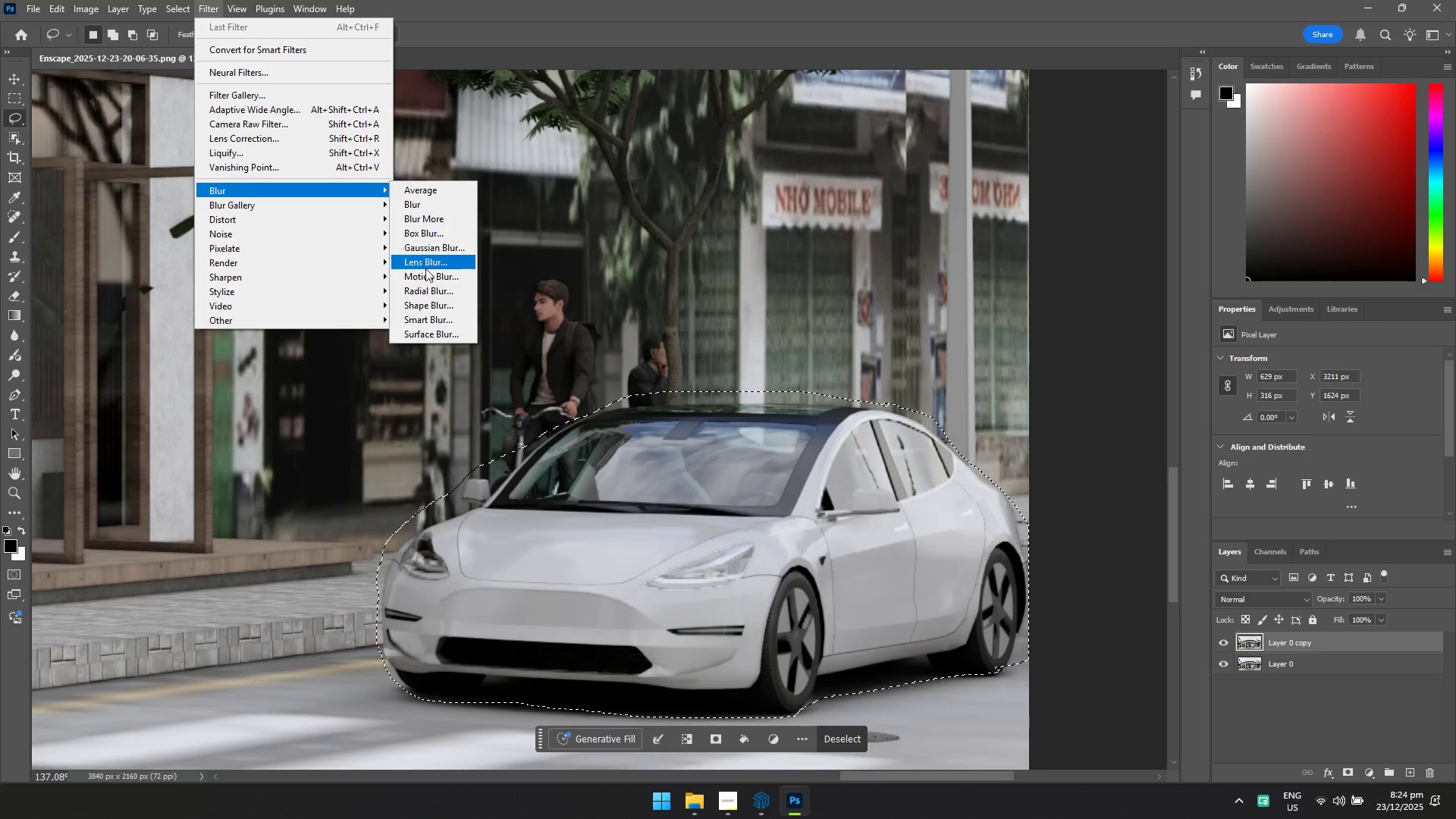 
left_click([428, 277])
 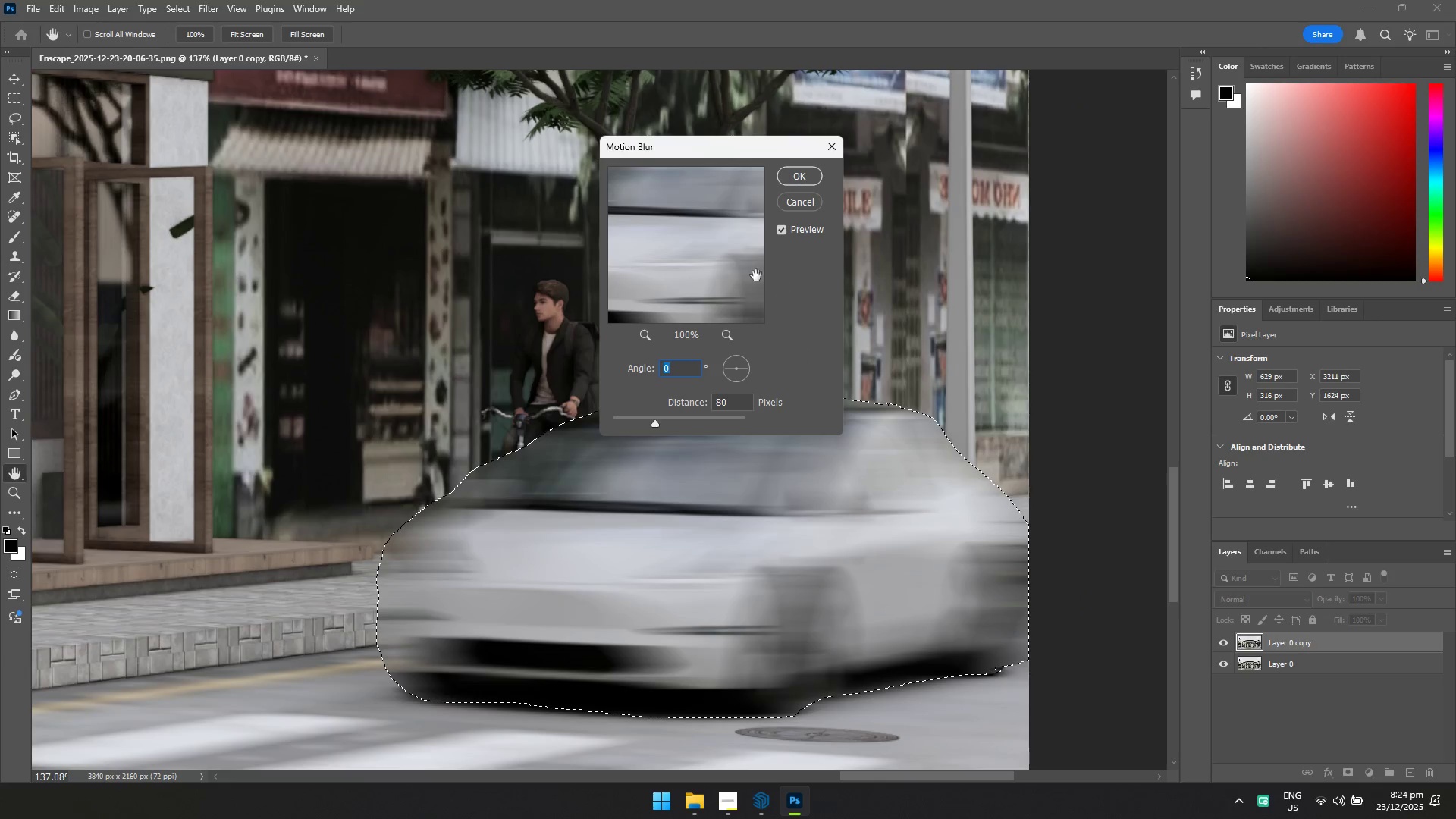 
left_click_drag(start_coordinate=[742, 400], to_coordinate=[695, 401])
 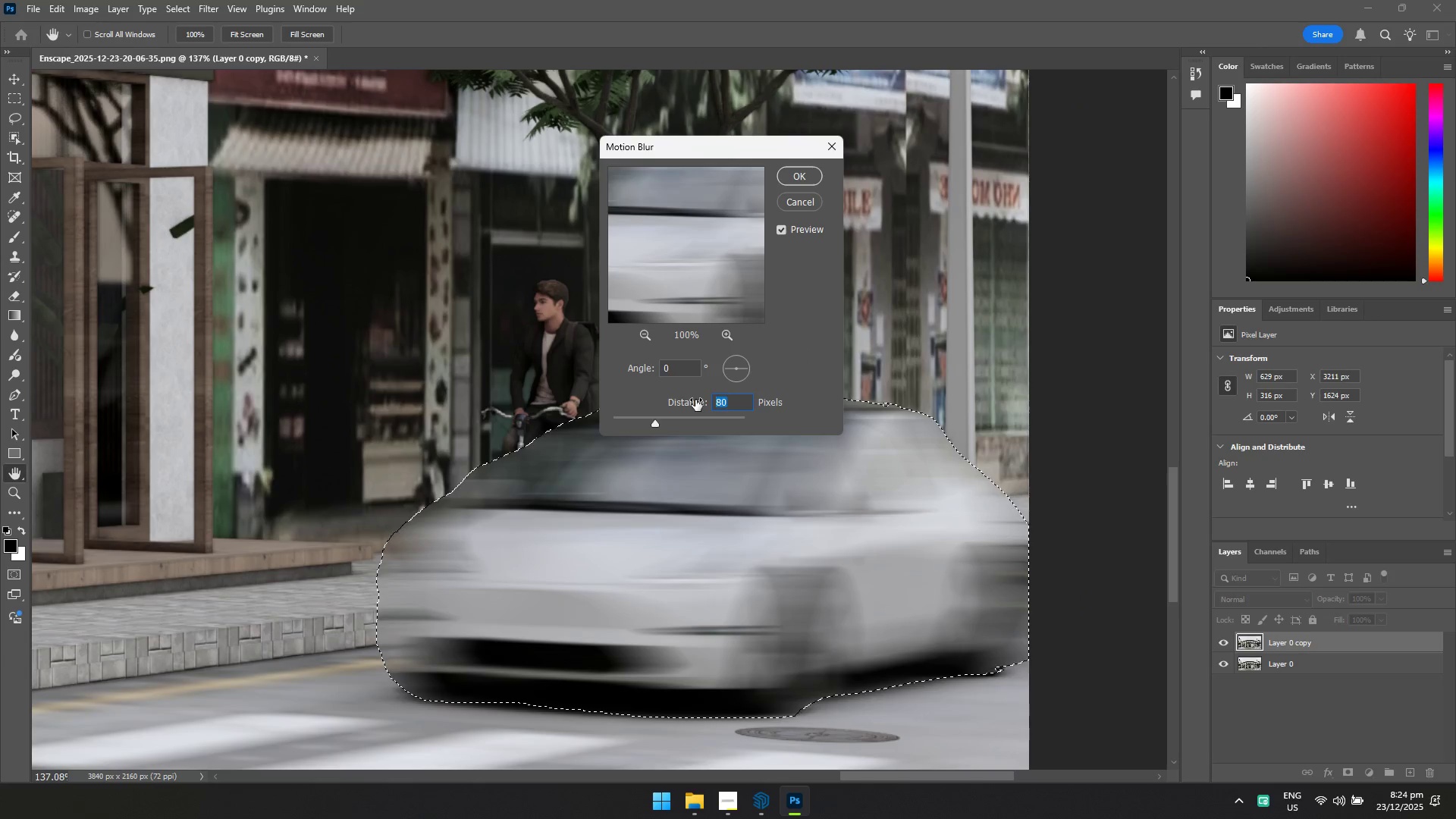 
type(60)
key(Backspace)
key(Backspace)
type(30)
 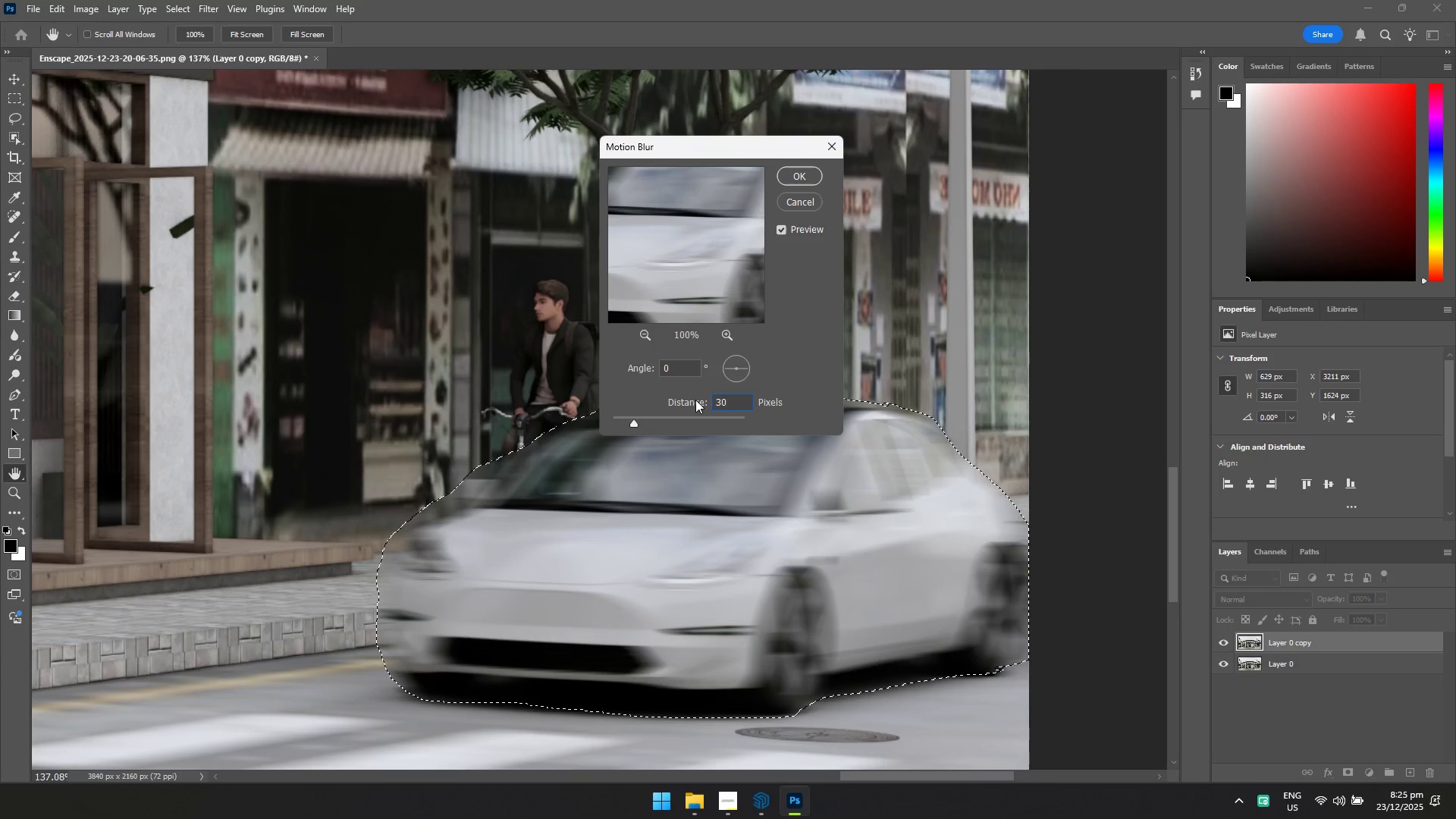 
key(Enter)
 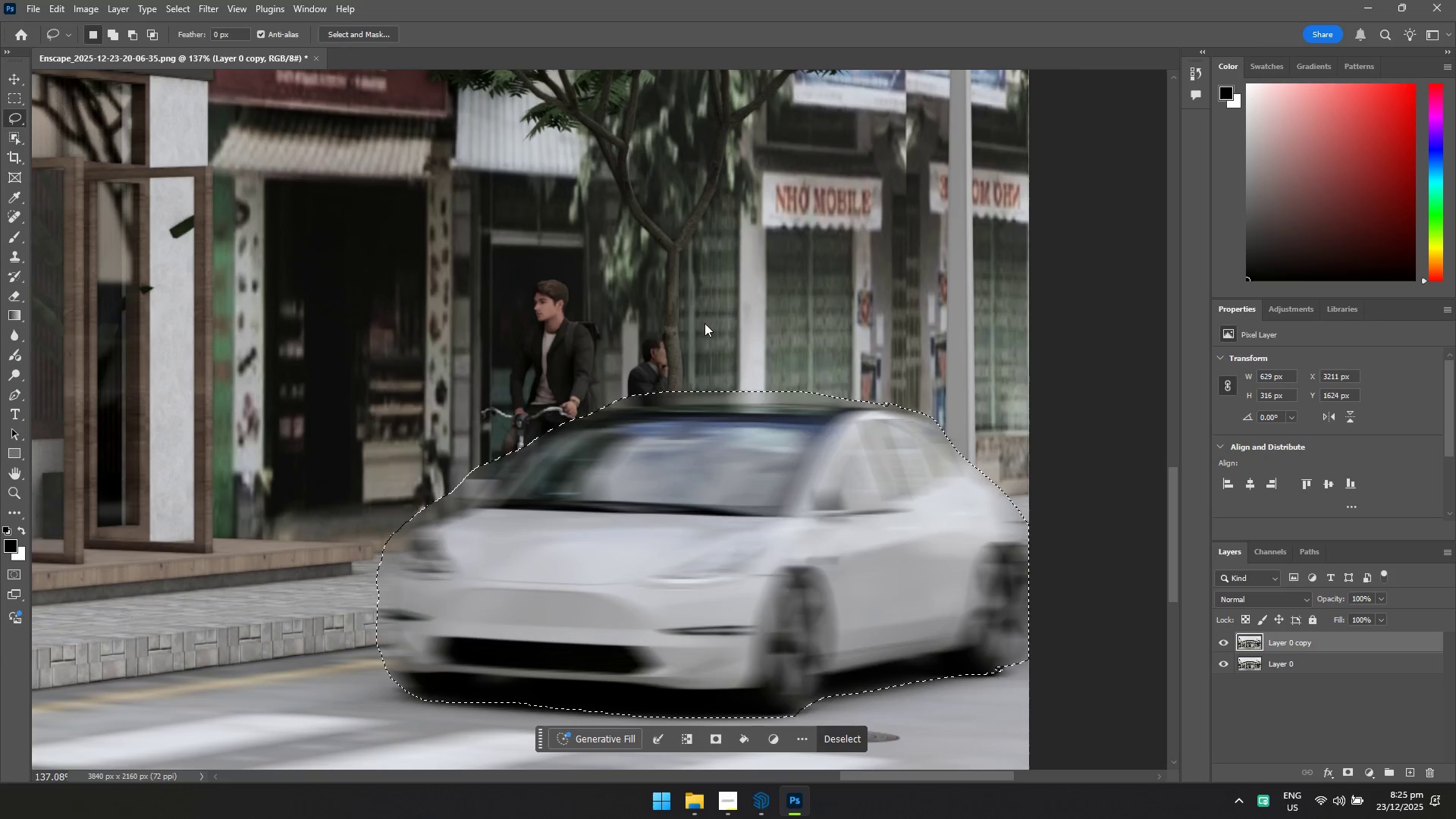 
left_click([745, 331])
 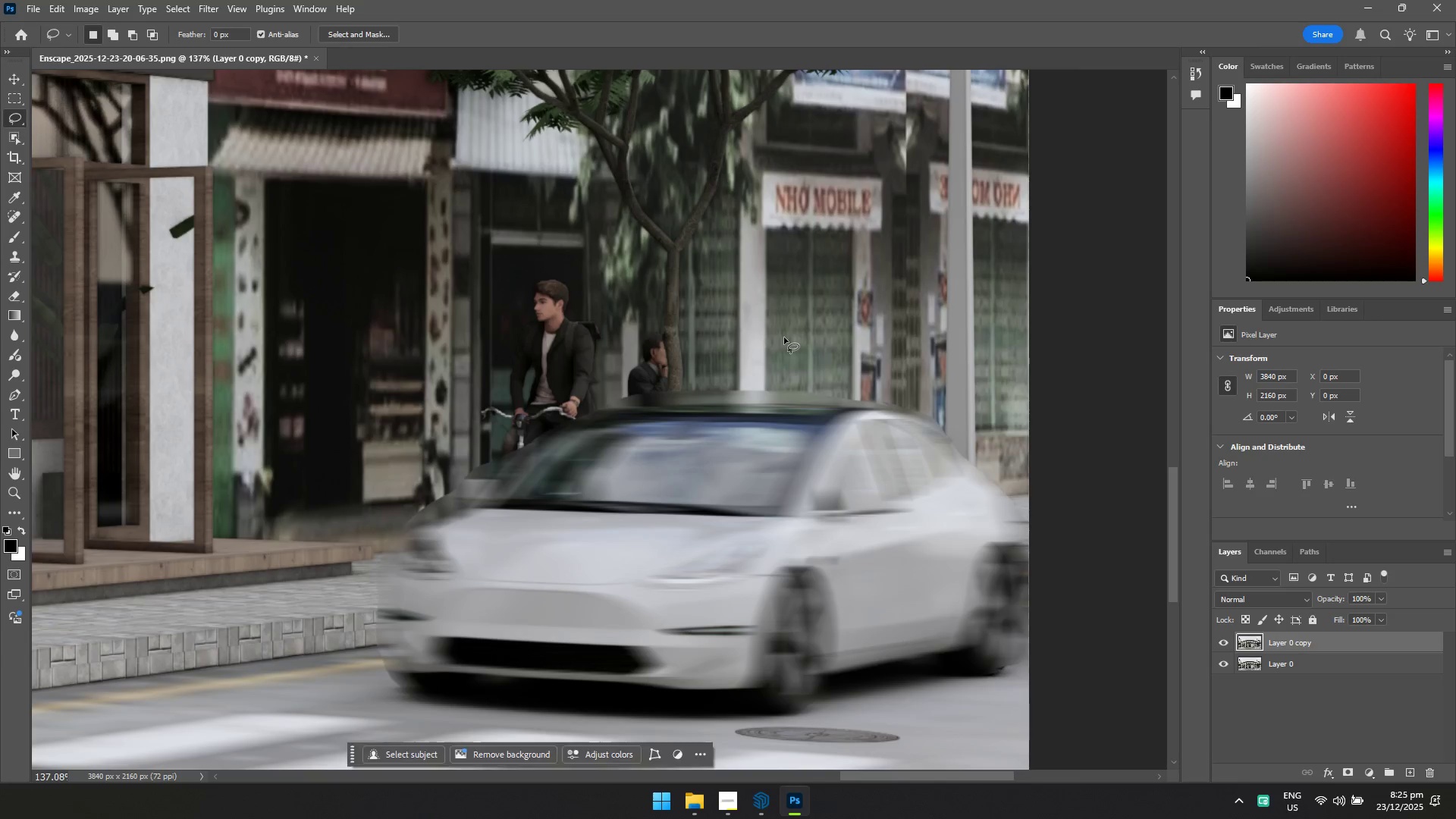 
hold_key(key=ControlLeft, duration=0.72)
 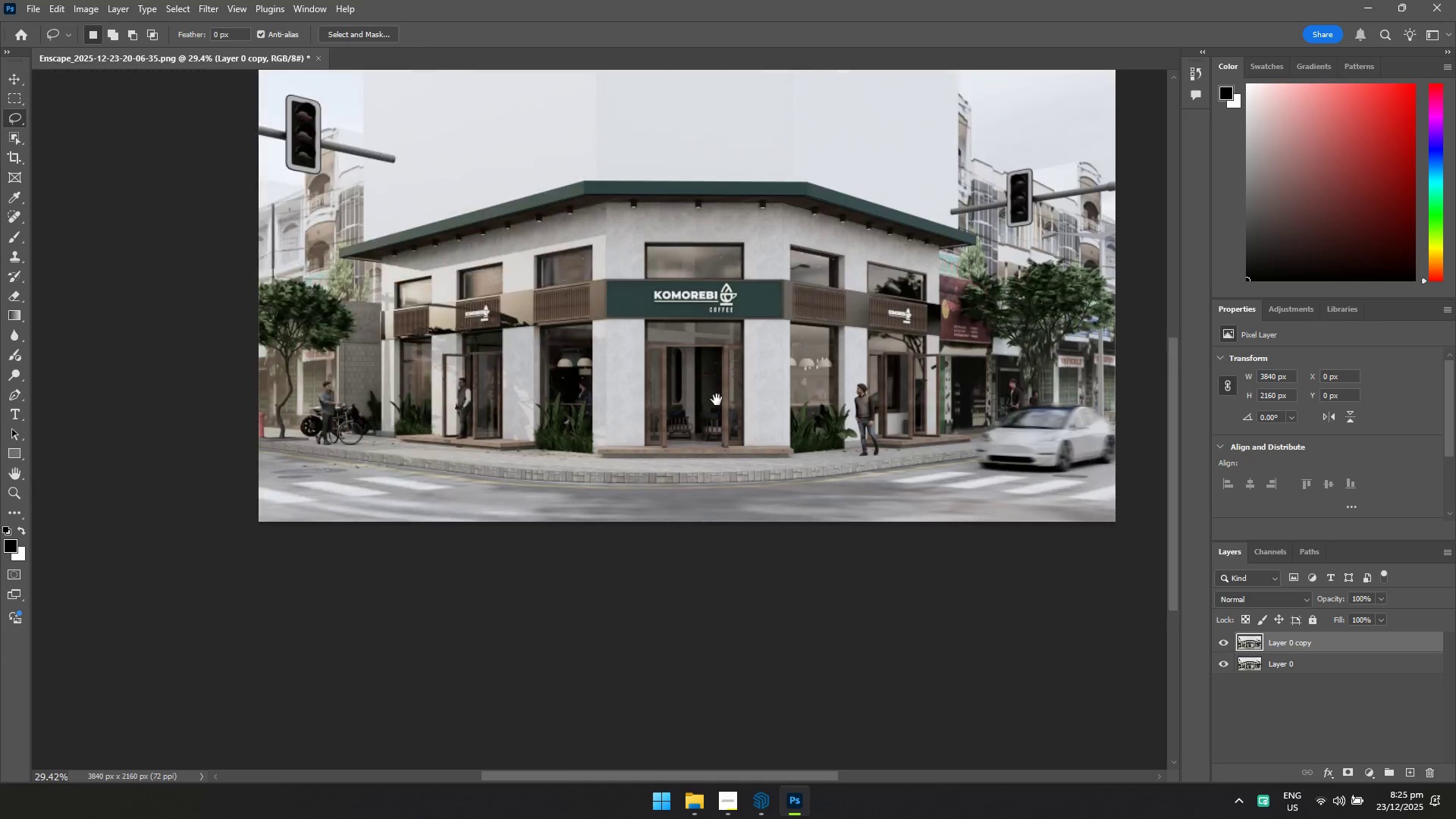 
hold_key(key=Space, duration=0.69)
 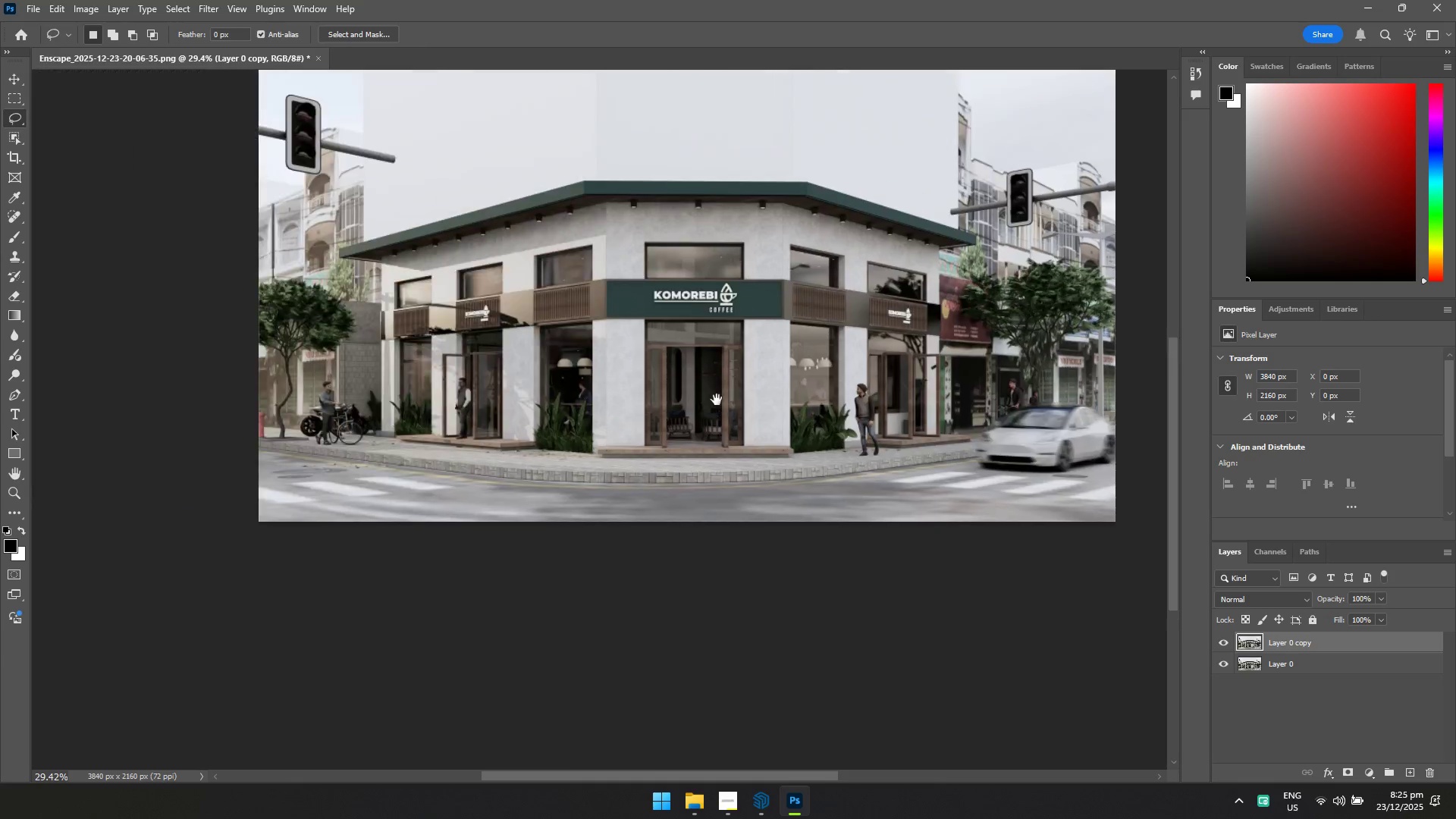 
left_click_drag(start_coordinate=[792, 342], to_coordinate=[699, 388])
 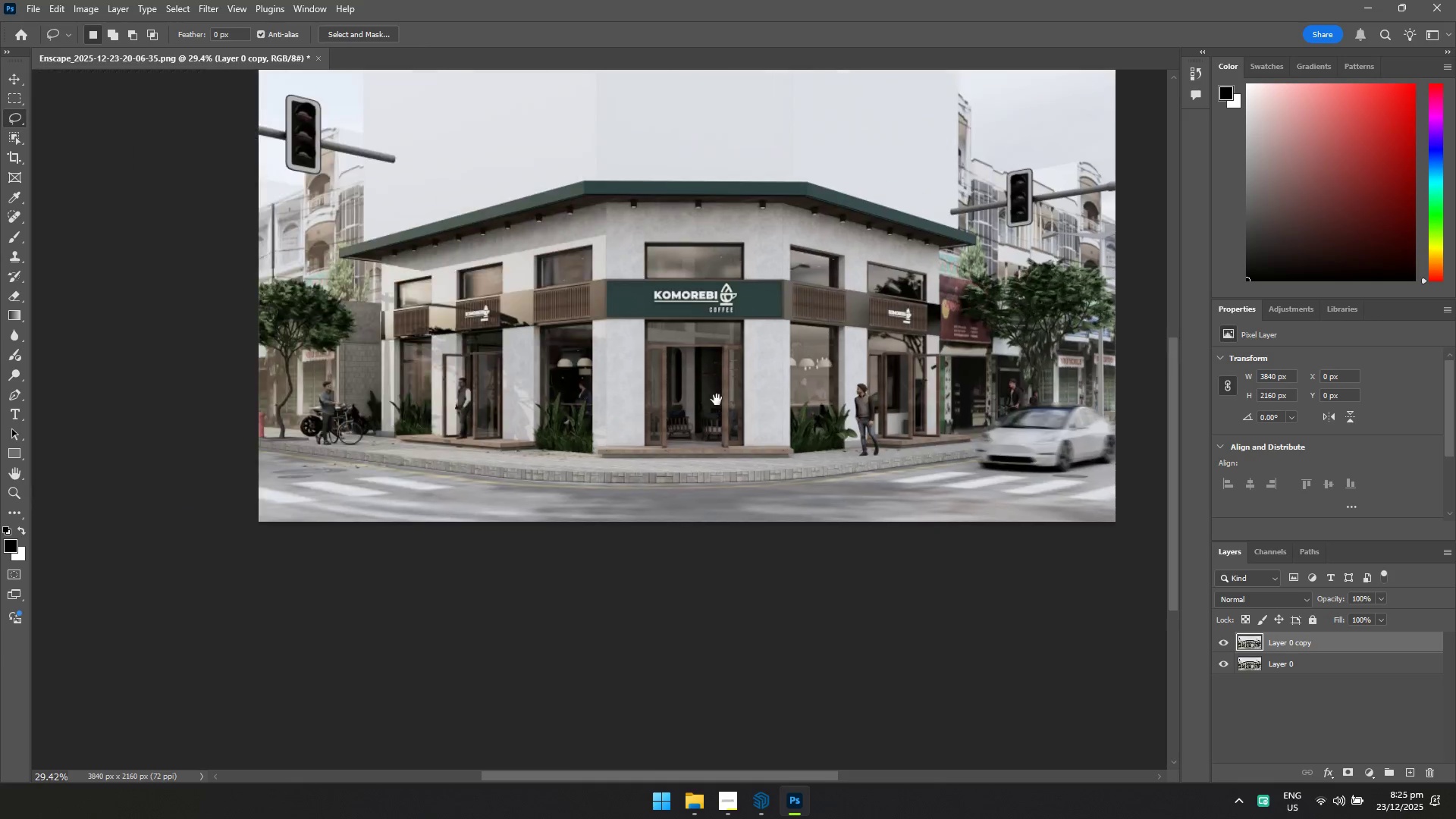 
hold_key(key=Space, duration=0.98)
 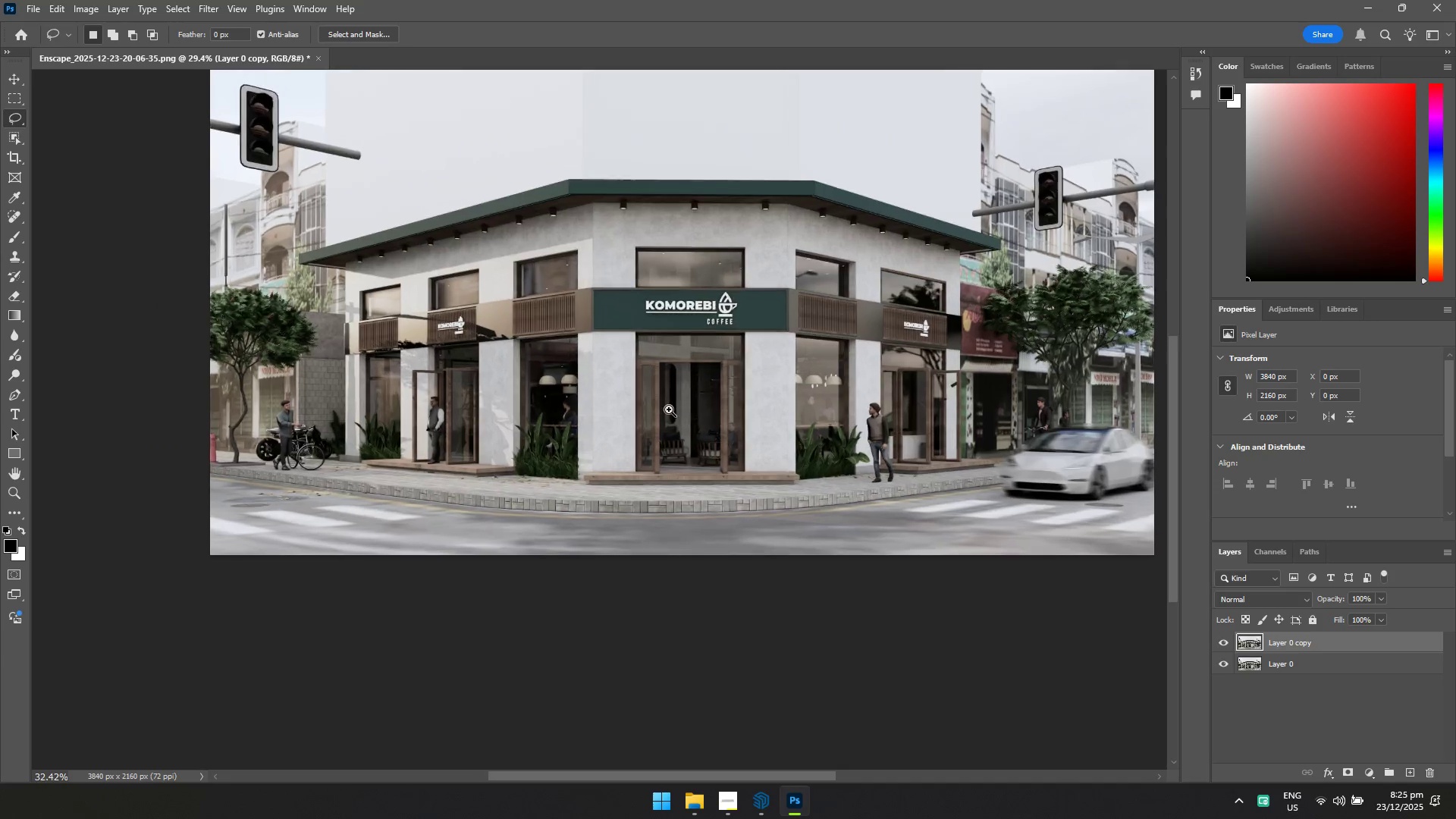 
left_click_drag(start_coordinate=[444, 350], to_coordinate=[709, 419])
 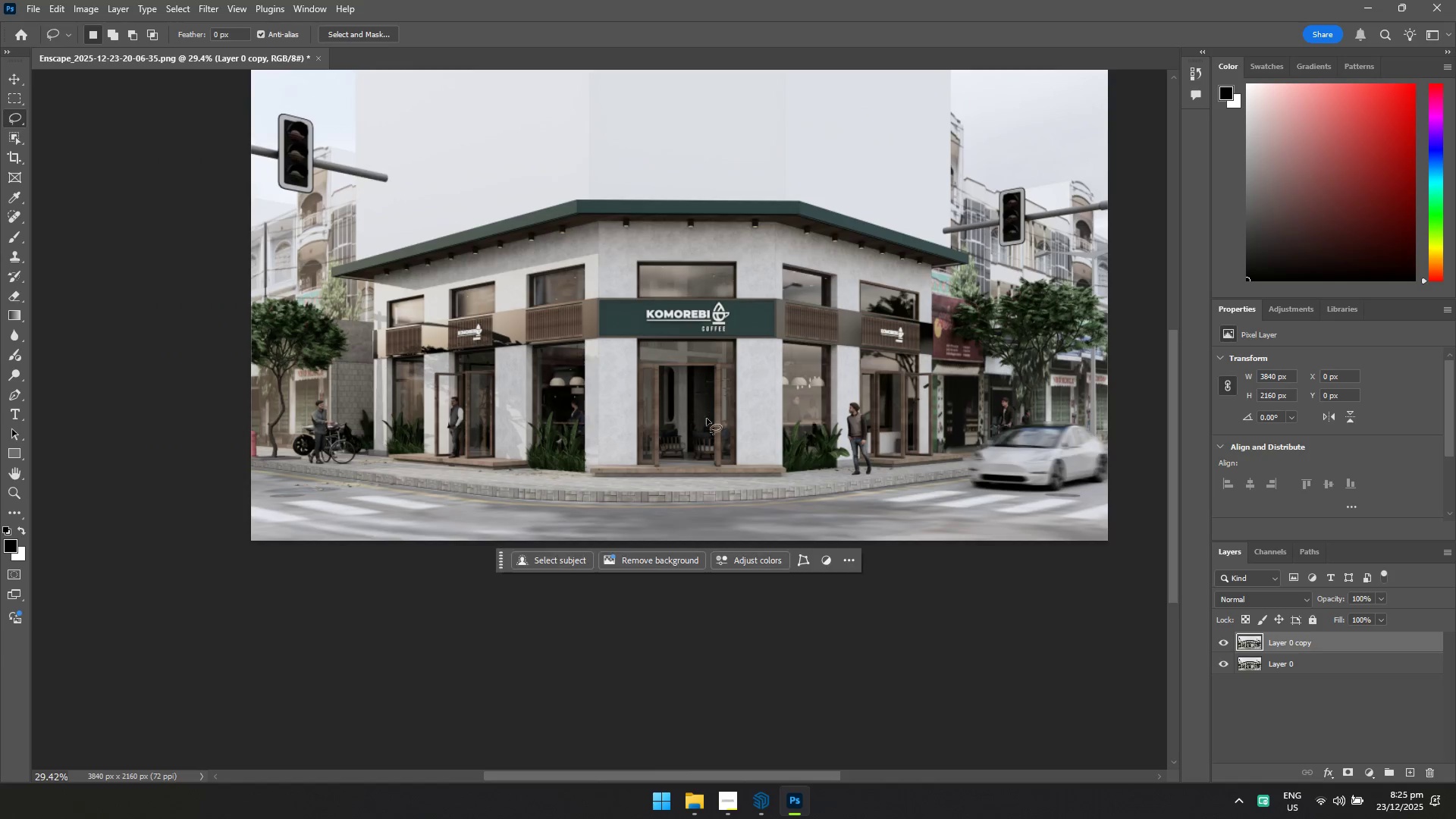 
hold_key(key=ControlLeft, duration=1.24)
 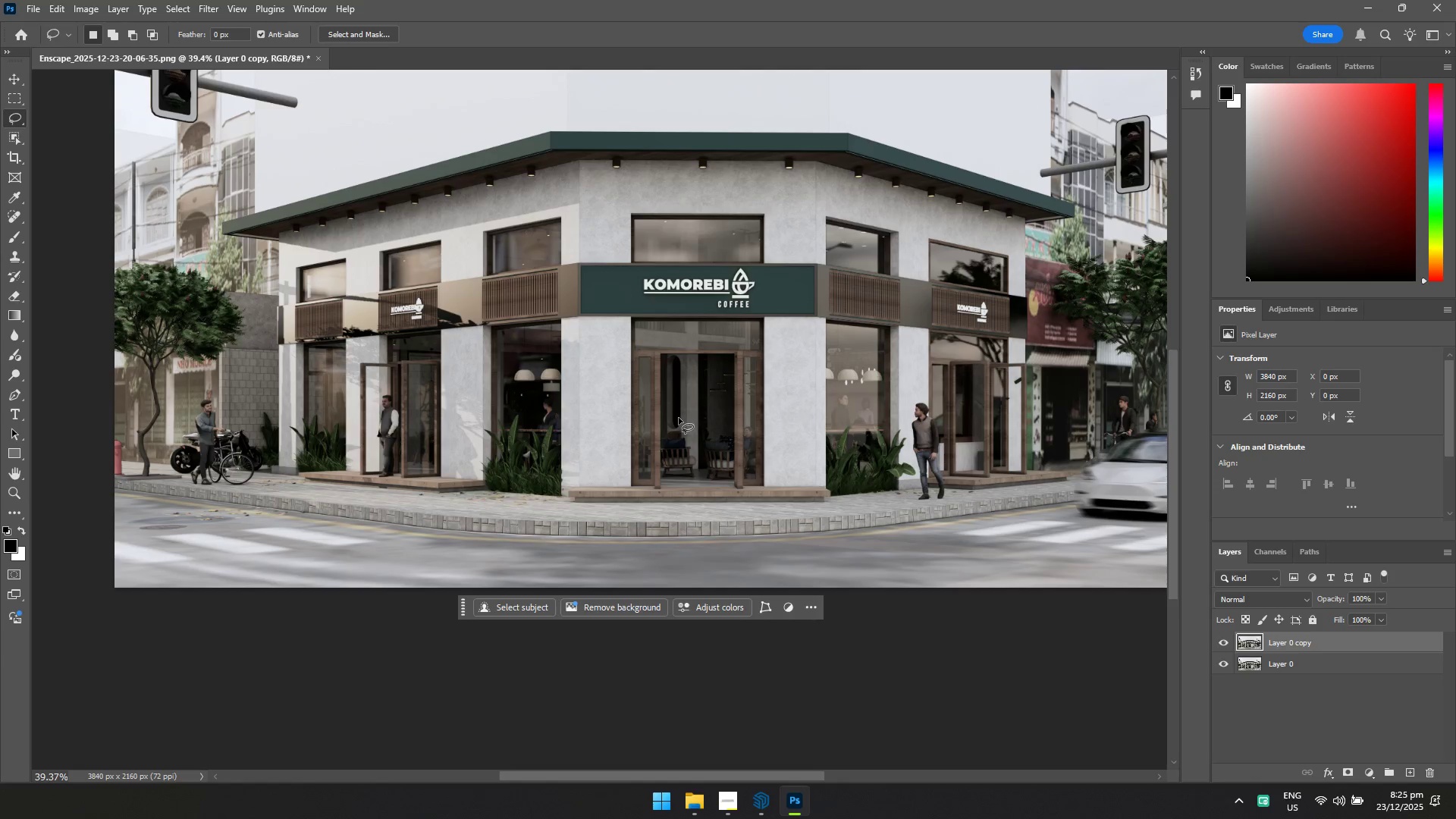 
hold_key(key=Space, duration=1.2)
 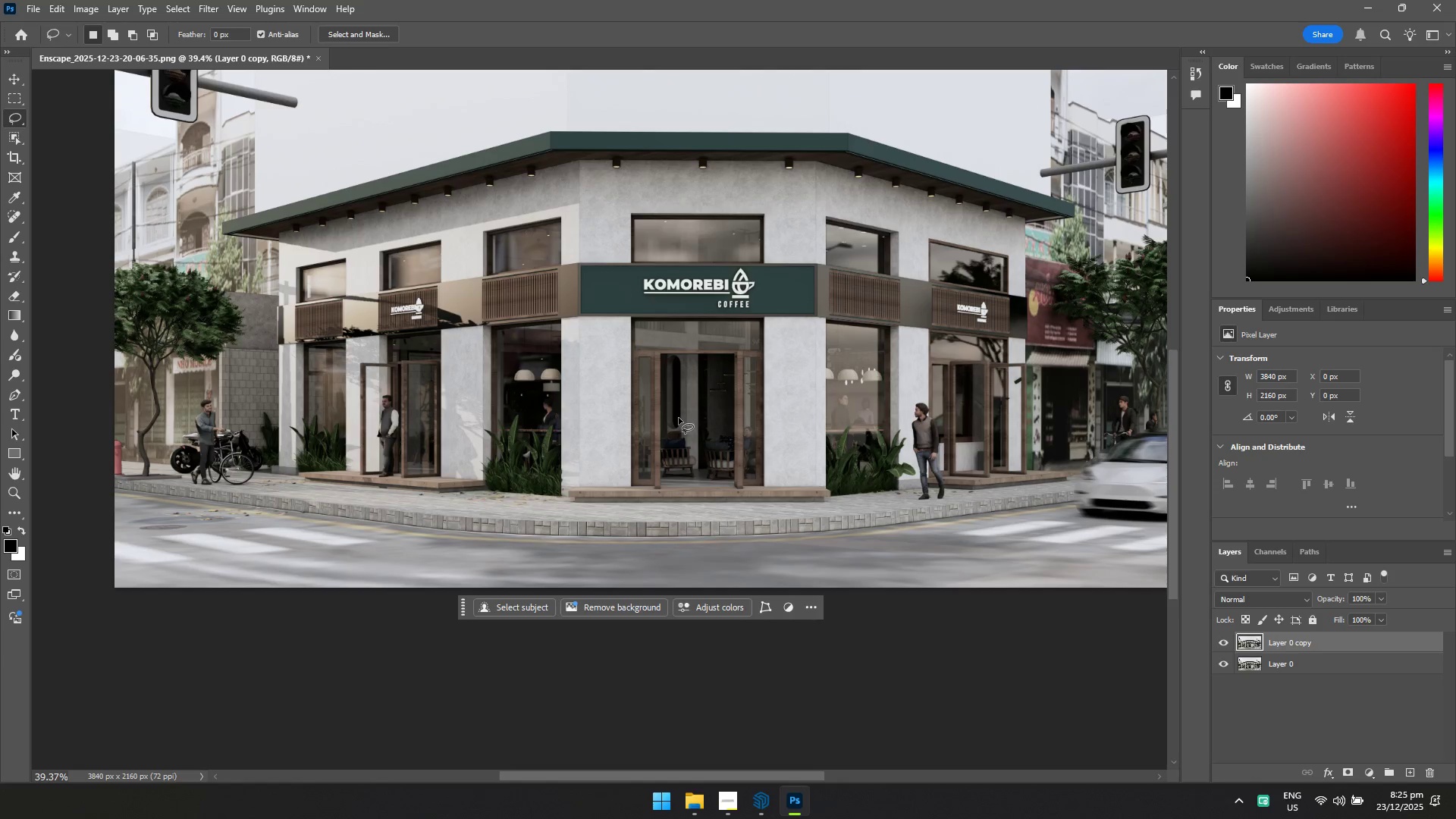 
left_click_drag(start_coordinate=[654, 403], to_coordinate=[679, 419])
 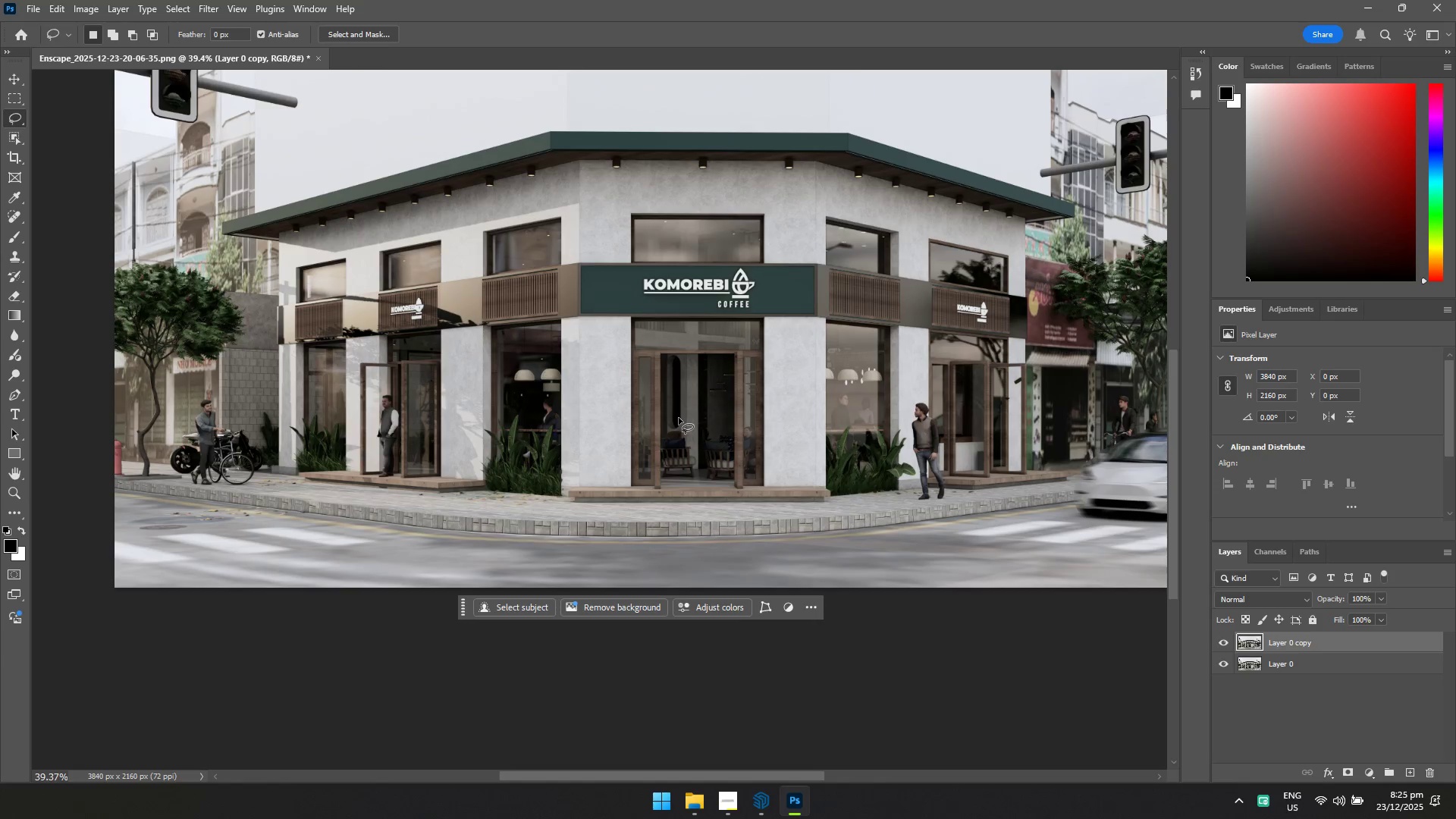 
key(Control+ControlLeft)
 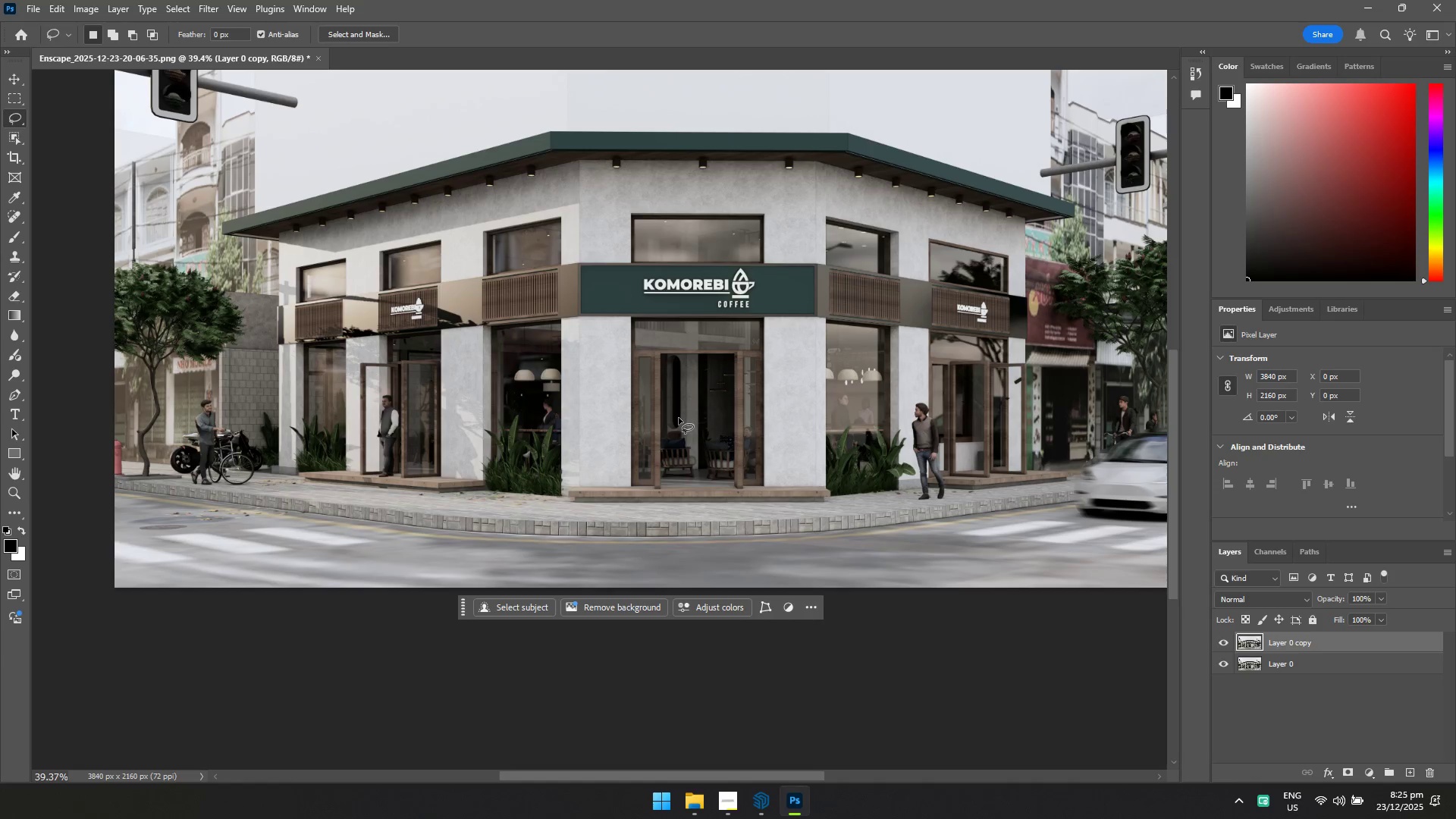 
key(Control+ControlLeft)
 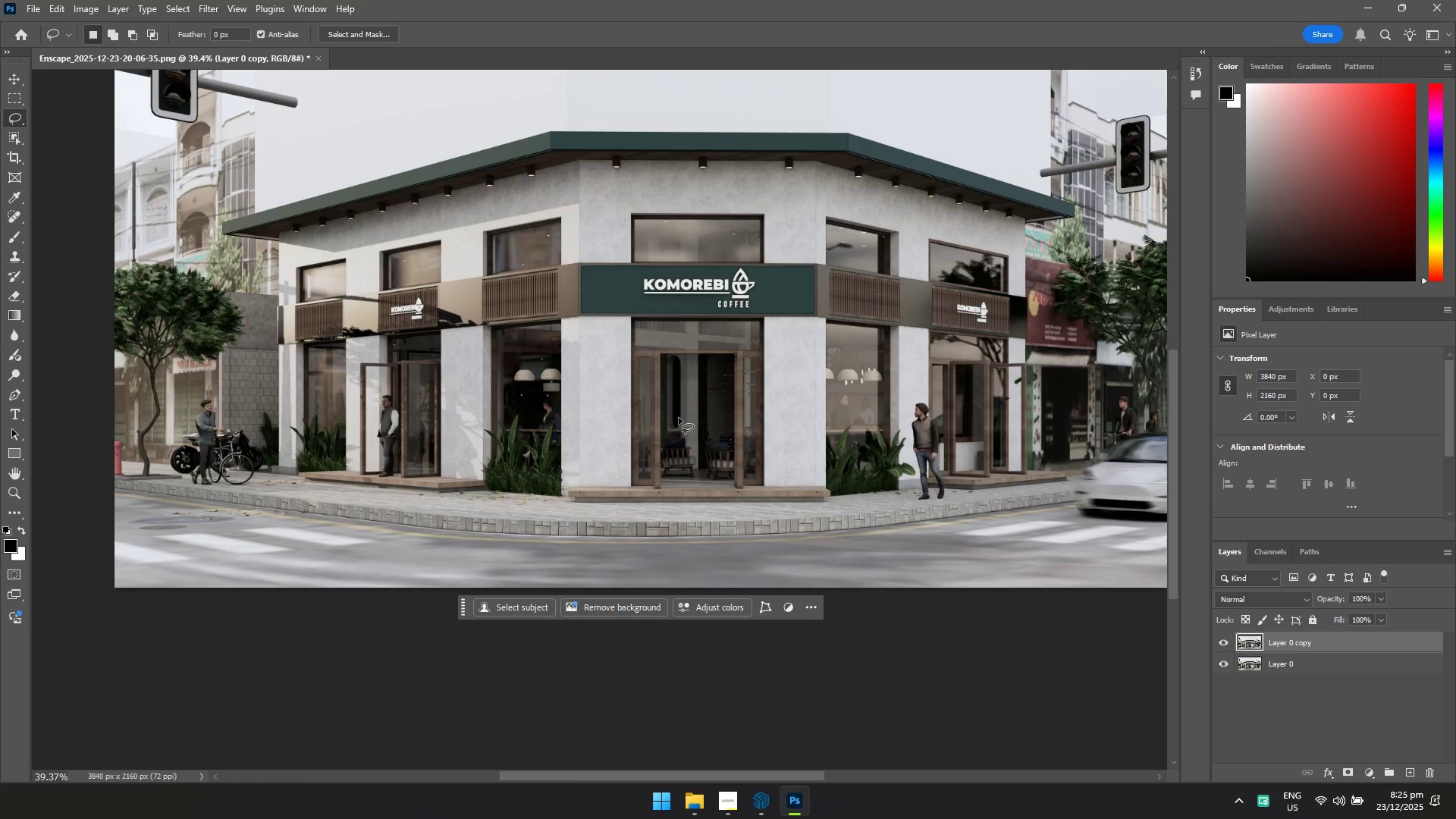 
hold_key(key=ShiftLeft, duration=0.92)
left_click([1326, 661])
 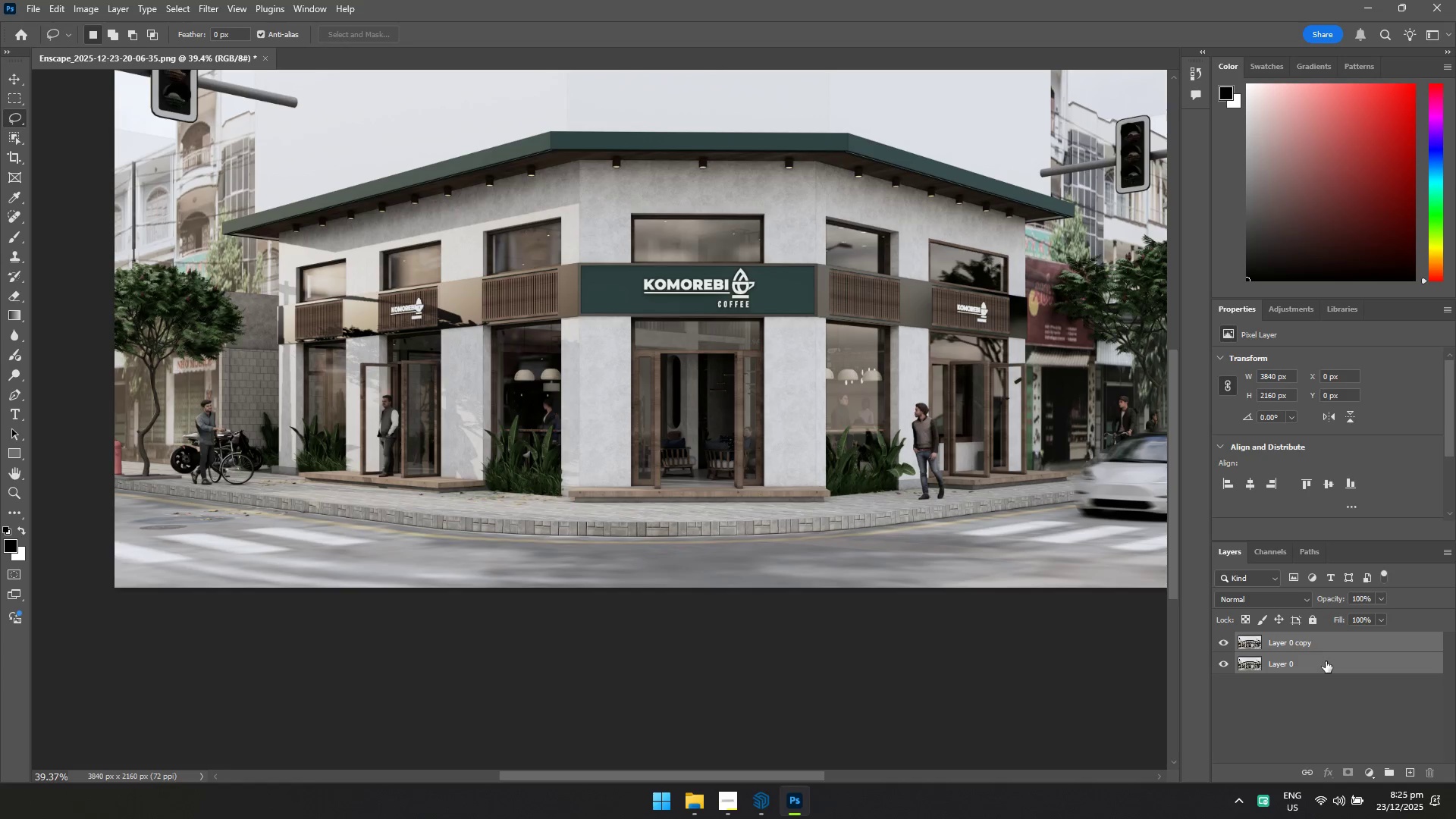 
right_click([1326, 661])
 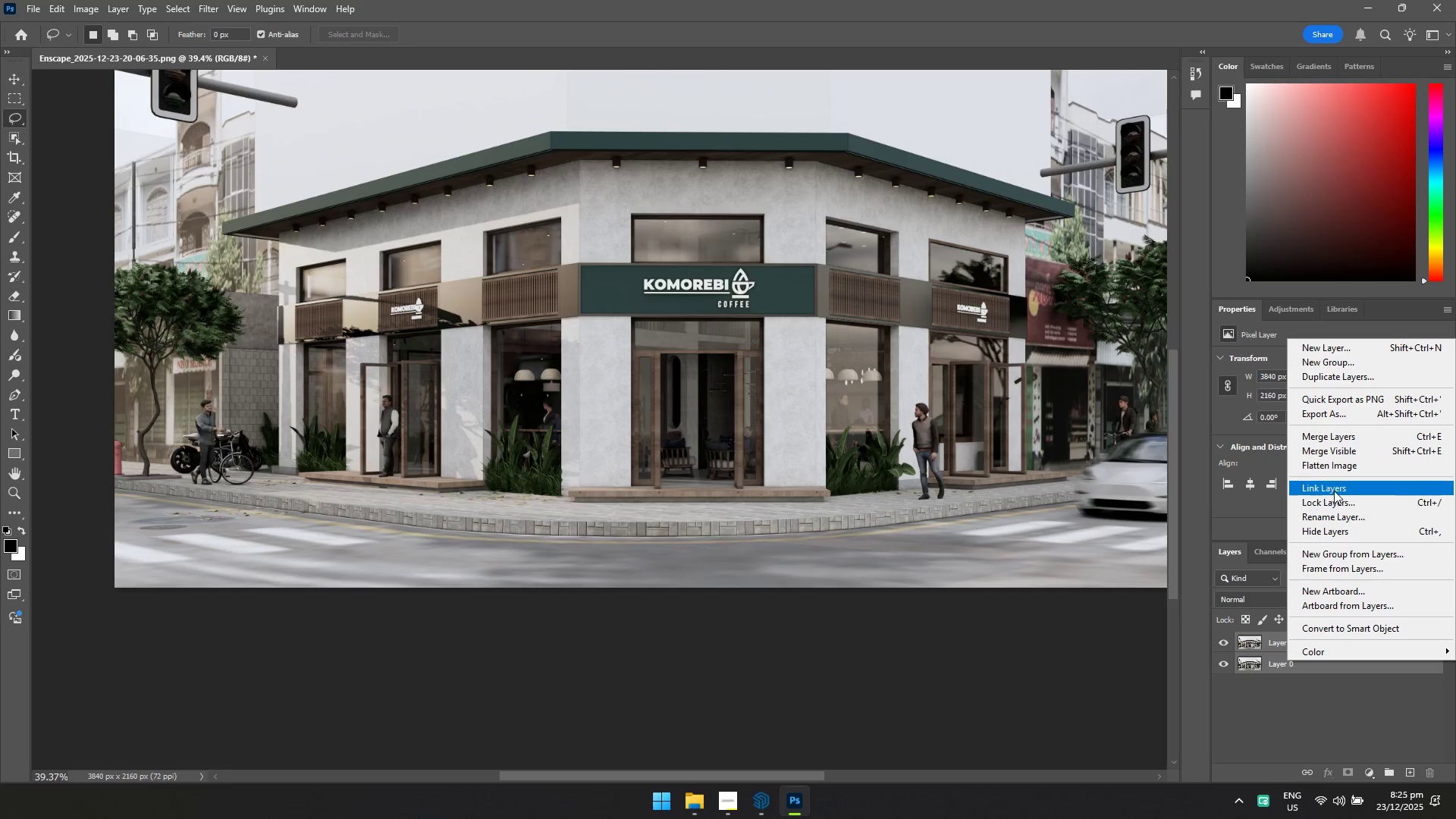 
left_click([1337, 469])
 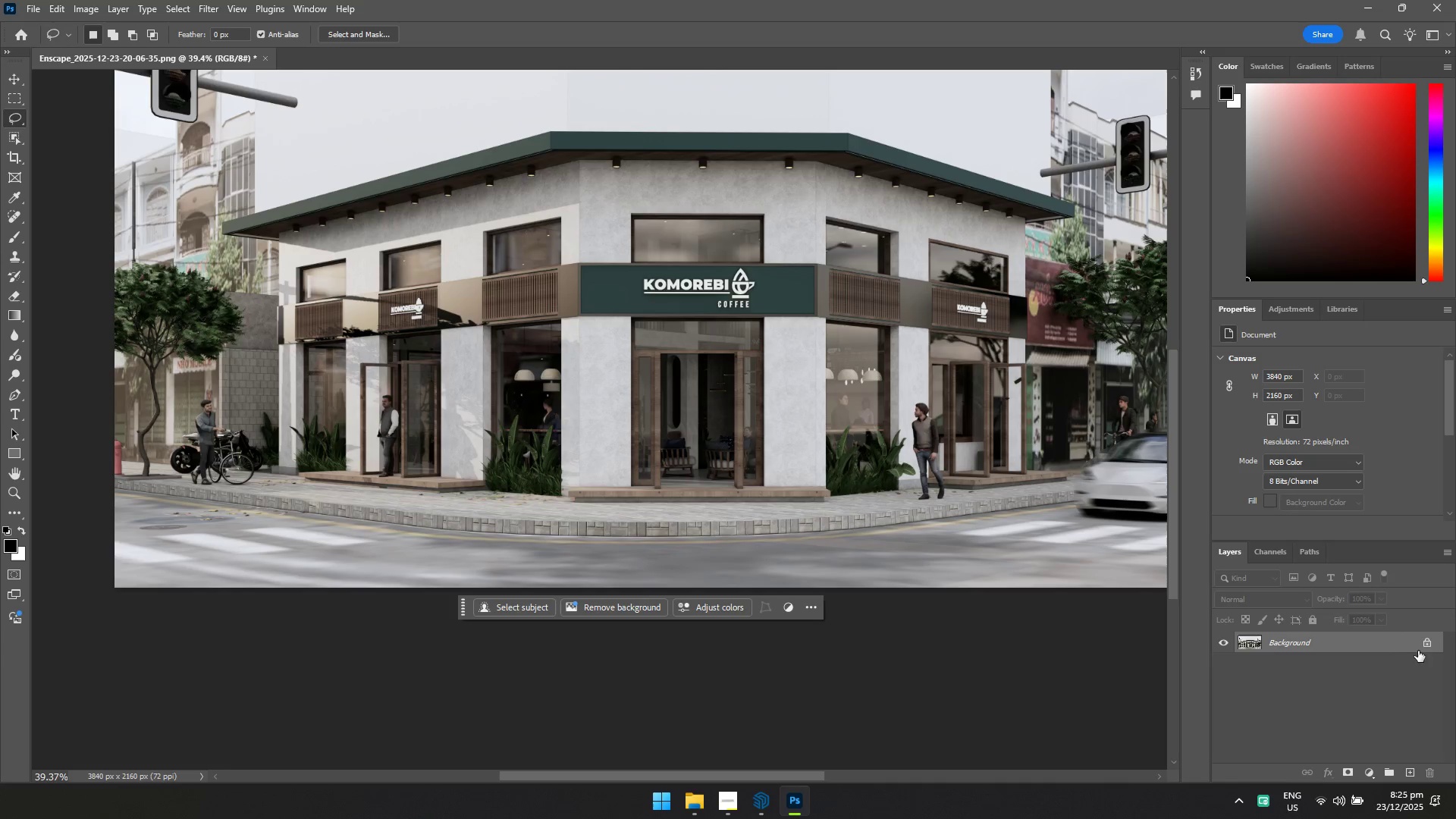 
left_click([1428, 642])
 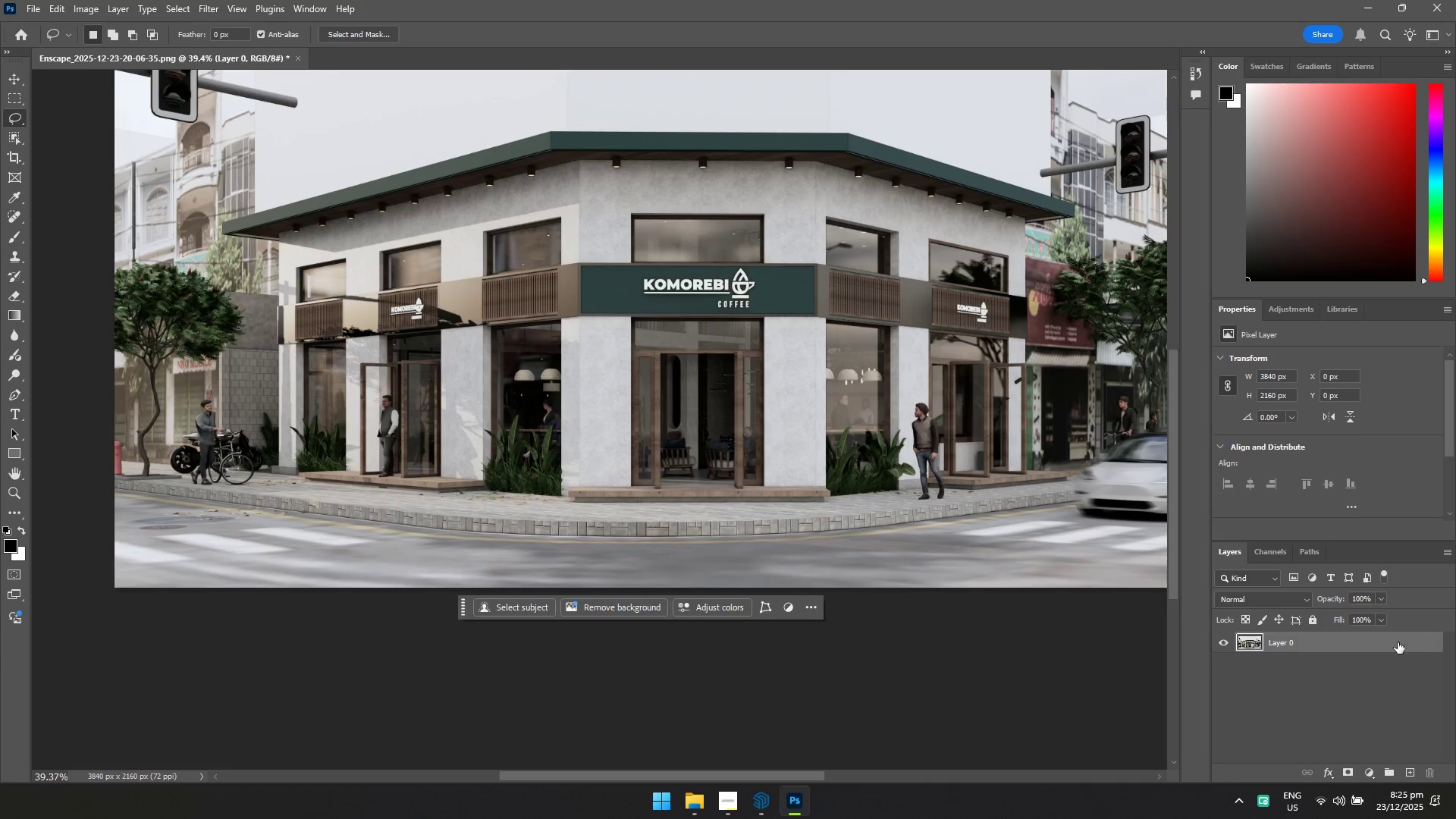 
key(Control+Shift+A)
 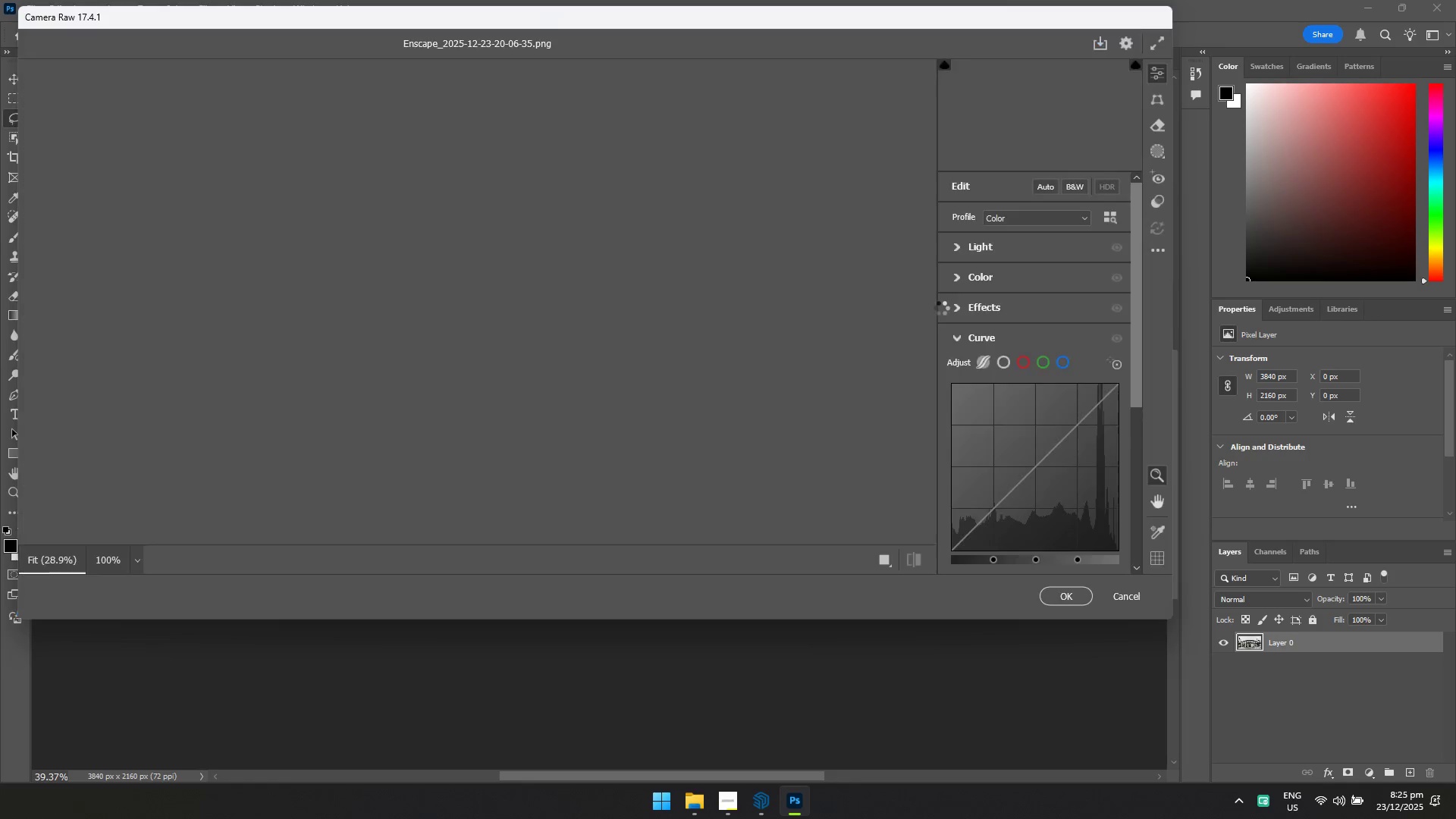 
left_click([1158, 247])
 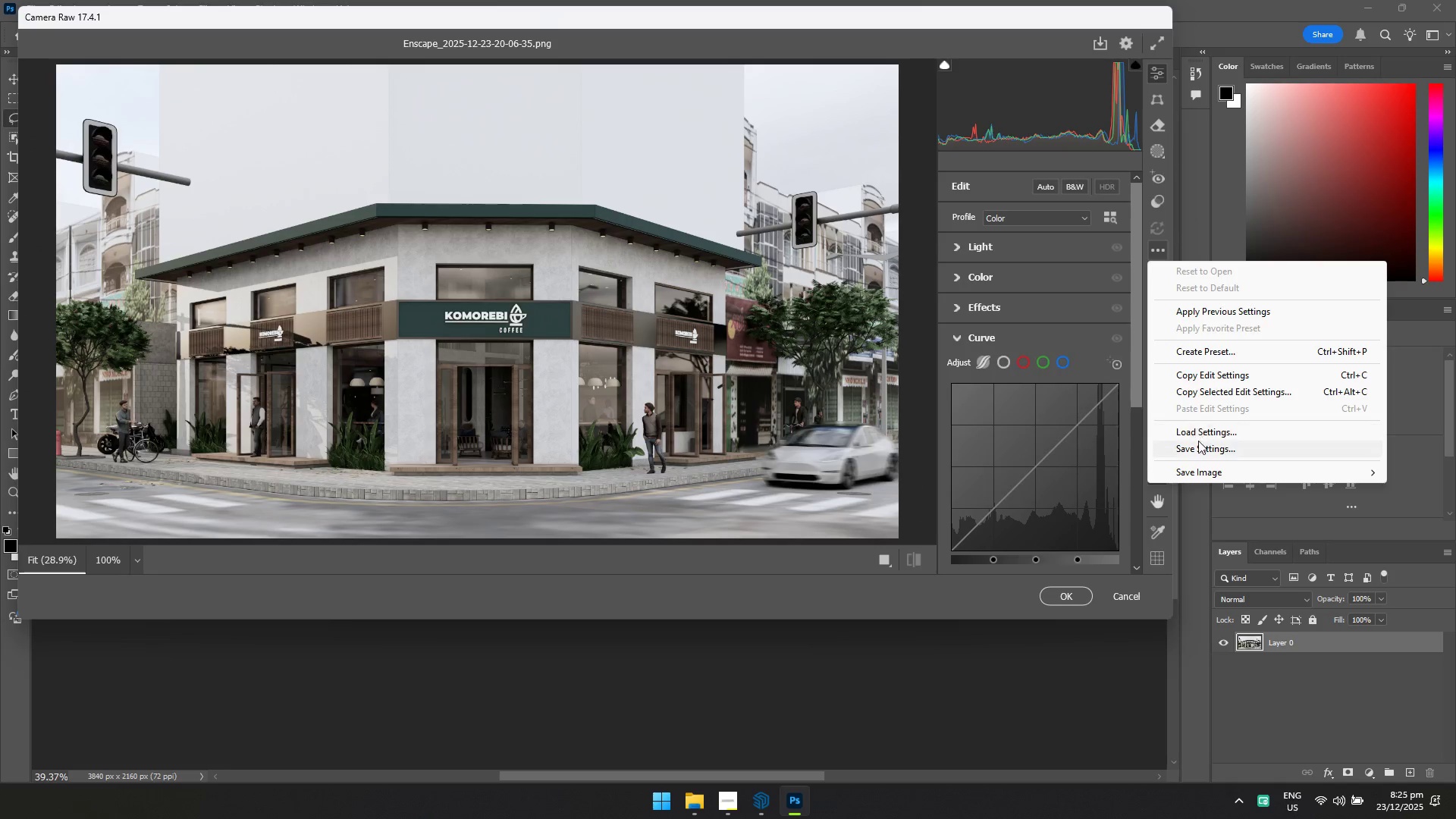 
left_click([1198, 435])
 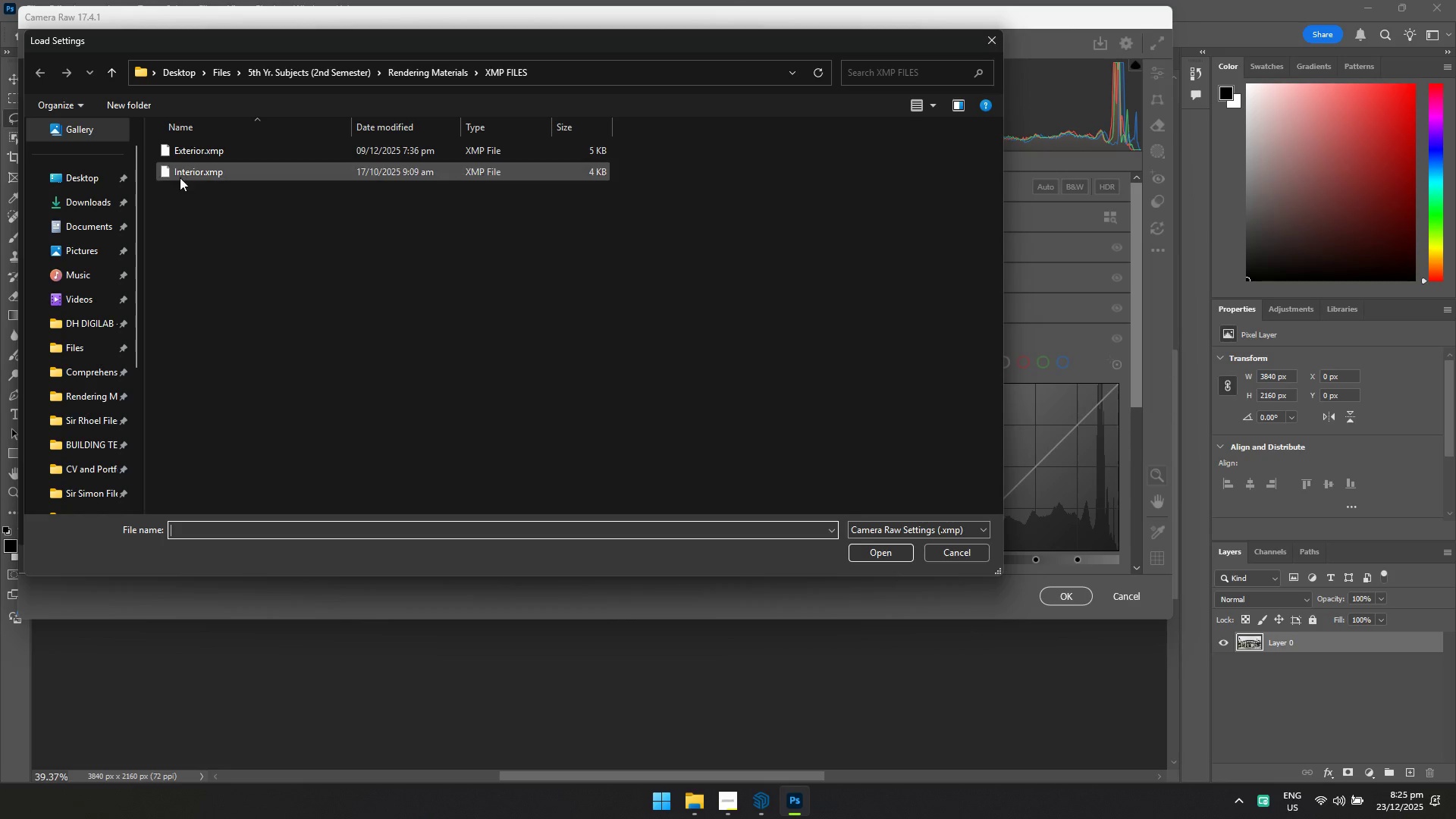 
left_click([207, 152])
 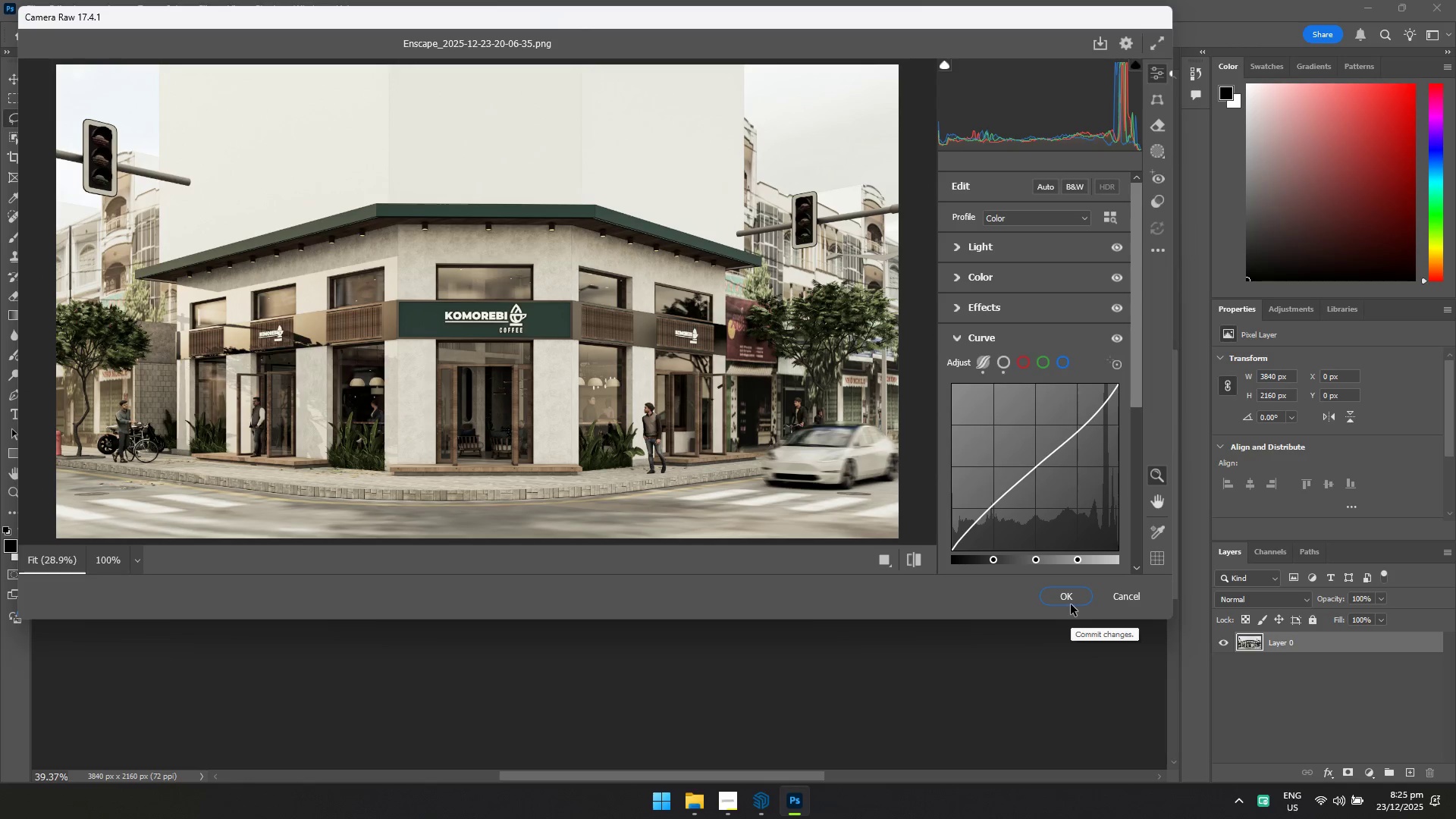 
wait(5.91)
 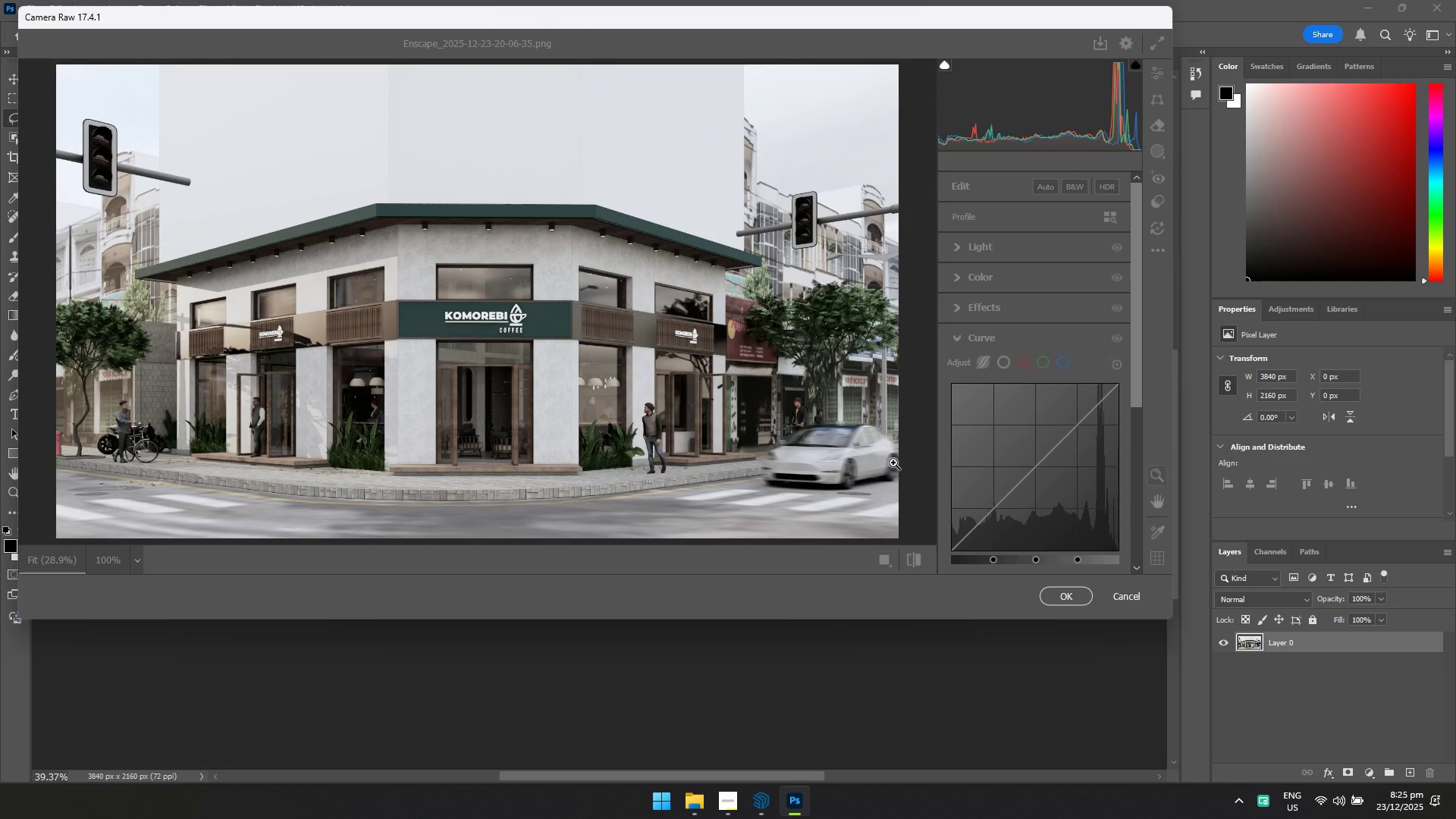 
left_click([1071, 604])
 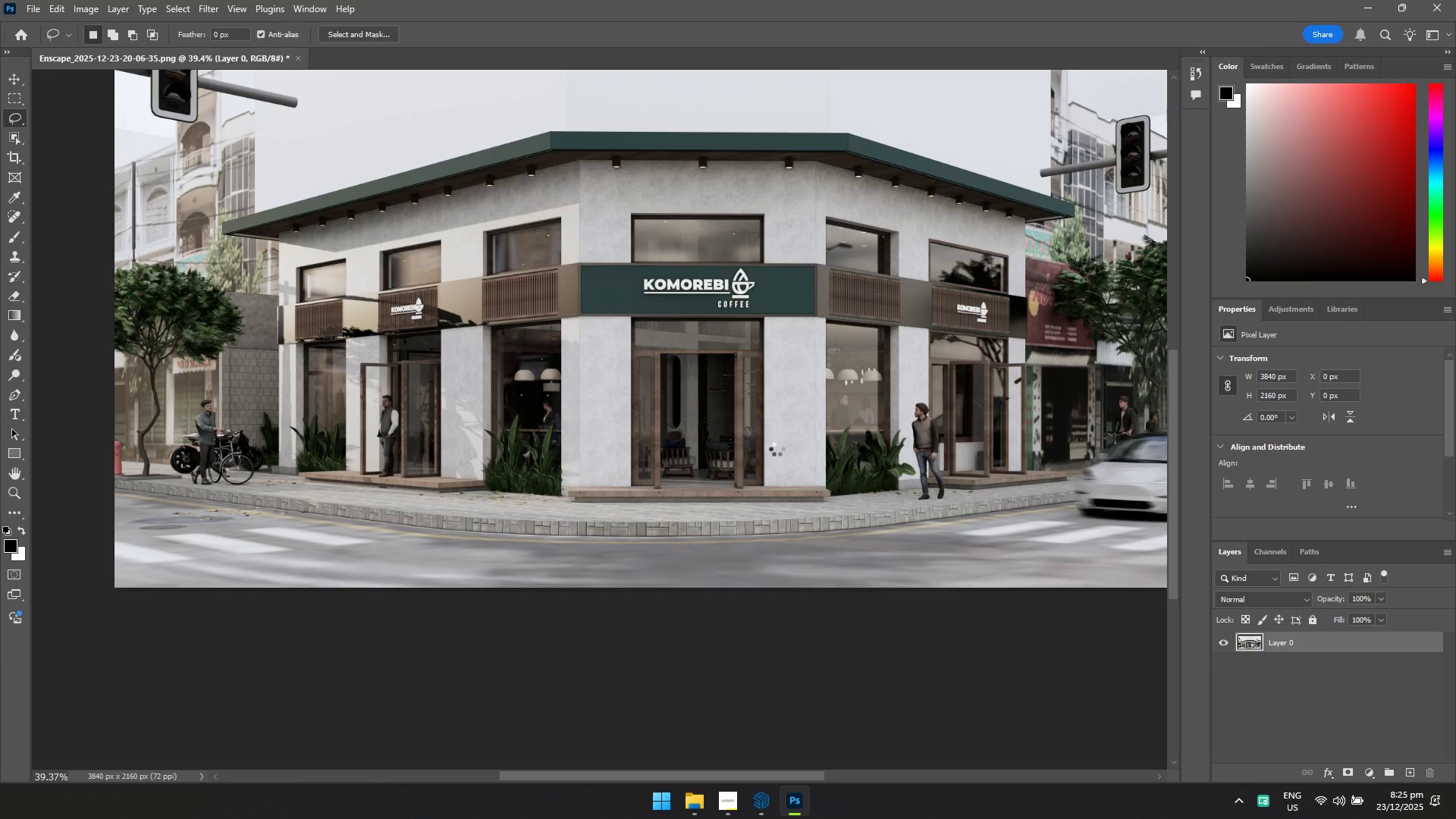 
hold_key(key=Space, duration=0.84)
 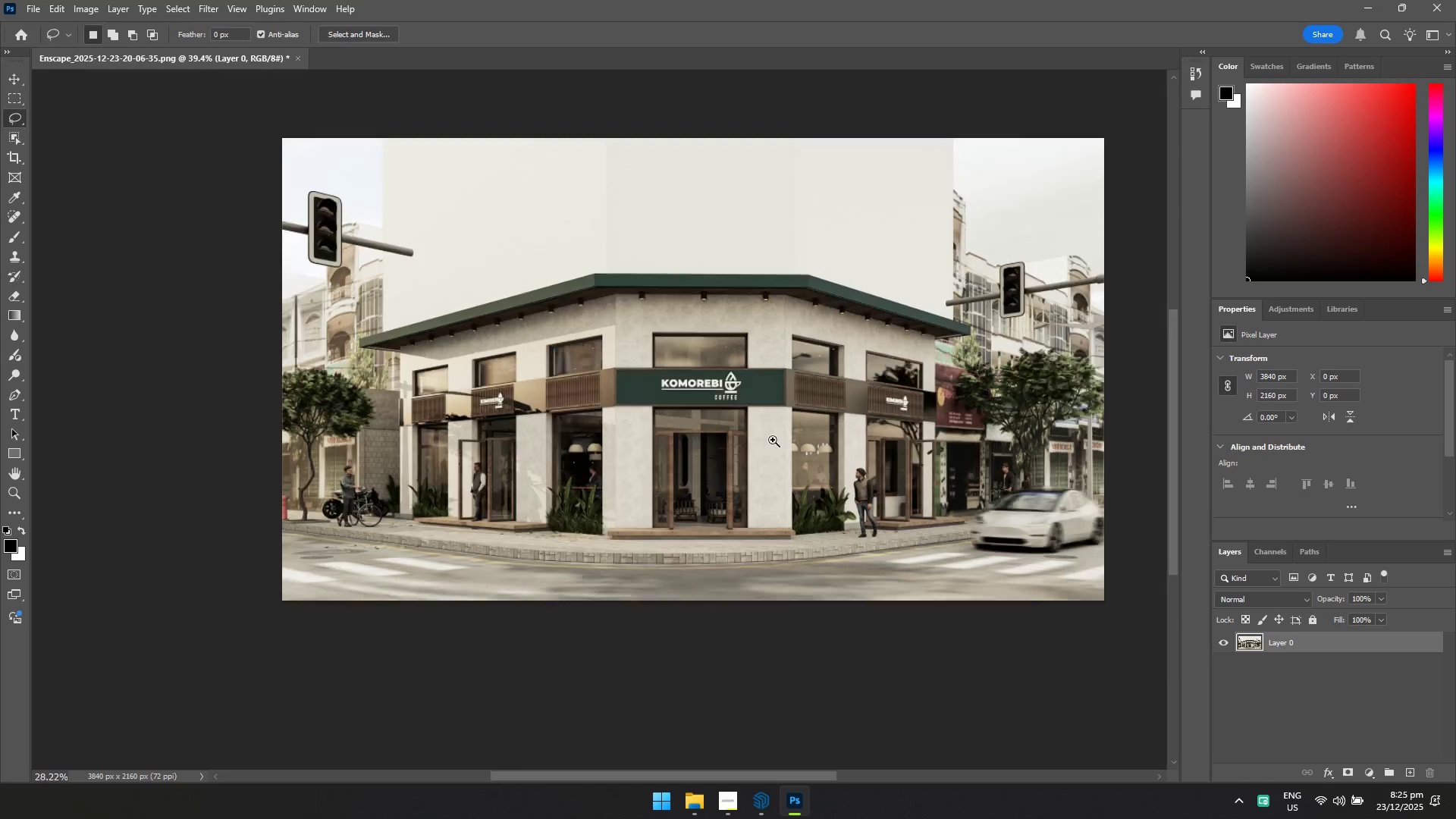 
left_click_drag(start_coordinate=[786, 371], to_coordinate=[748, 453])
 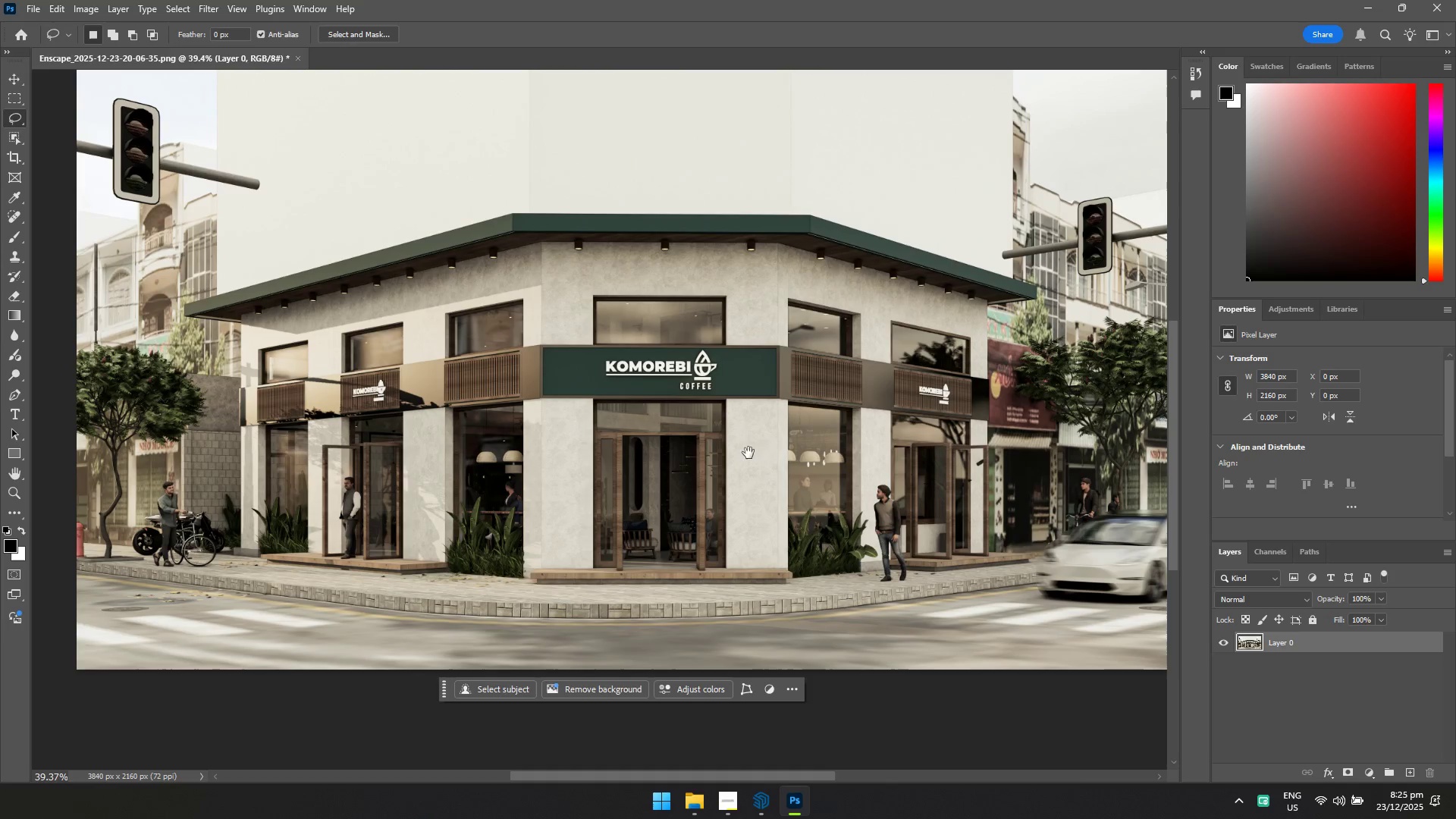 
hold_key(key=Space, duration=1.01)
 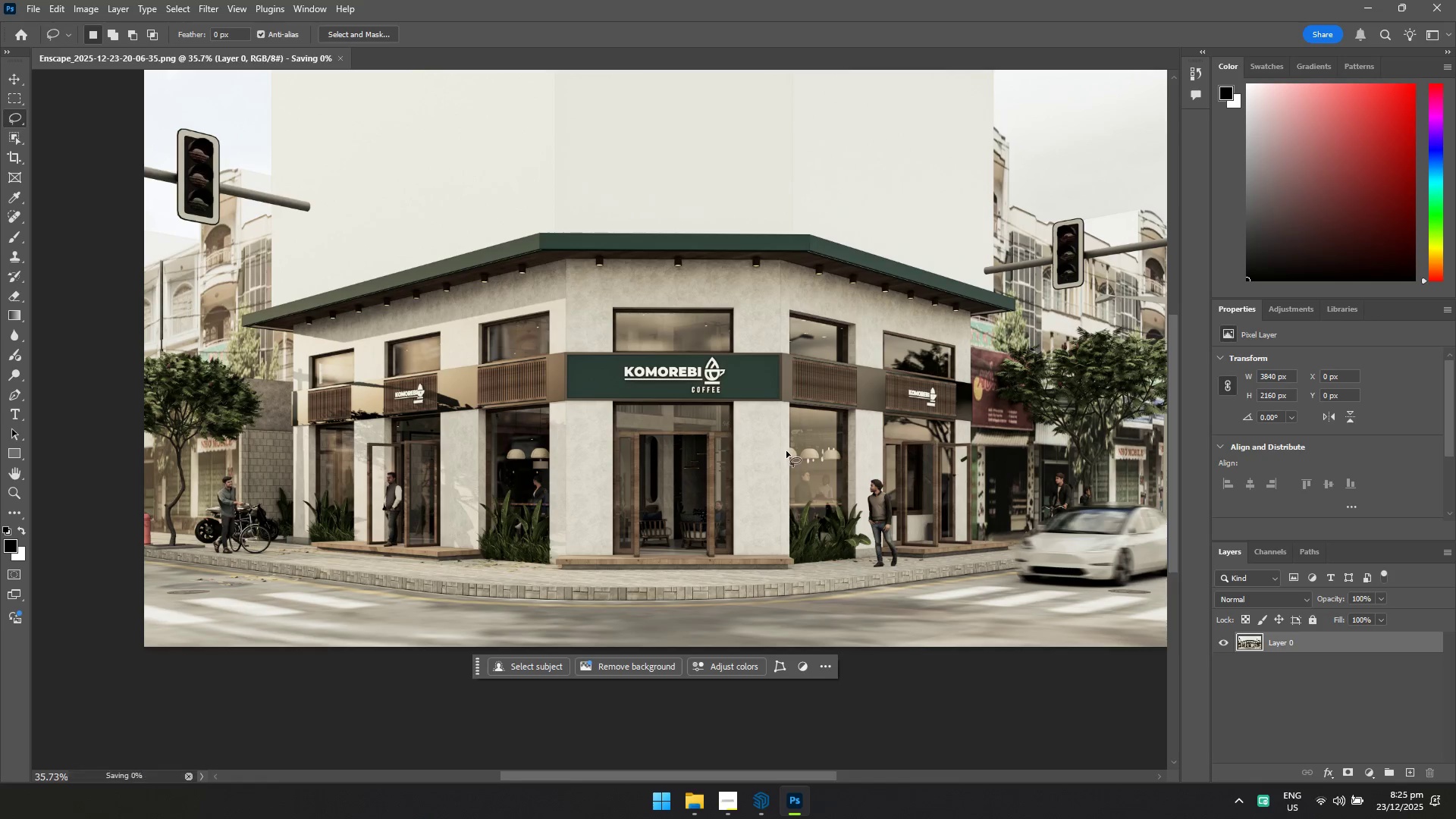 
left_click_drag(start_coordinate=[801, 426], to_coordinate=[786, 451])
 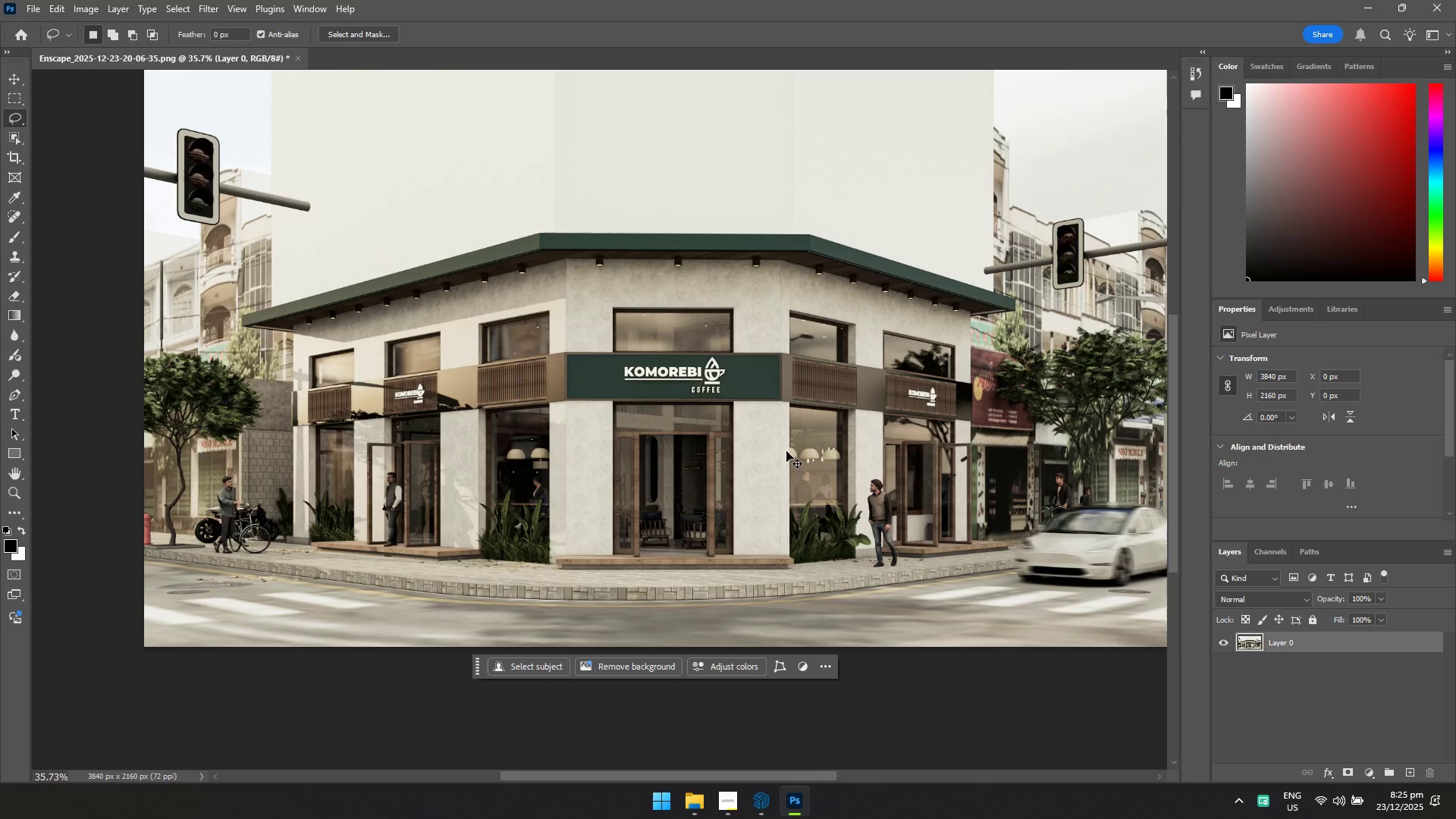 
key(Control+S)
 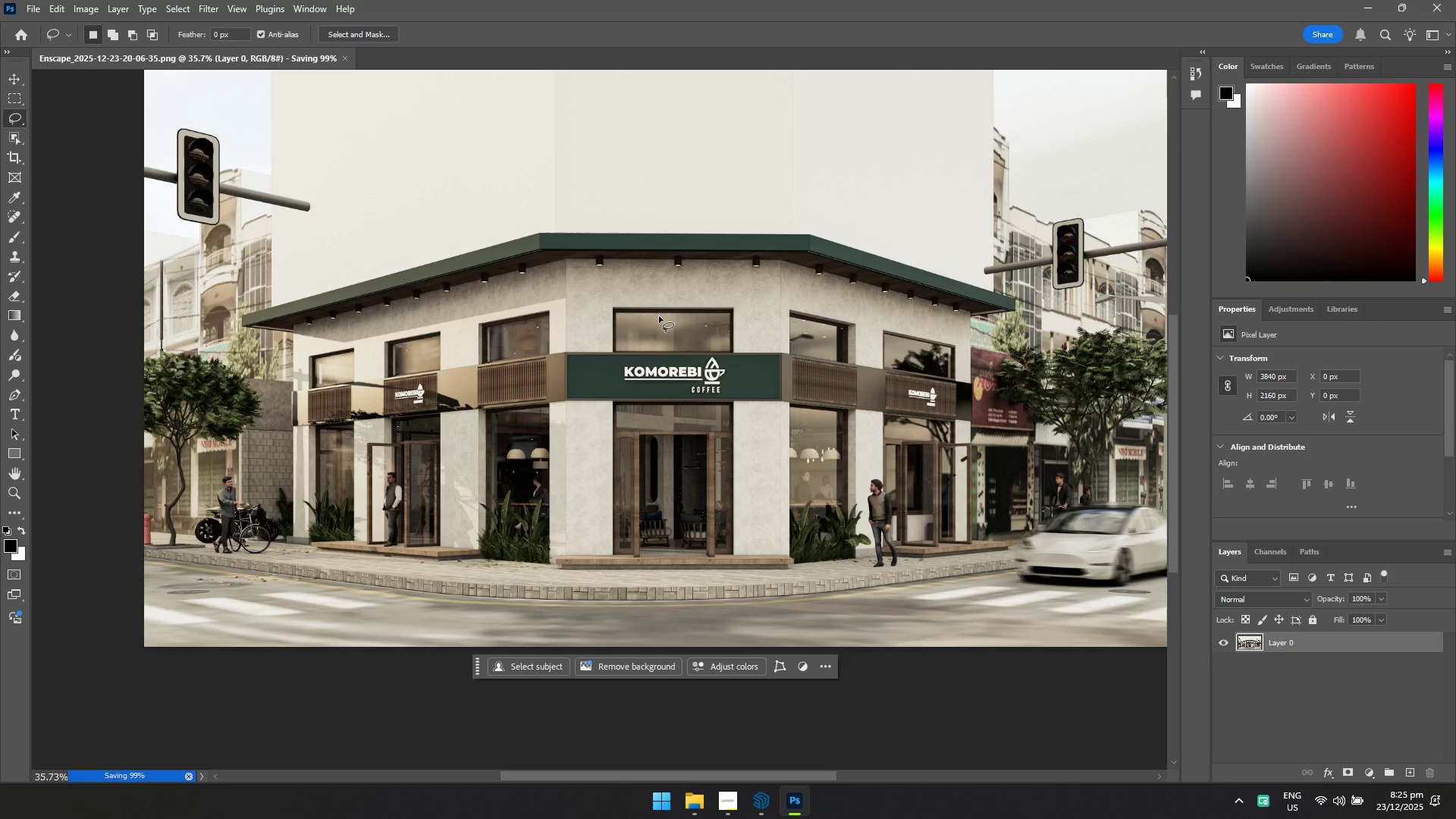 
wait(6.34)
 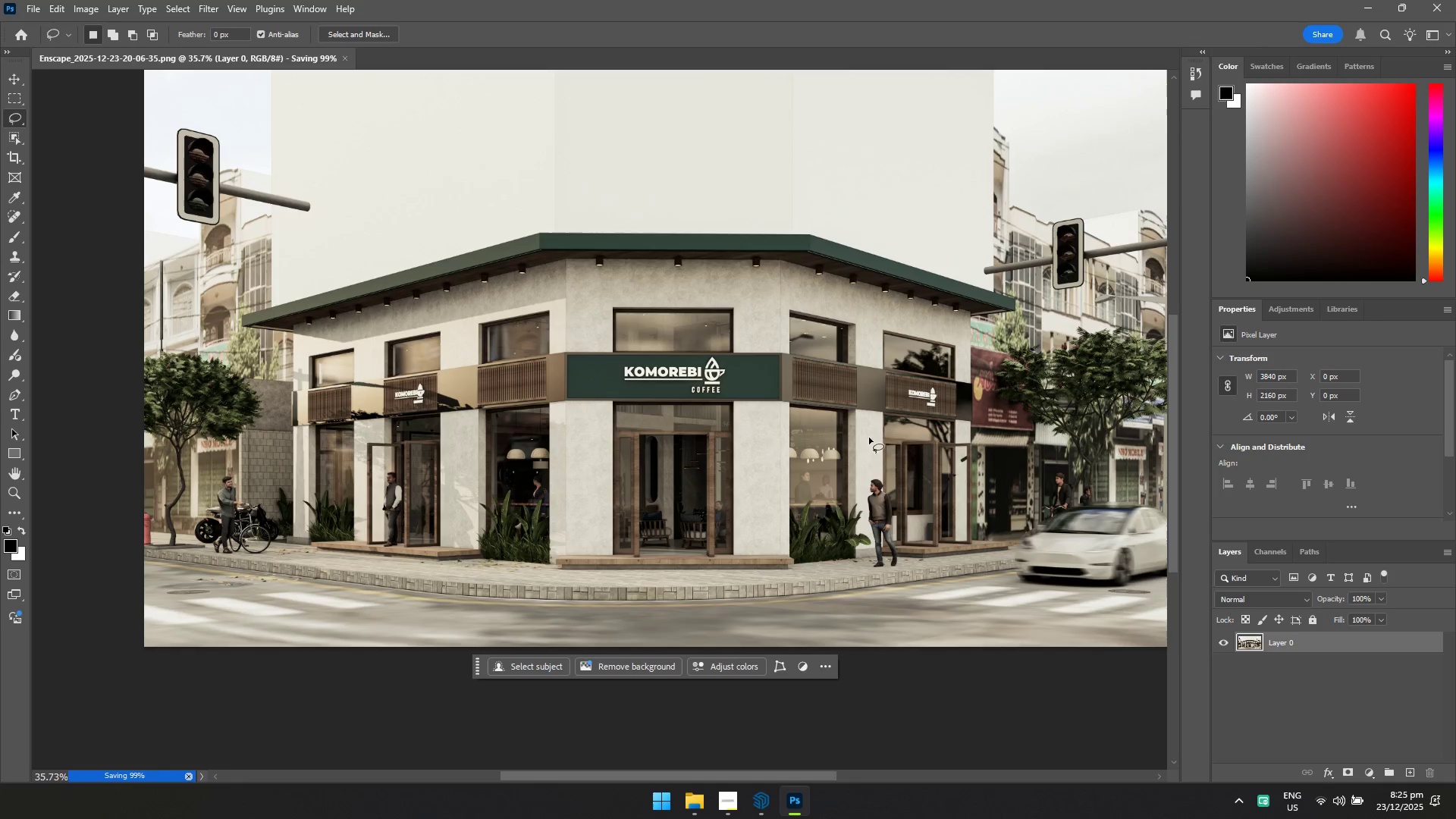 
key(Alt+AltLeft)
 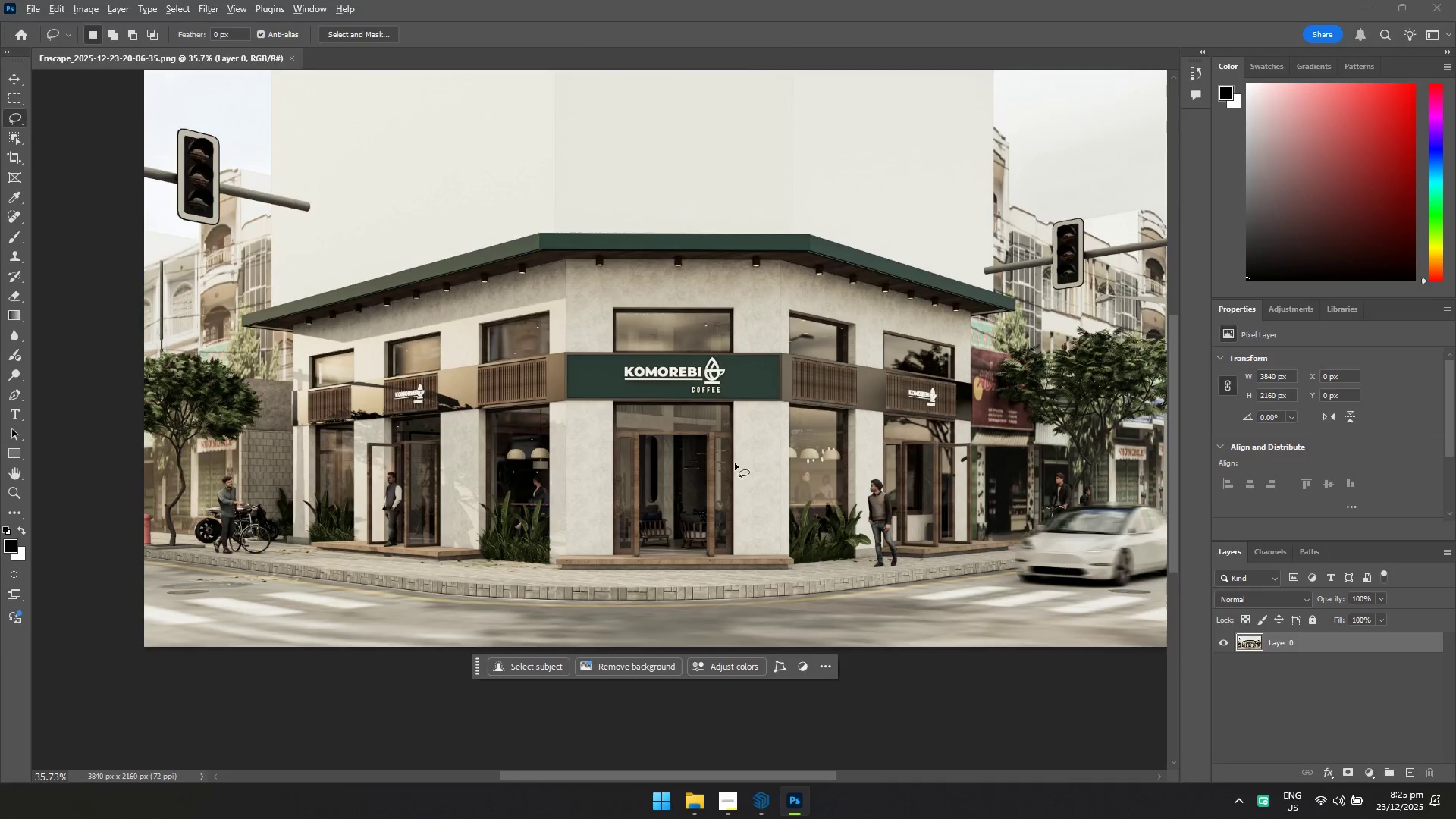 
key(Alt+Tab)
 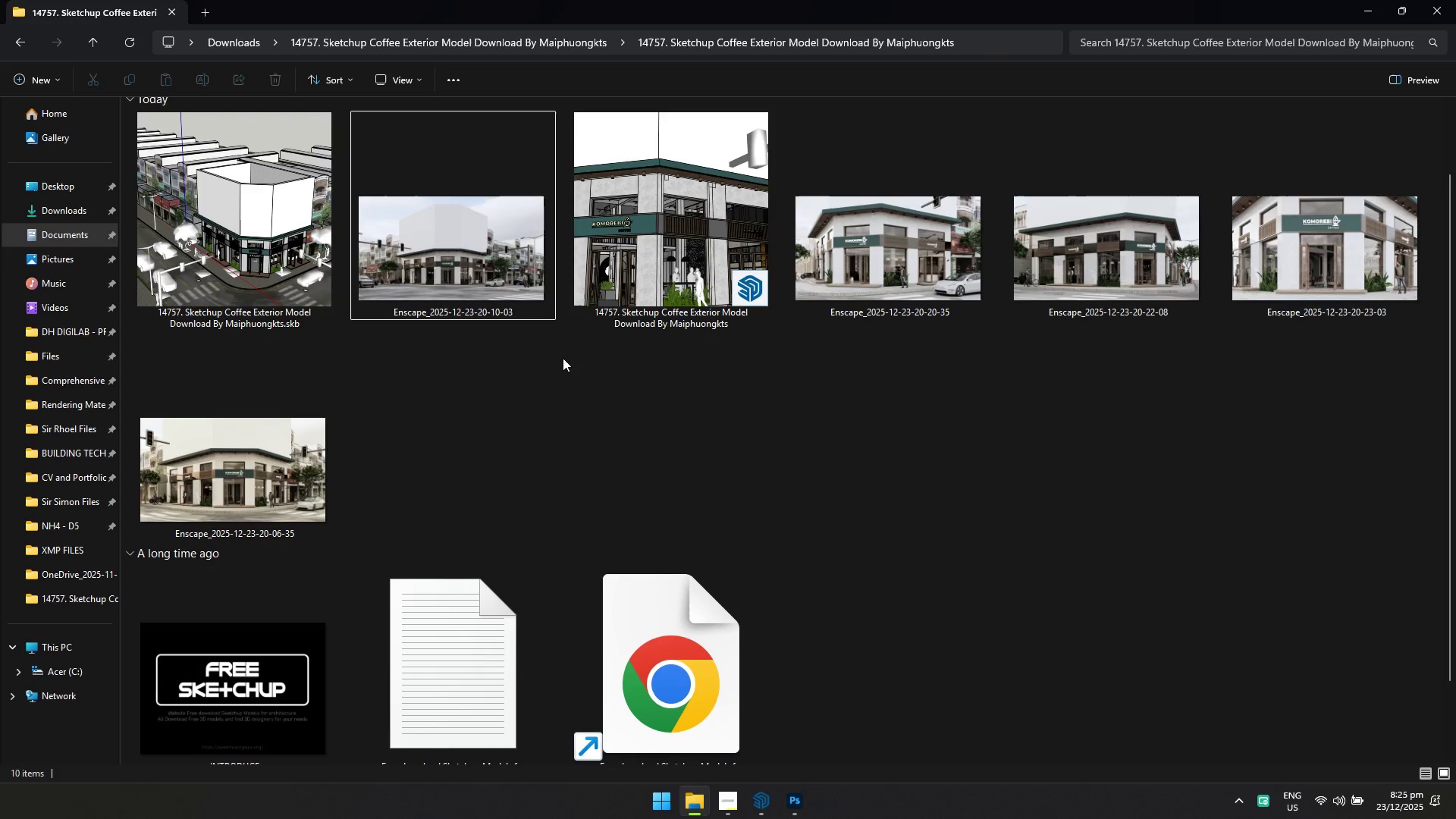 
left_click([620, 416])
 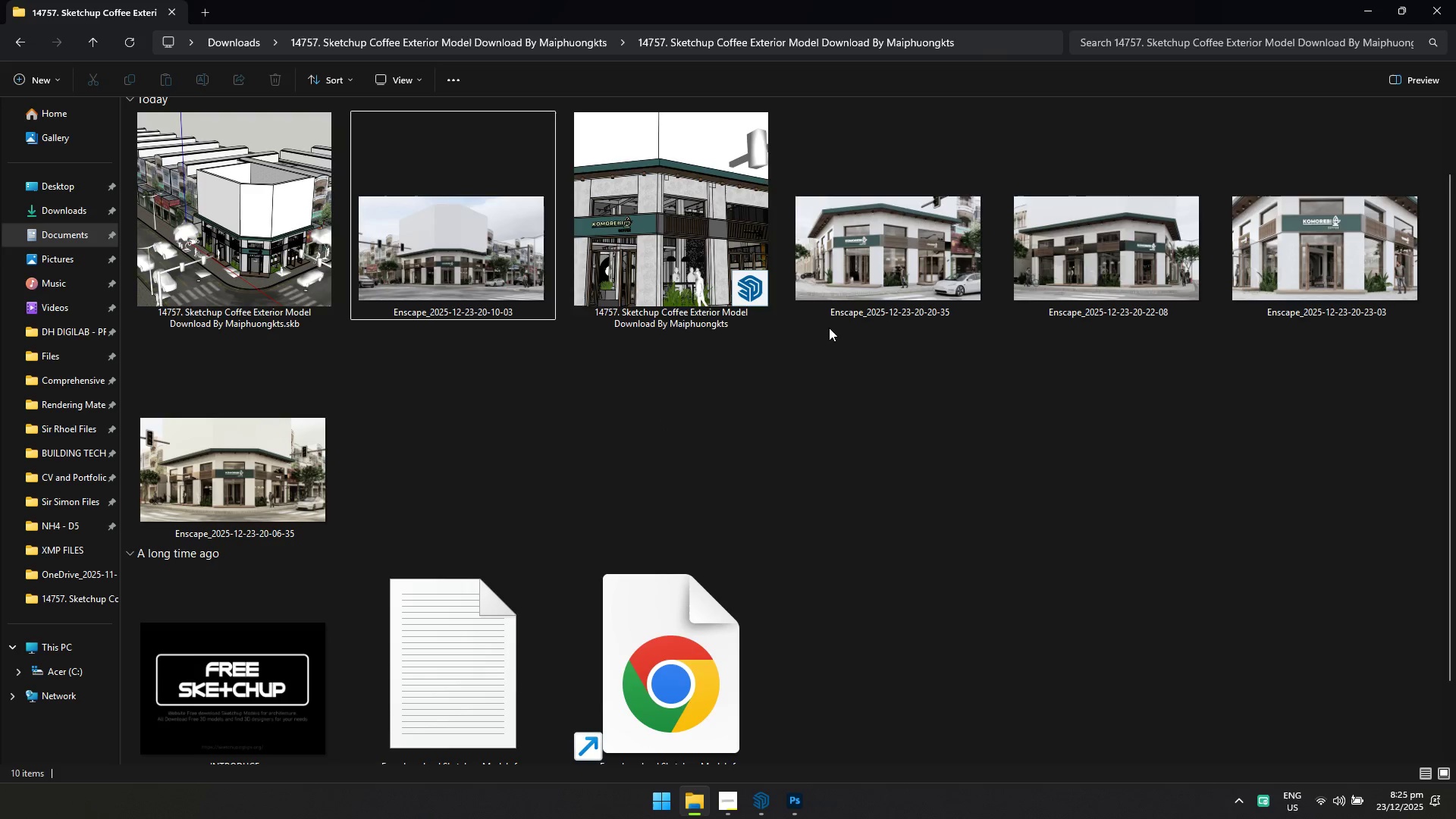 
left_click_drag(start_coordinate=[456, 273], to_coordinate=[435, 57])
 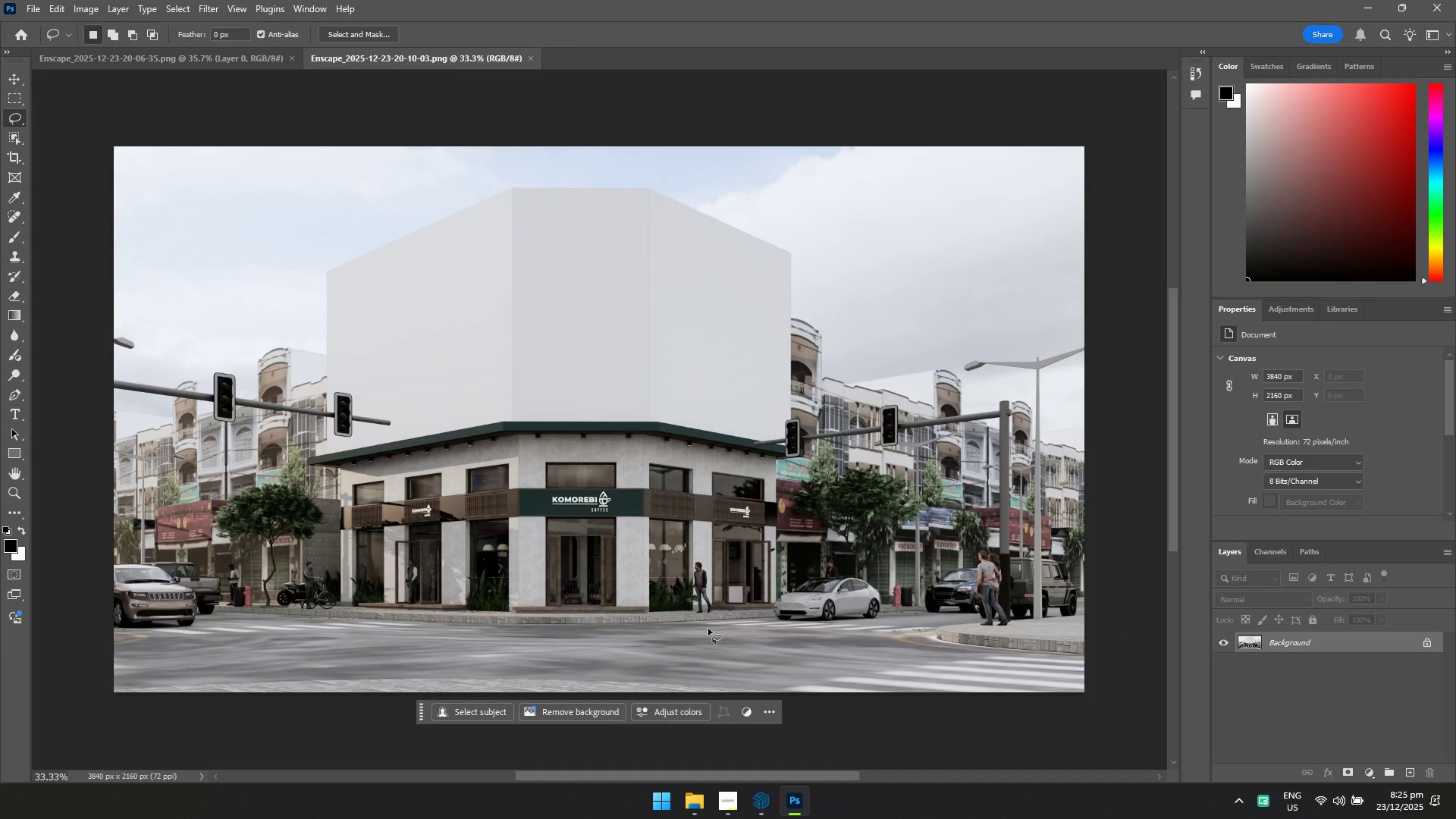 
key(Control+J)
 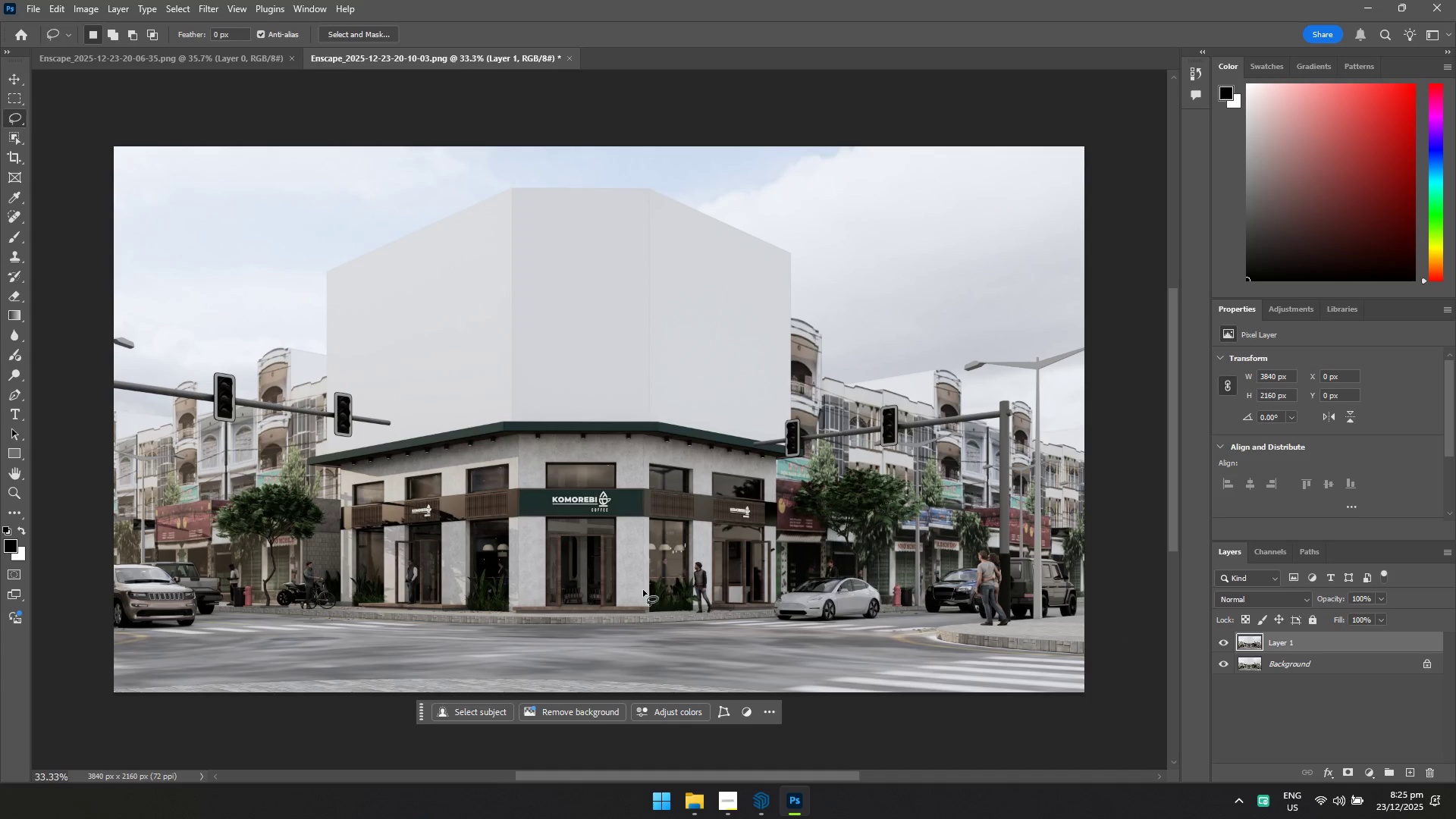 
hold_key(key=ControlLeft, duration=0.97)
 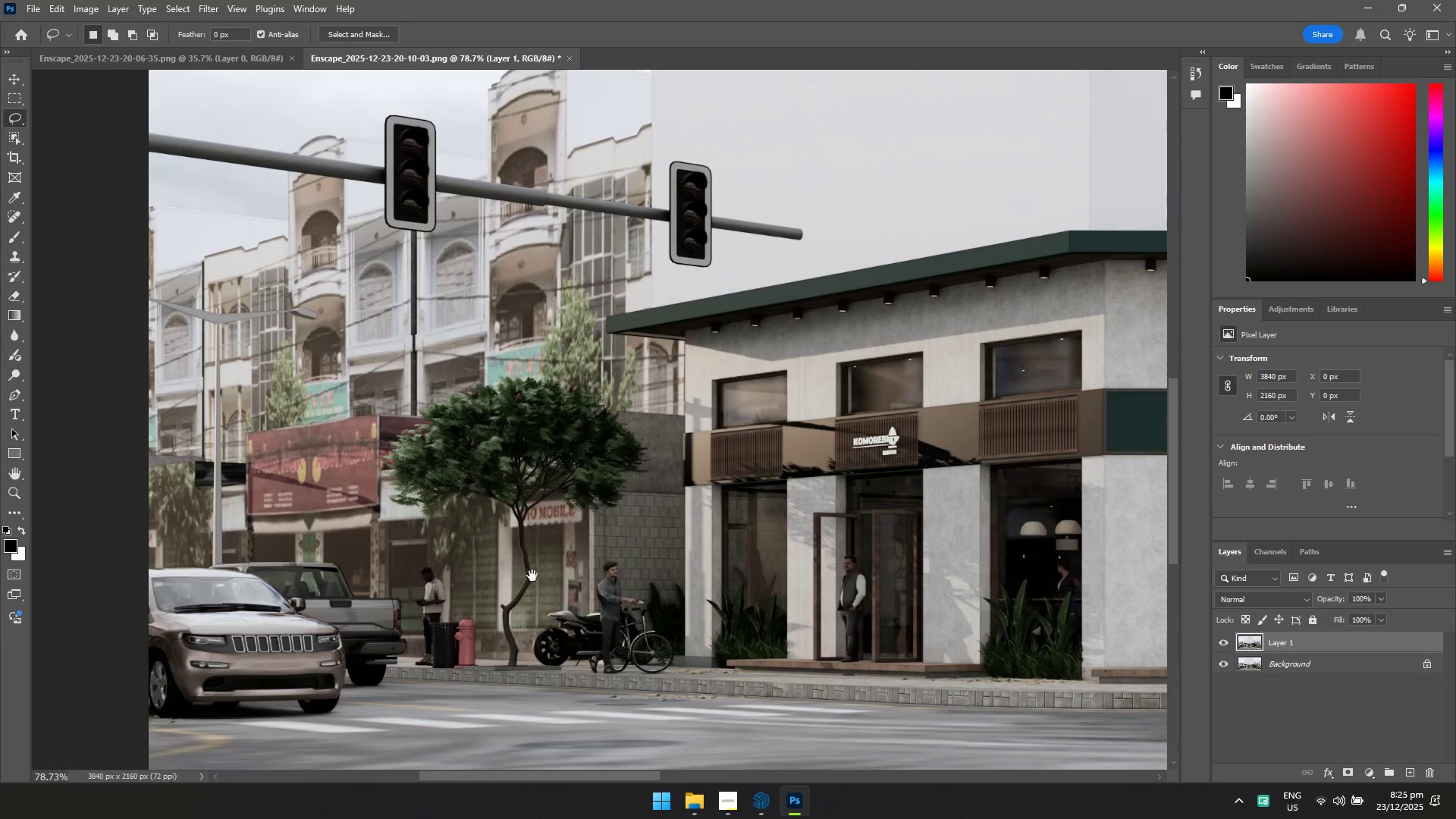 
hold_key(key=Space, duration=0.91)
 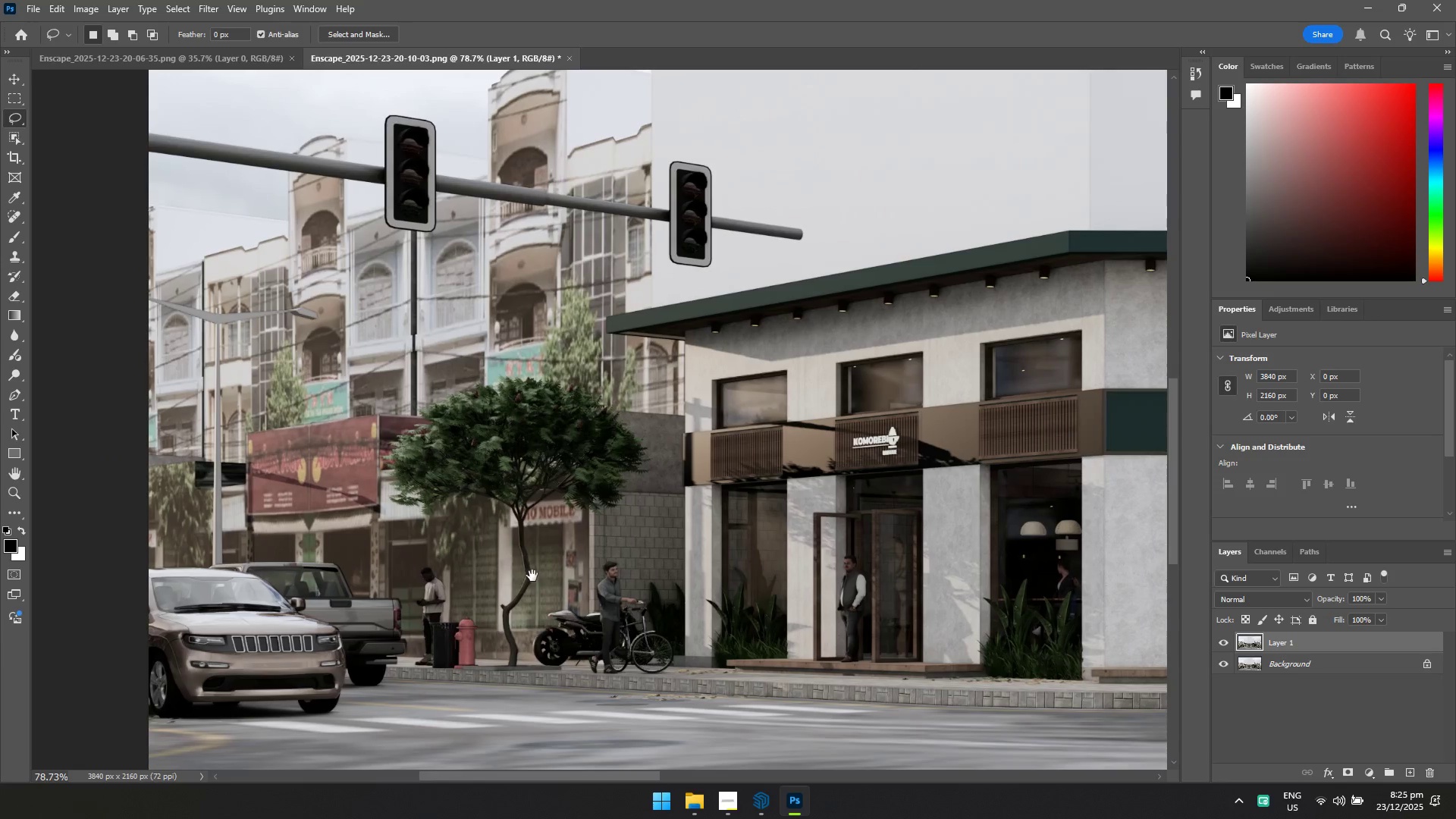 
left_click_drag(start_coordinate=[353, 541], to_coordinate=[410, 568])
 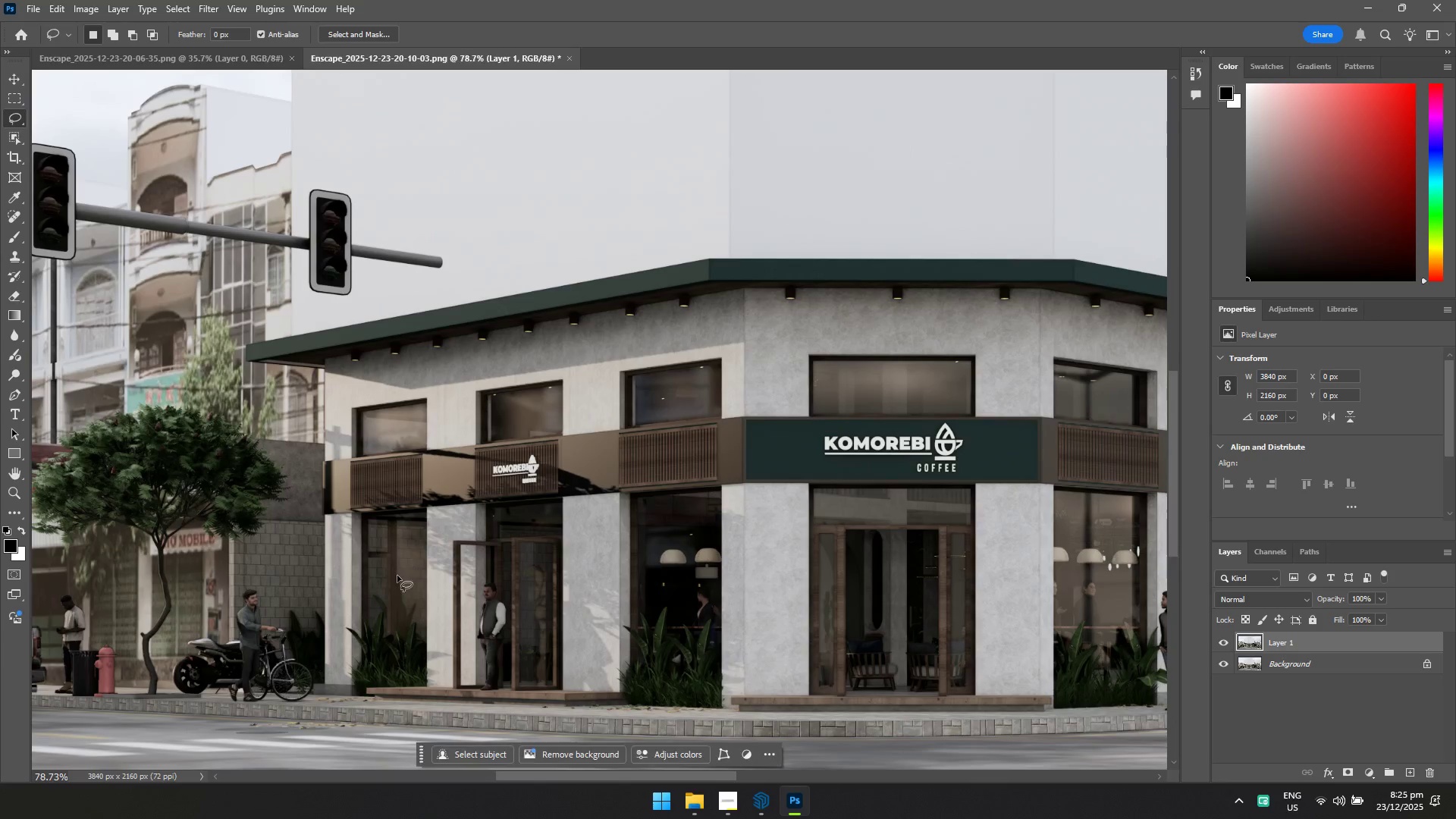 
hold_key(key=Space, duration=0.73)
 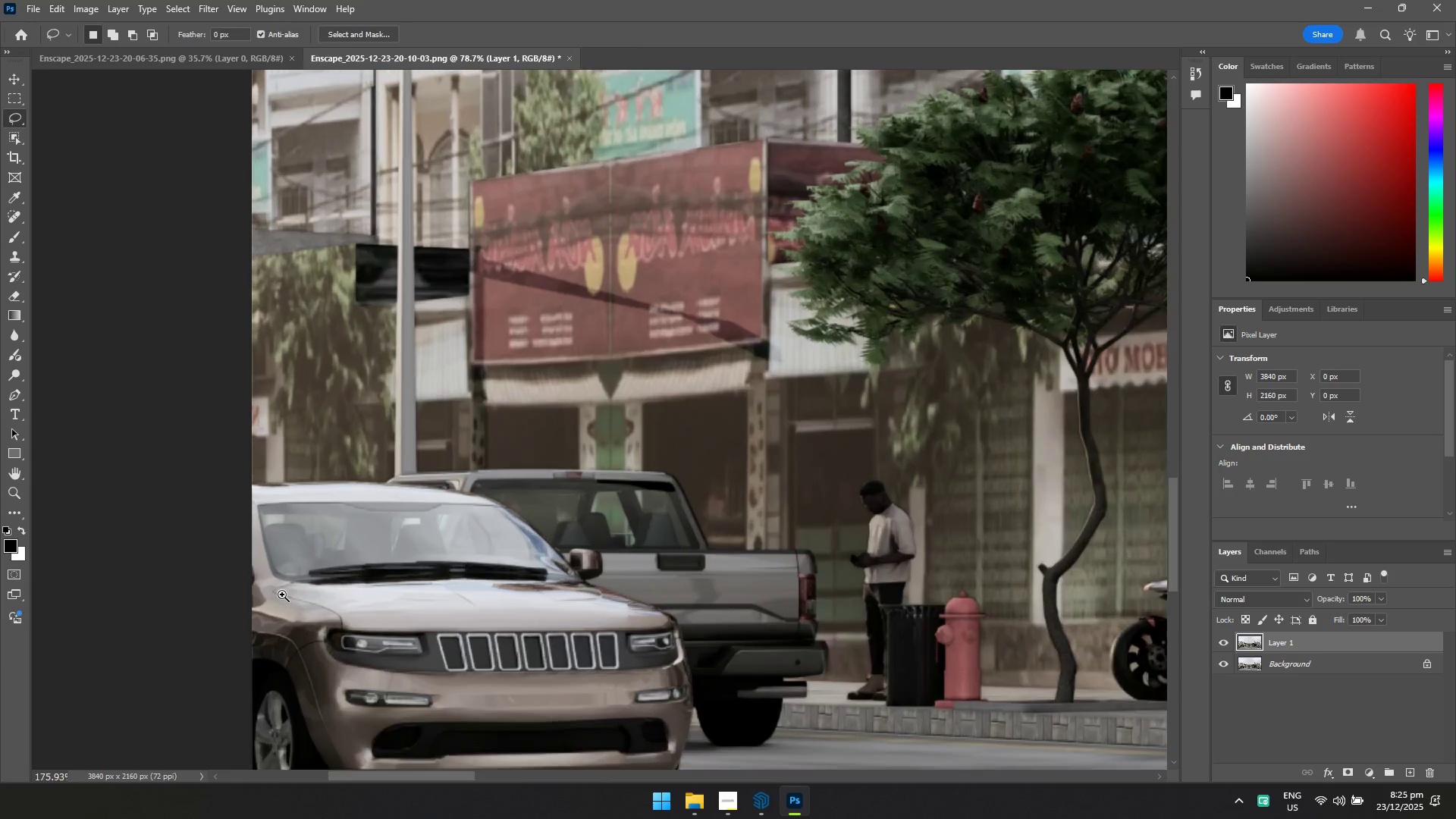 
left_click_drag(start_coordinate=[172, 604], to_coordinate=[609, 557])
 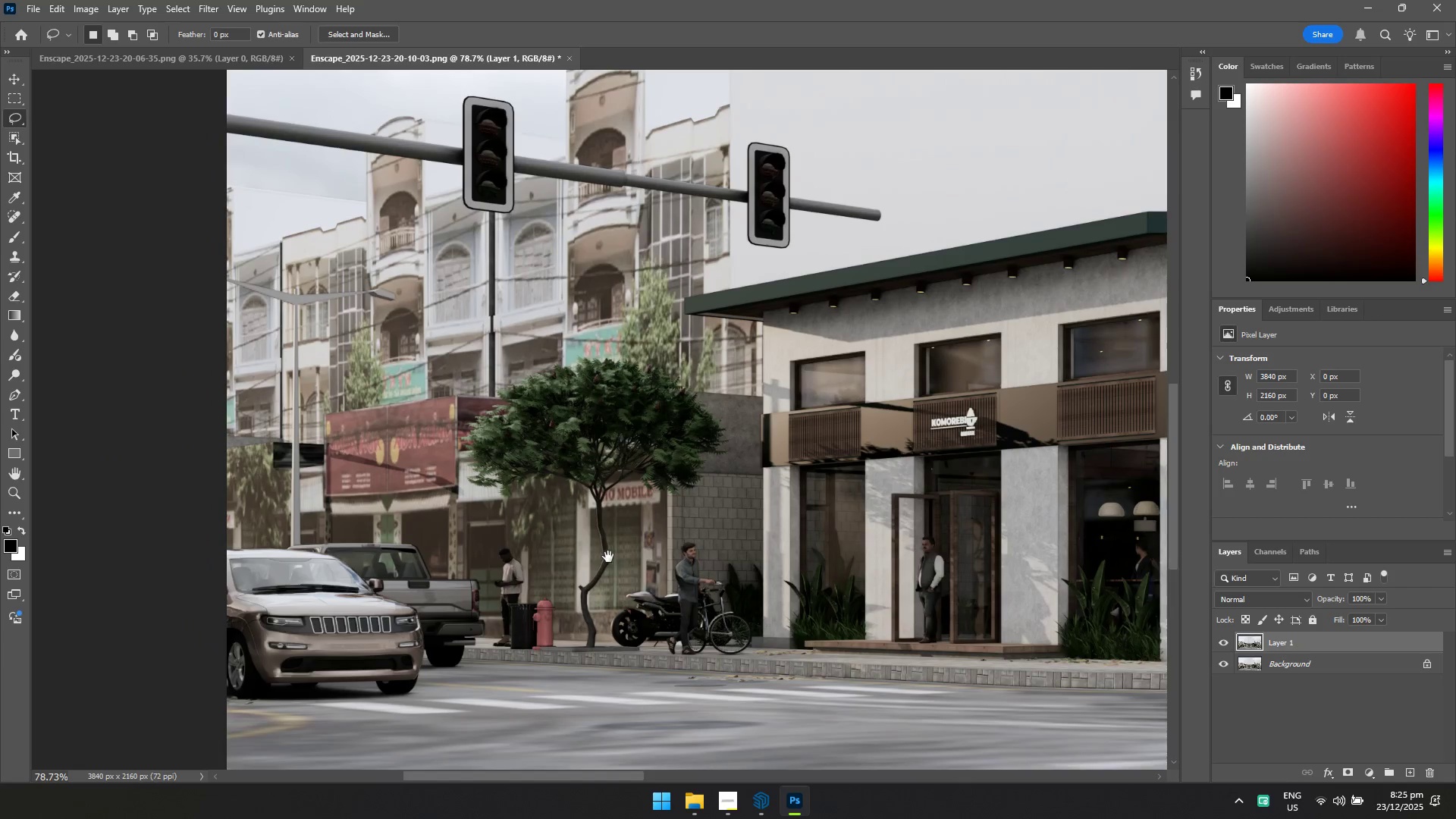 
hold_key(key=ControlLeft, duration=1.05)
 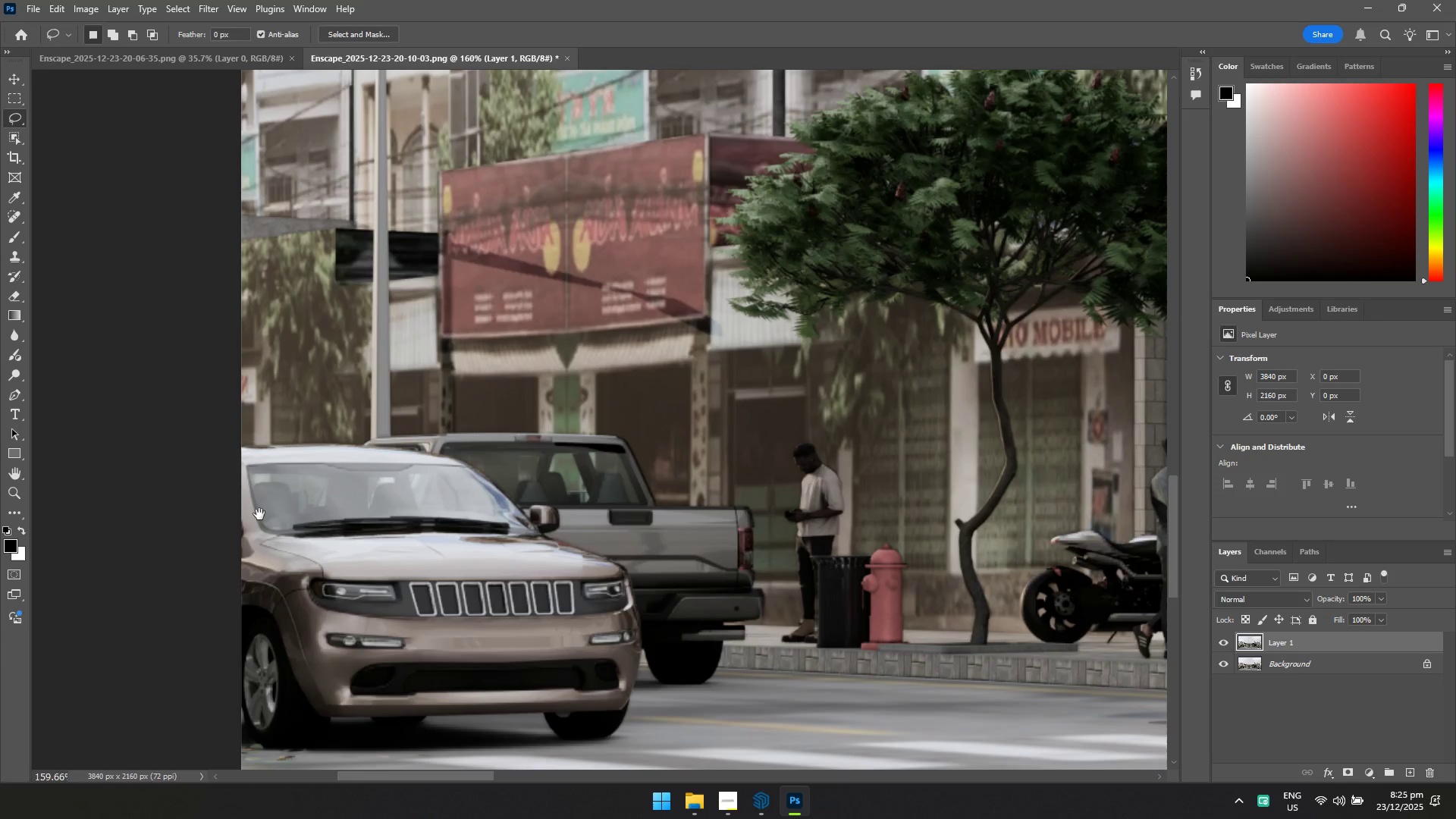 
hold_key(key=Space, duration=0.97)
 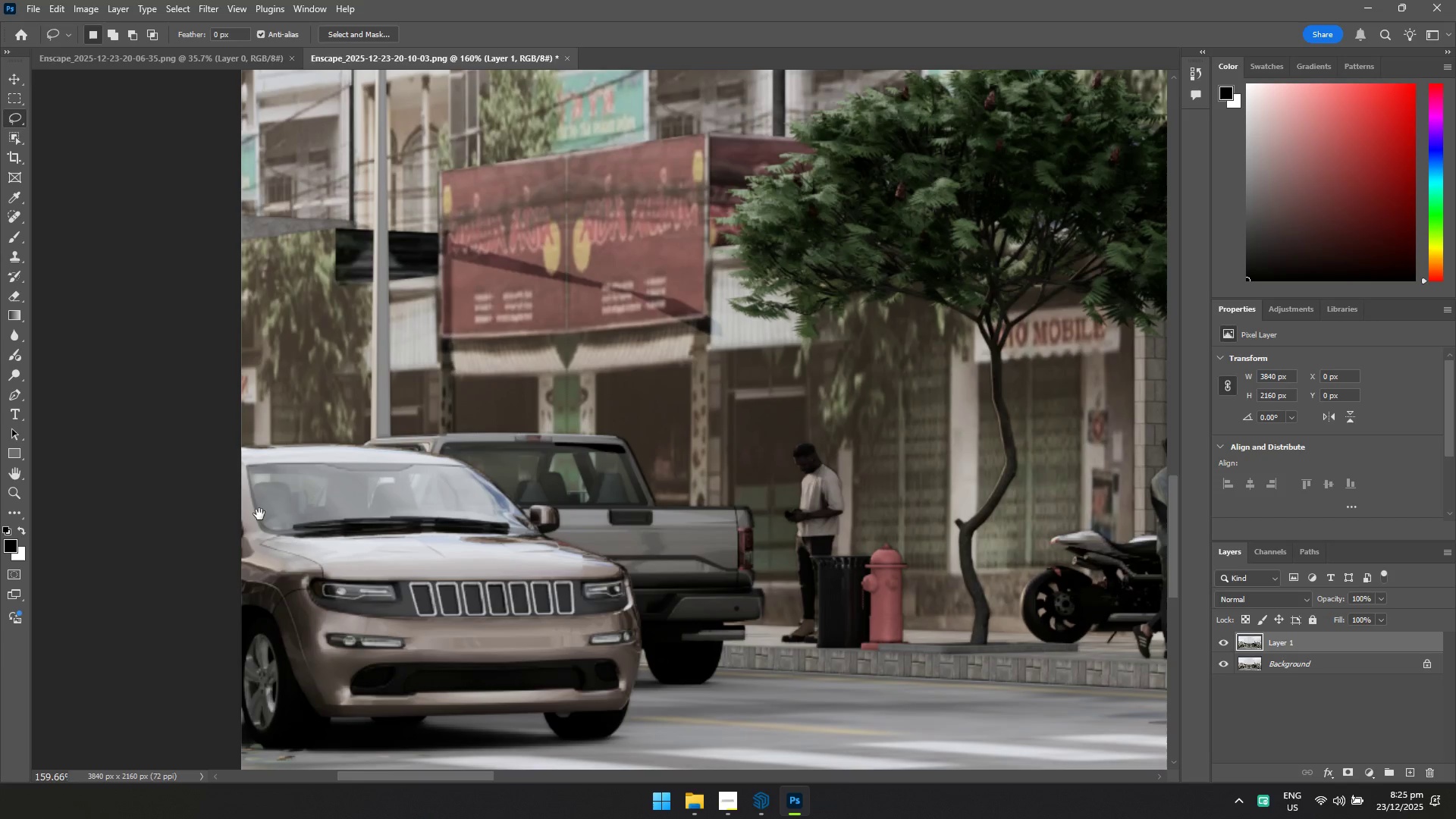 
left_click_drag(start_coordinate=[228, 591], to_coordinate=[277, 576])
 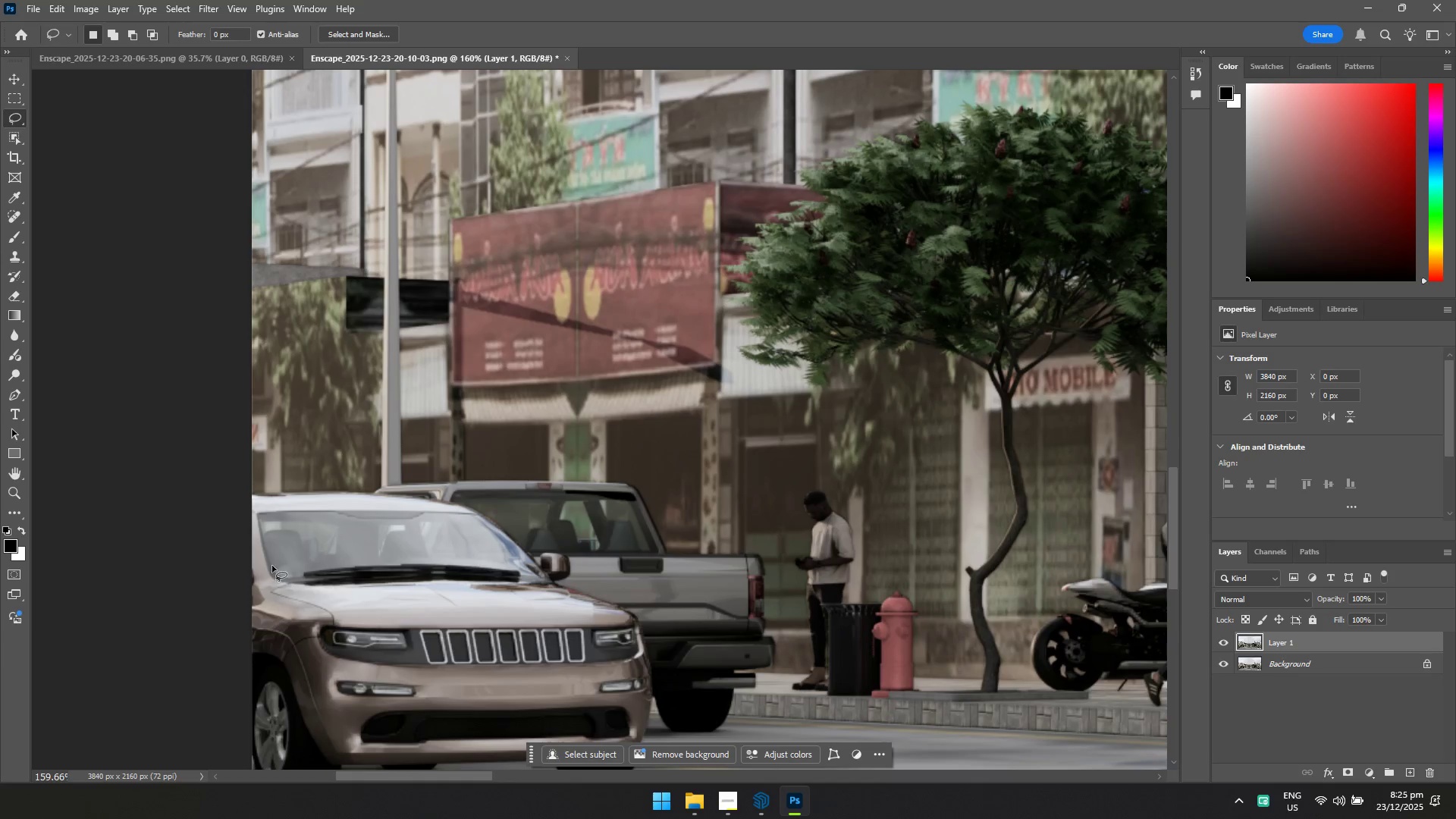 
hold_key(key=Space, duration=0.42)
 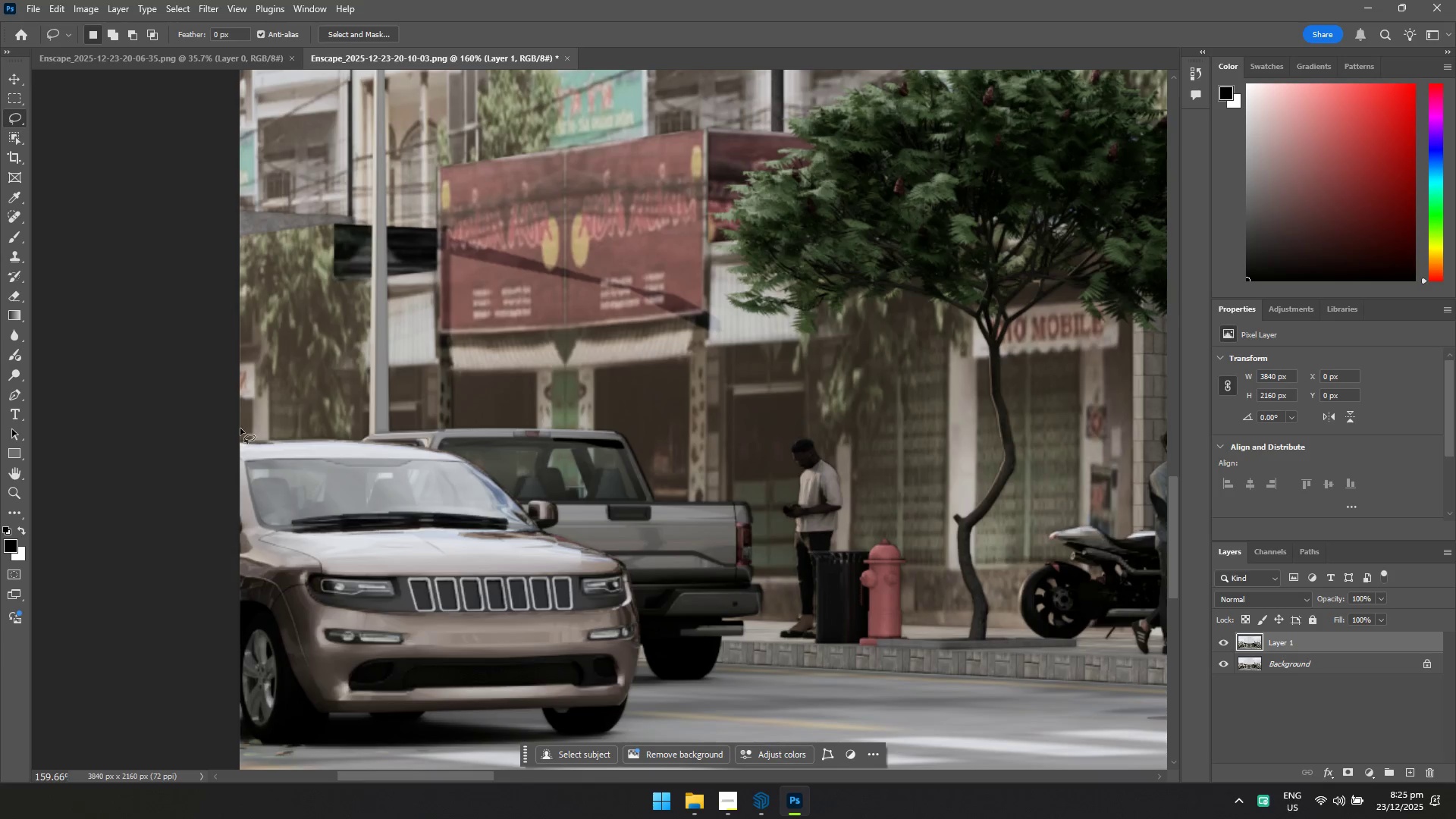 
left_click_drag(start_coordinate=[270, 562], to_coordinate=[258, 510])
 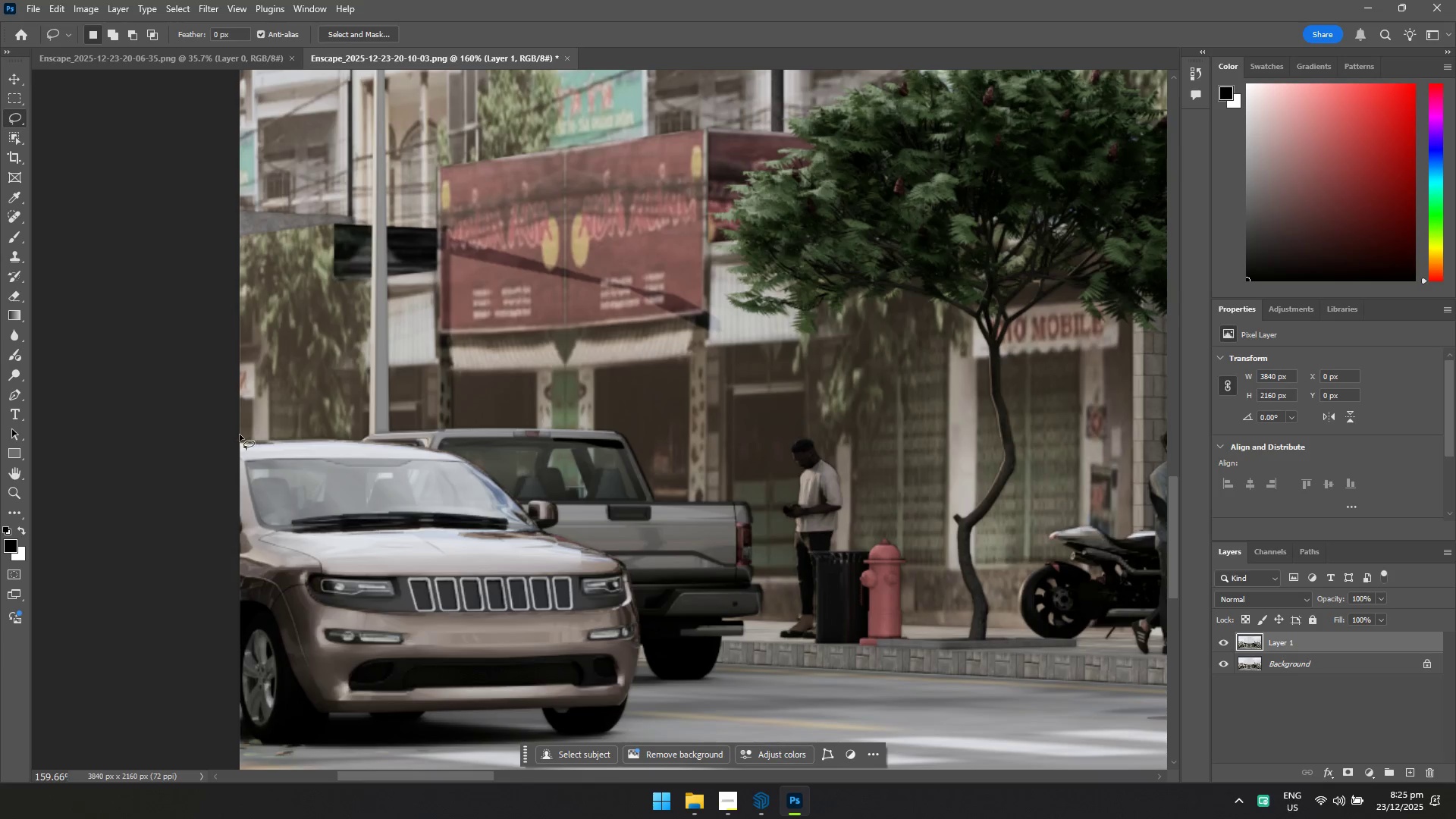 
left_click_drag(start_coordinate=[234, 437], to_coordinate=[168, 710])
 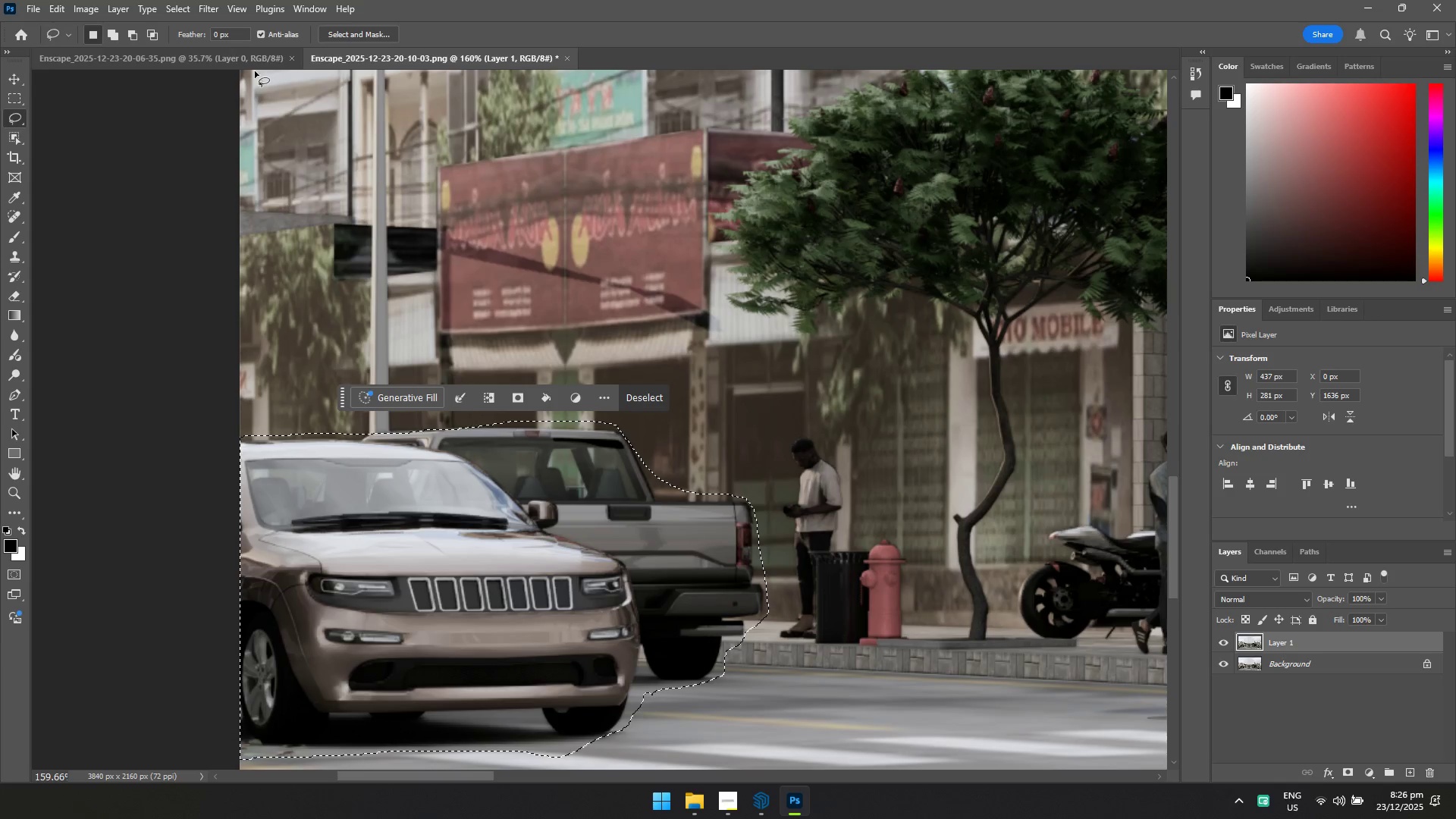 
left_click([212, 16])
 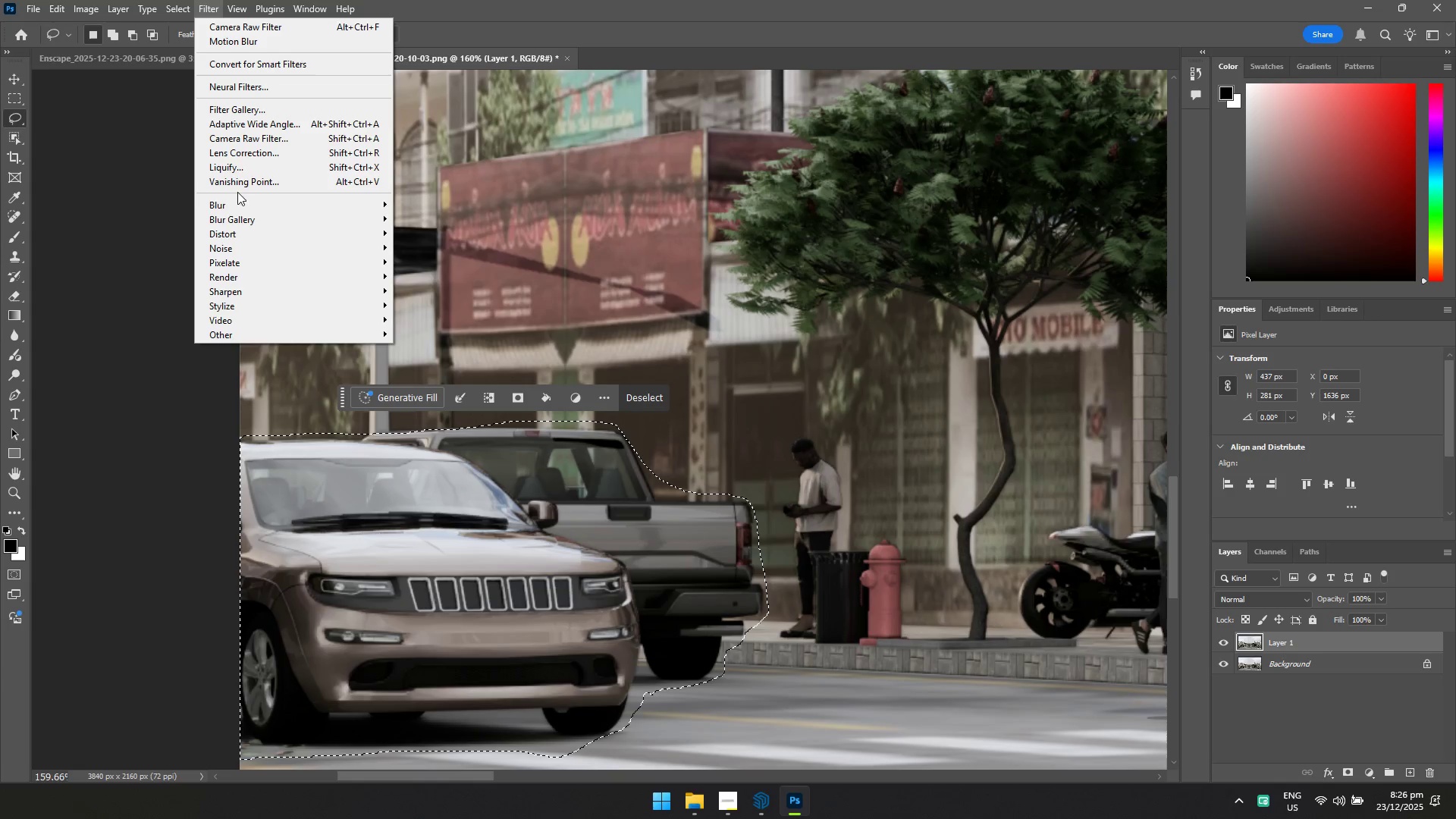 
left_click([238, 209])
 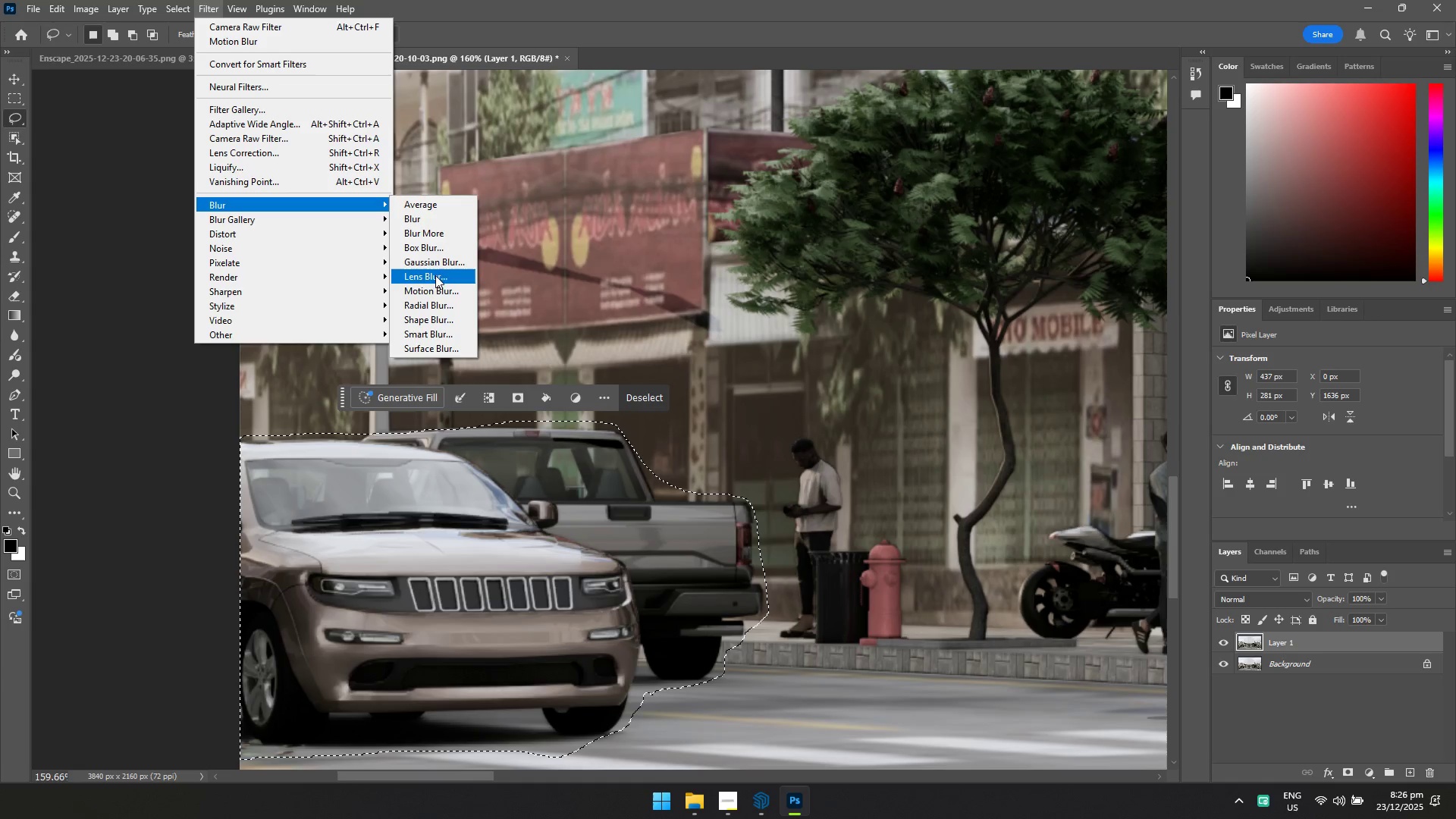 
left_click([439, 292])
 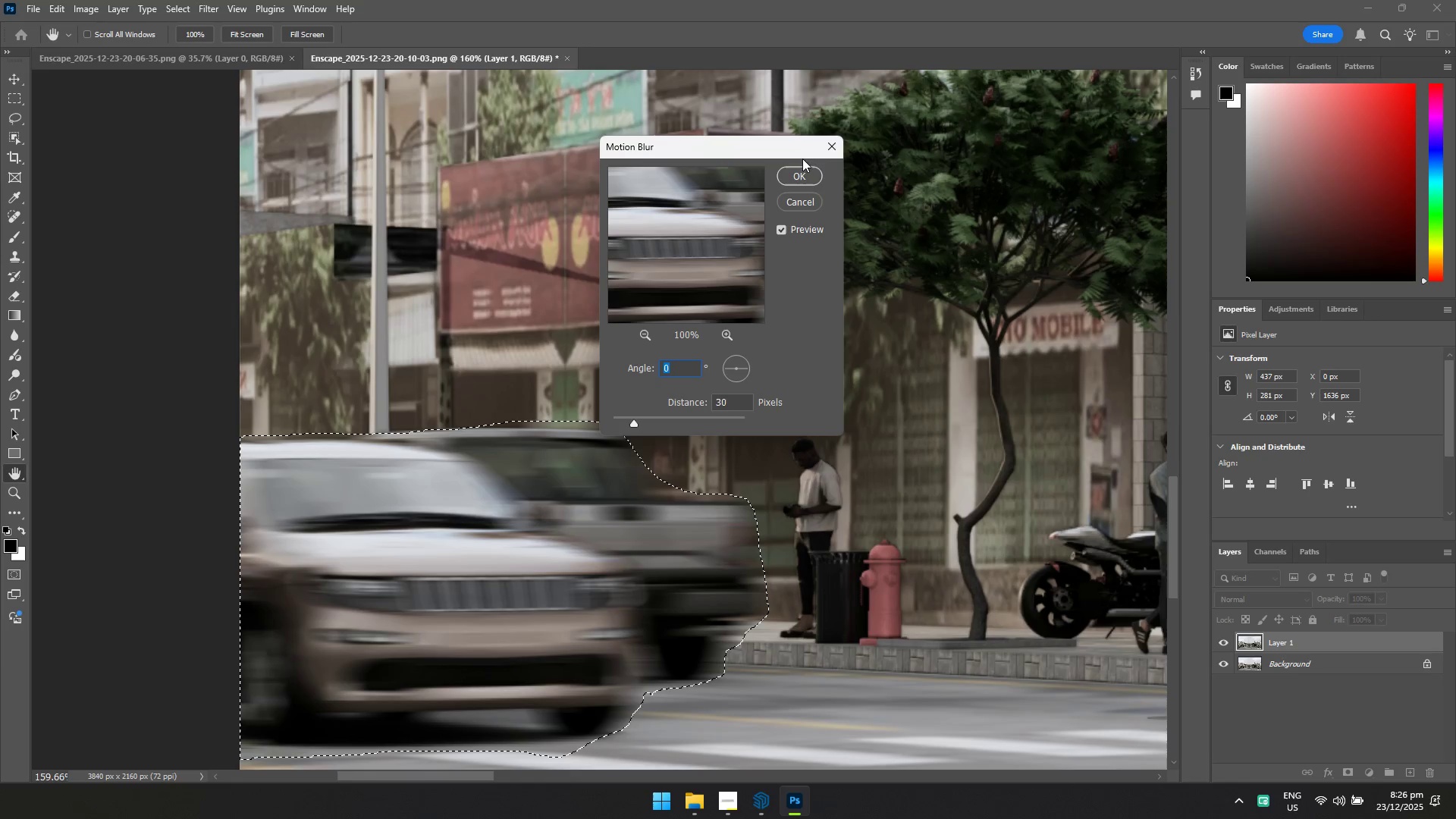 
left_click([810, 174])
 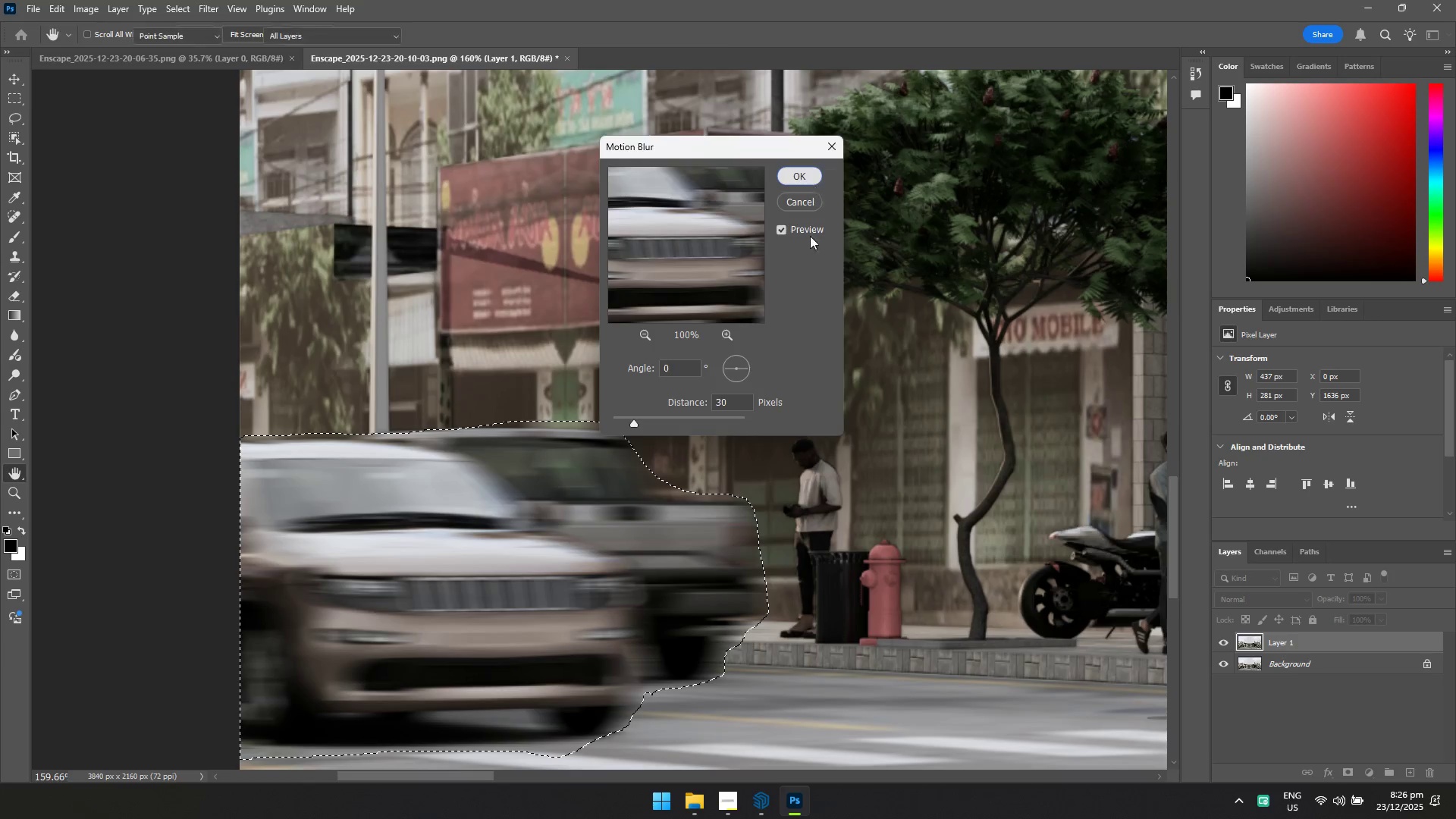 
right_click([808, 244])
 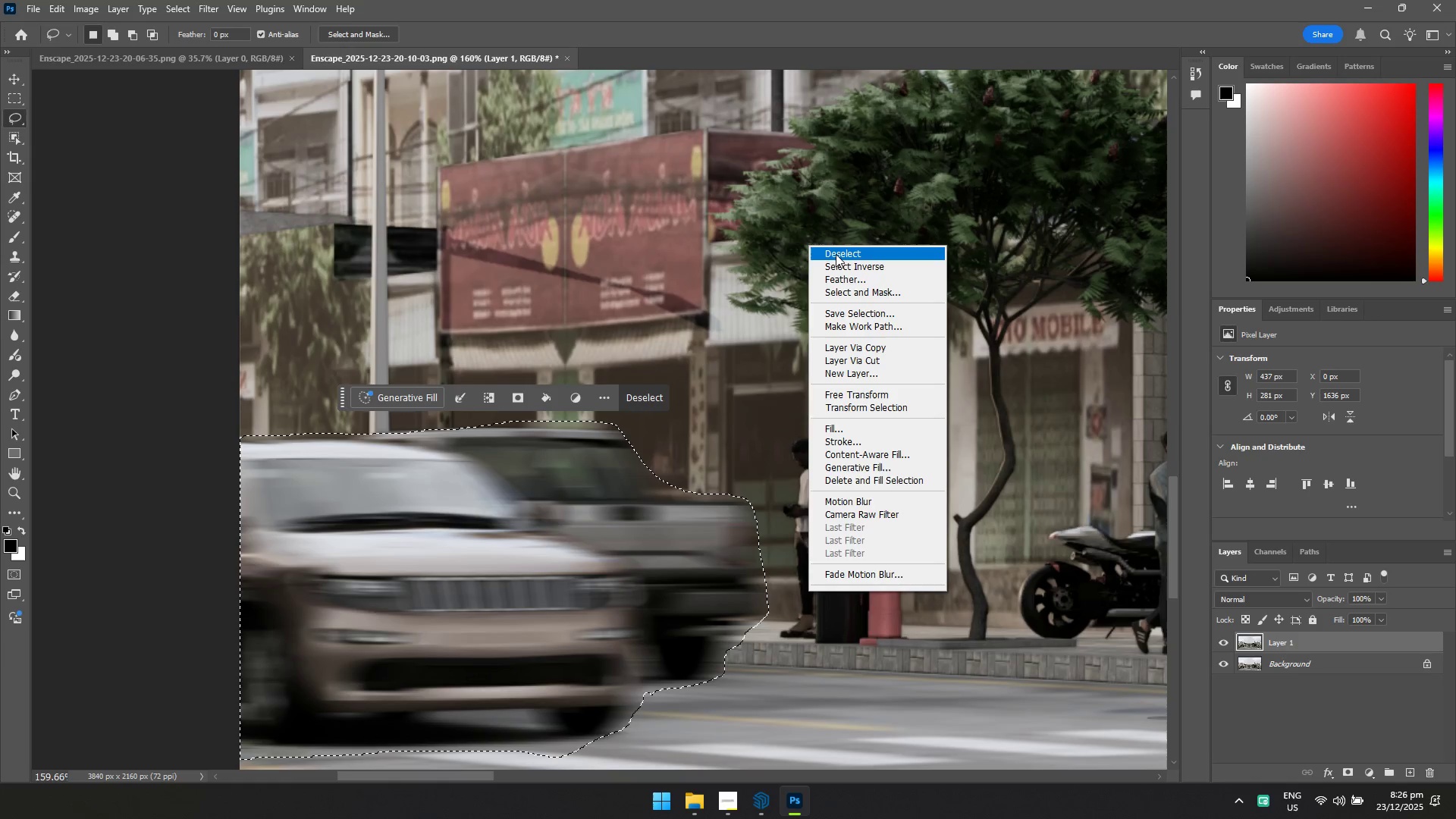 
left_click([838, 255])
 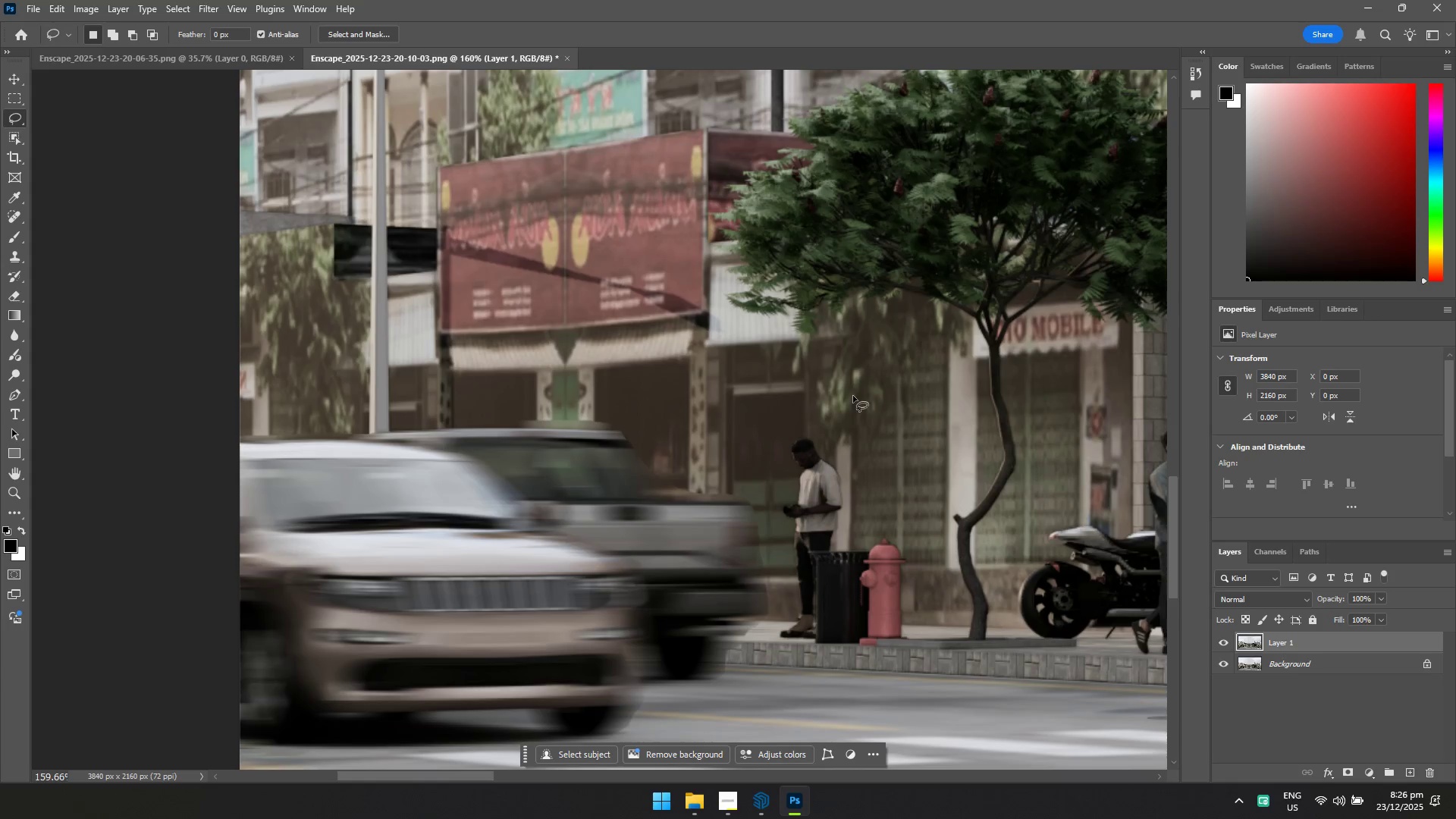 
hold_key(key=Space, duration=0.56)
 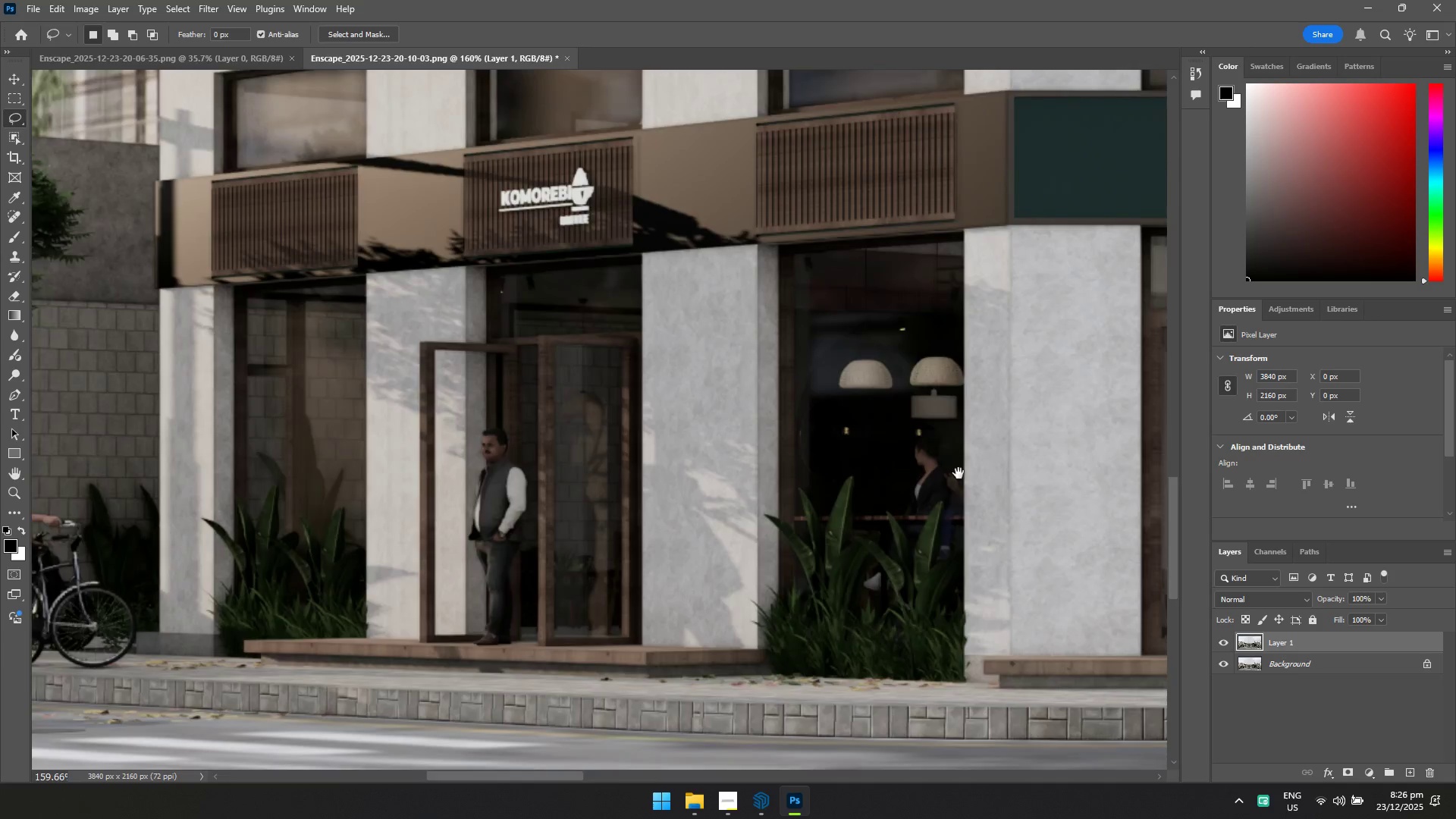 
left_click_drag(start_coordinate=[949, 431], to_coordinate=[305, 431])
 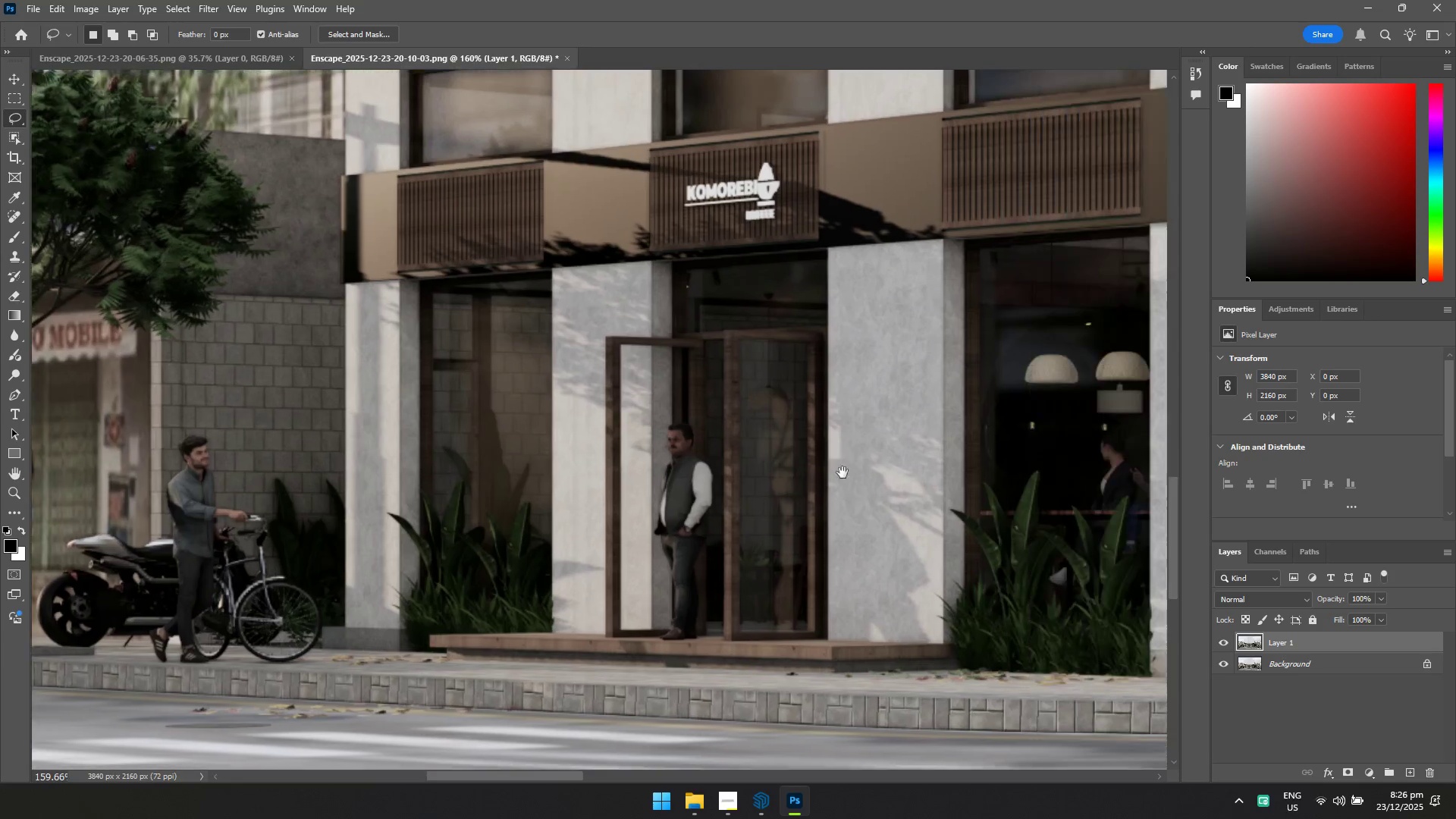 
hold_key(key=Space, duration=1.53)
 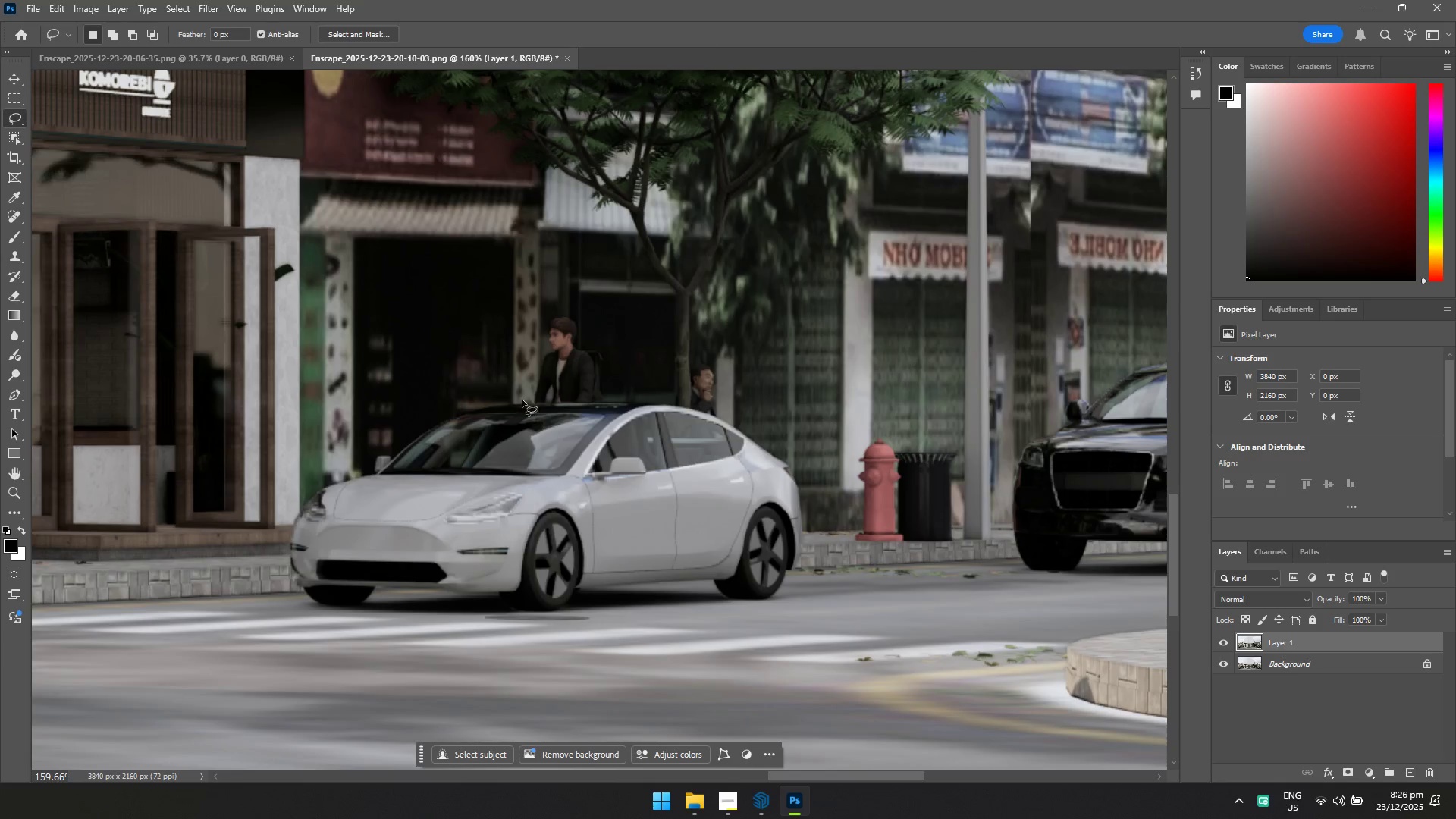 
left_click_drag(start_coordinate=[1012, 486], to_coordinate=[199, 397])
 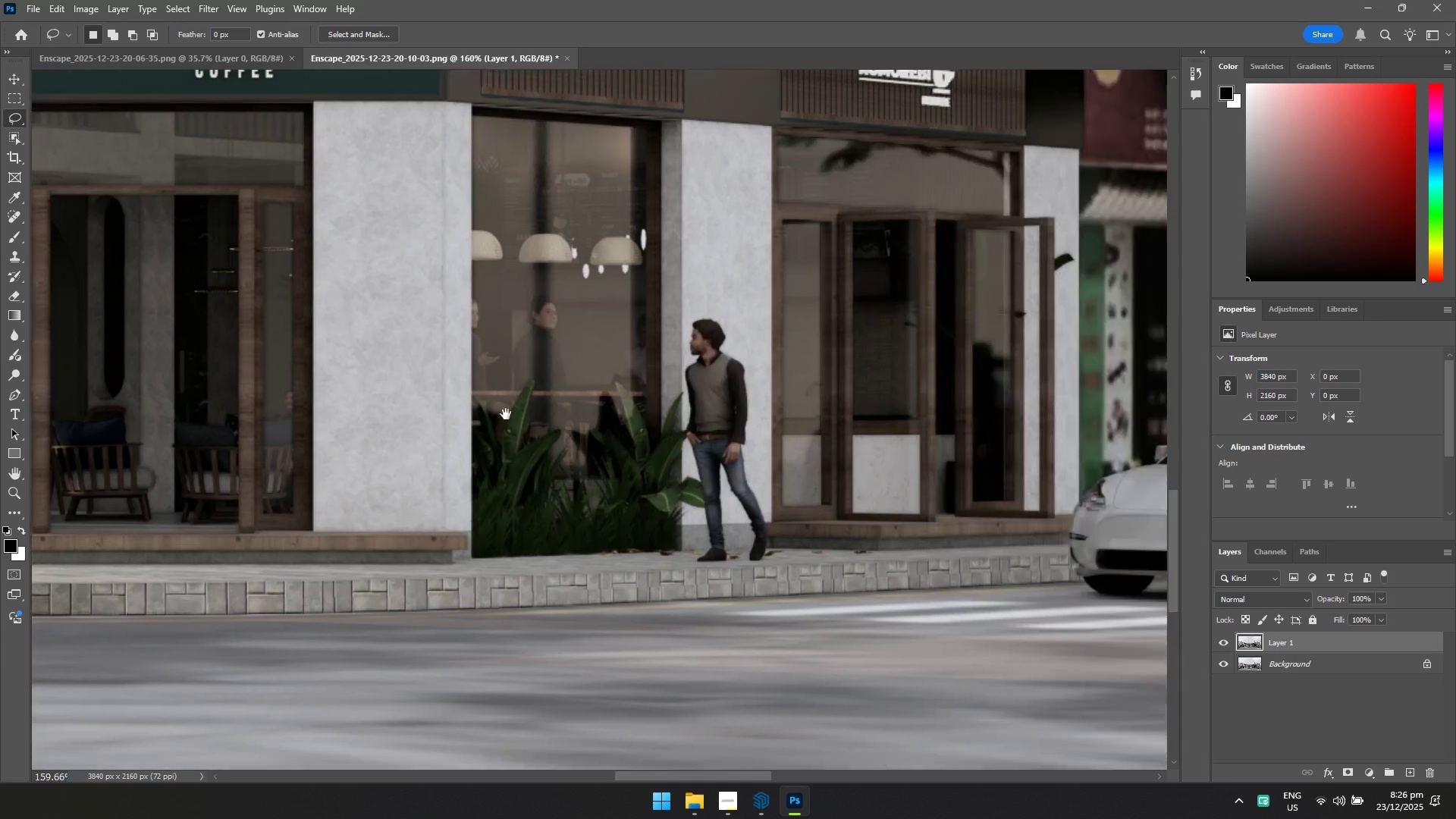 
left_click_drag(start_coordinate=[811, 431], to_coordinate=[228, 463])
 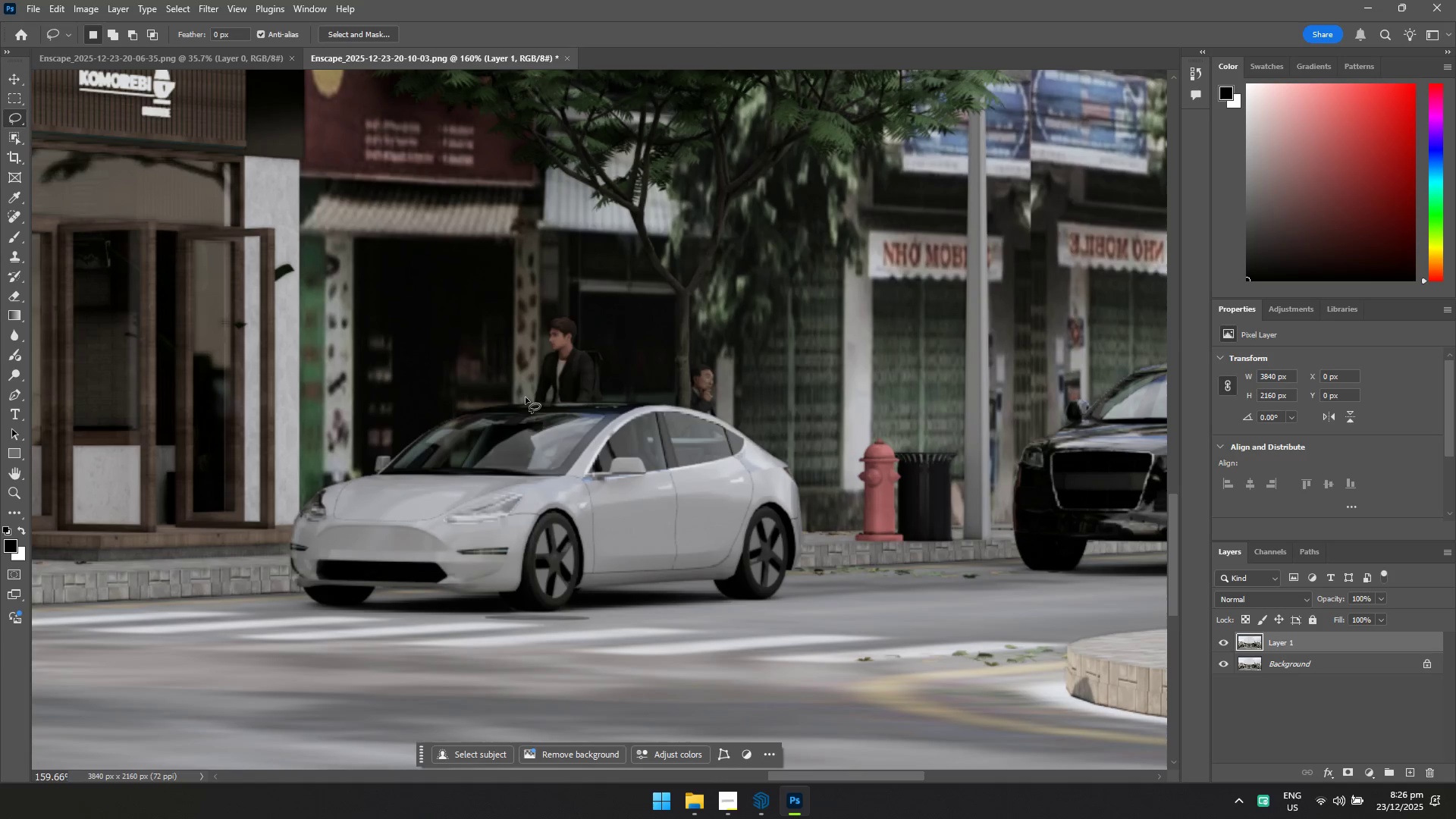 
key(Space)
 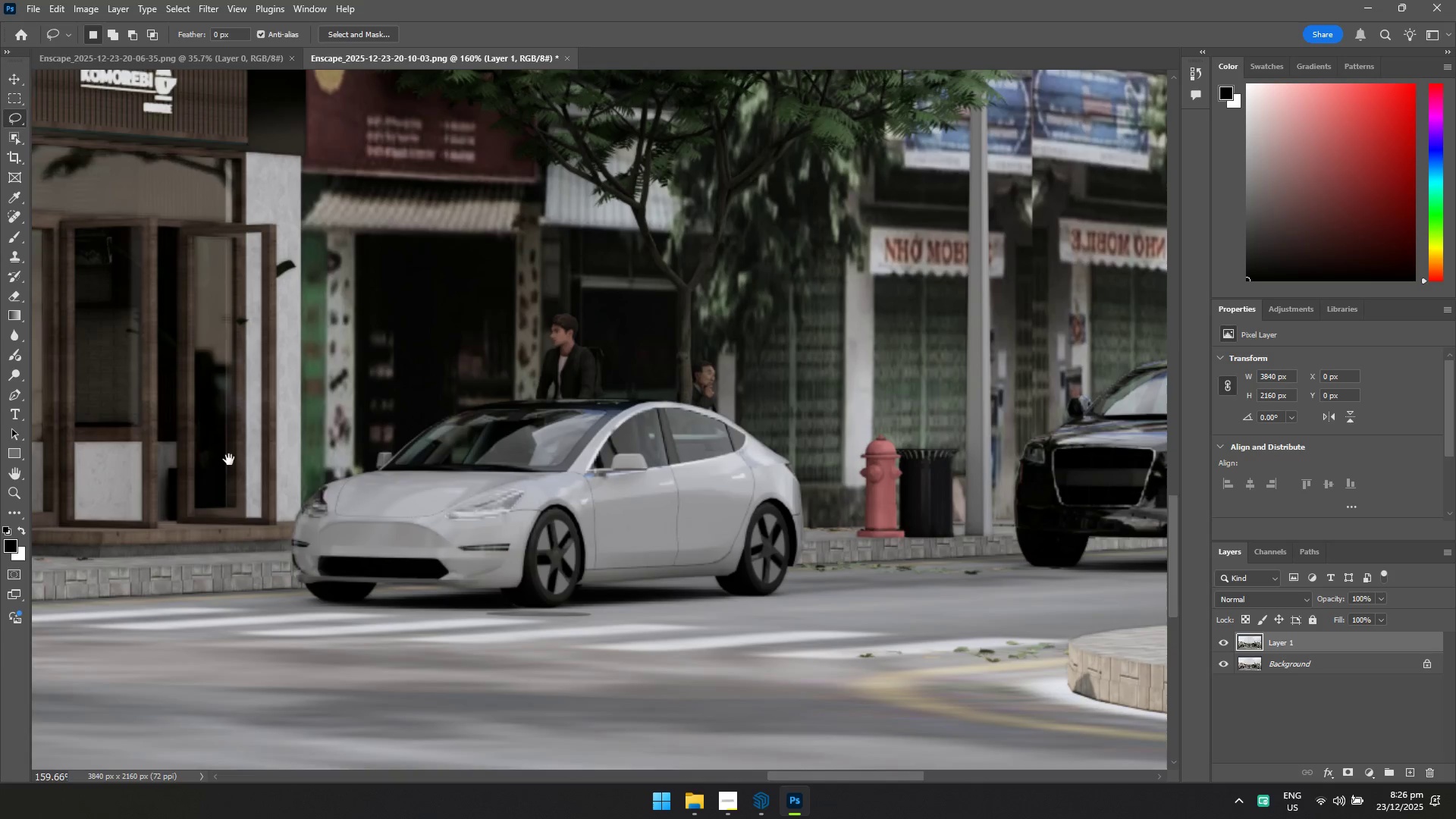 
key(Space)
 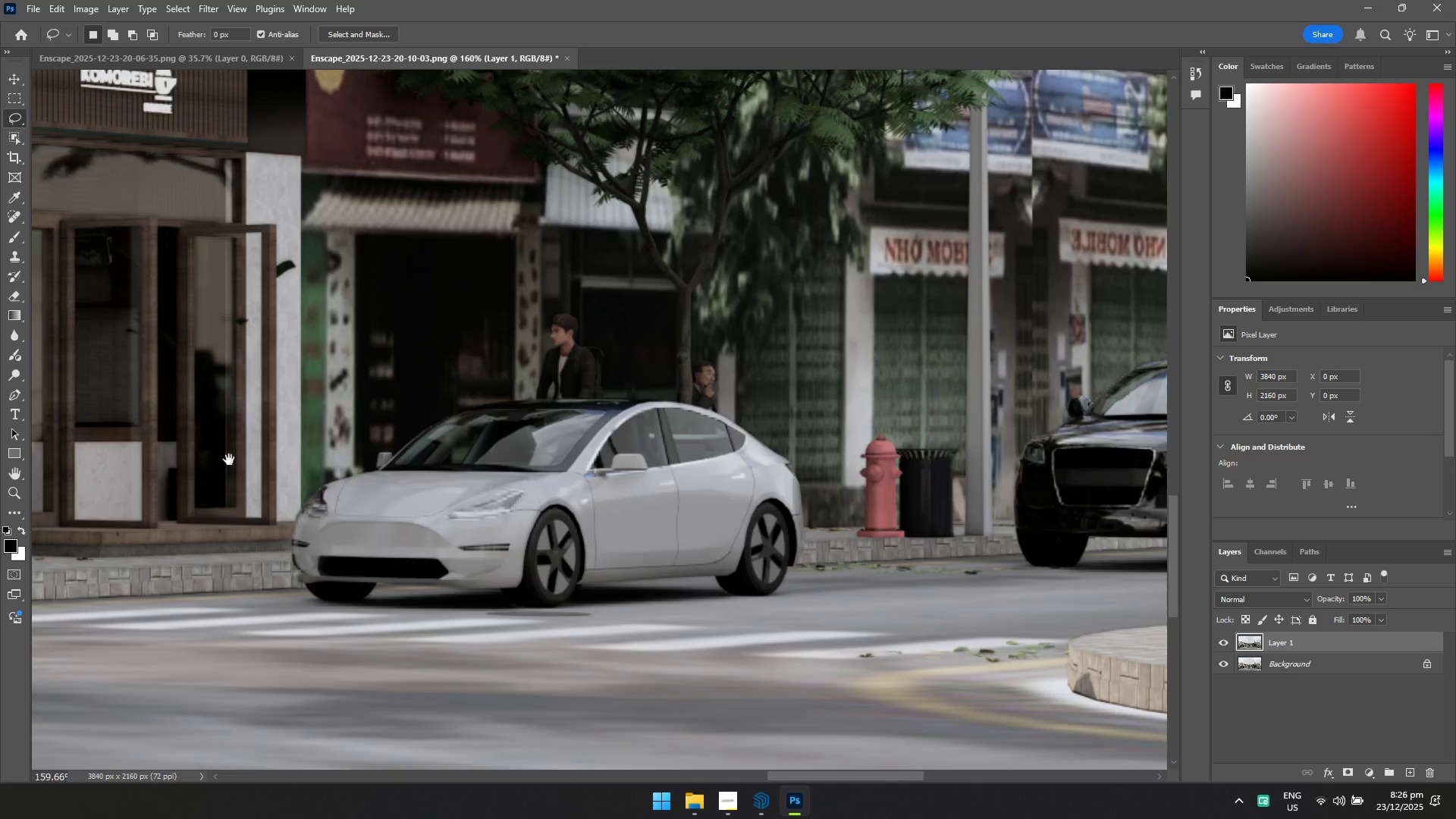 
key(Space)
 